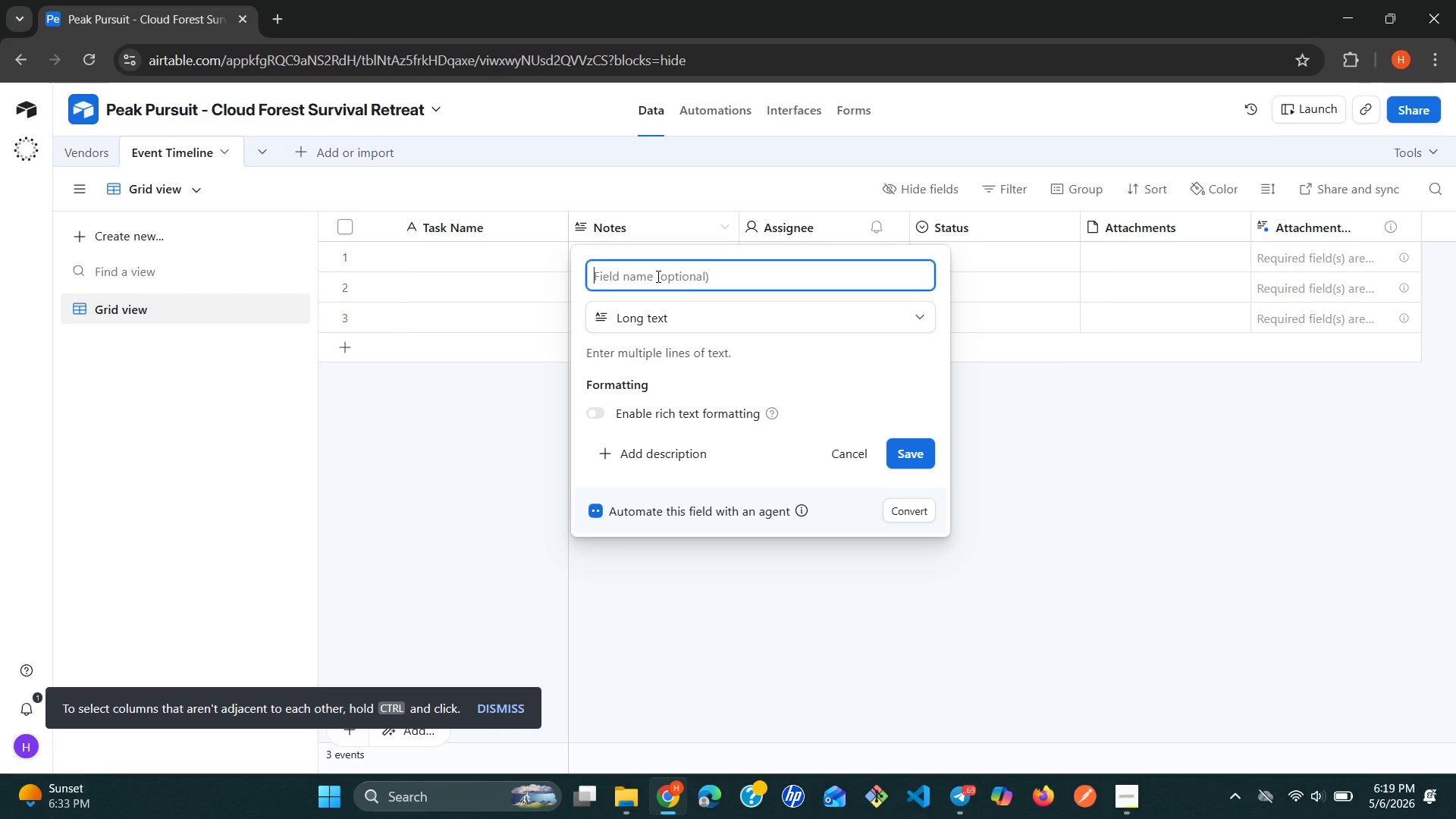 
type(Category)
 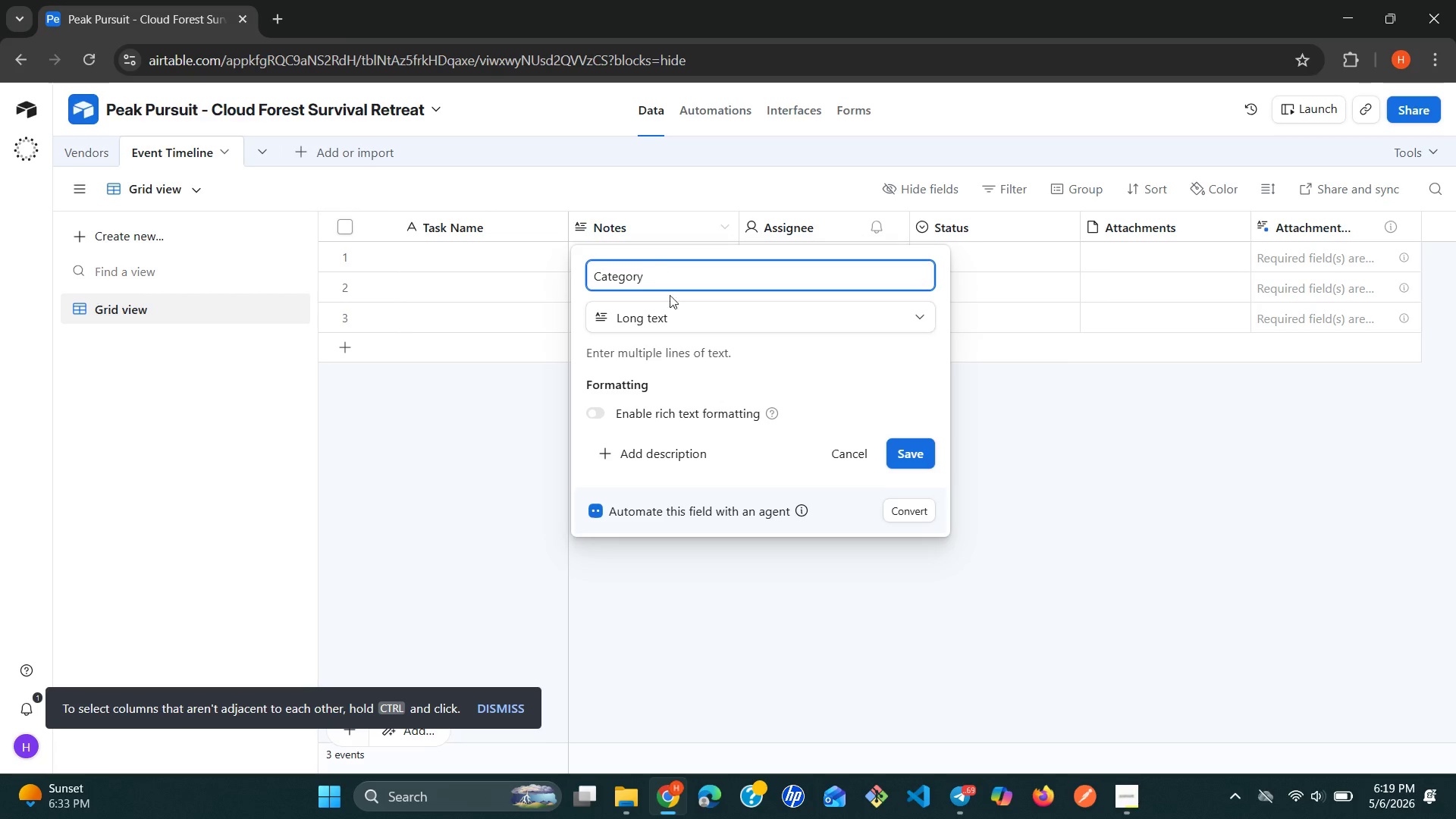 
left_click([732, 318])
 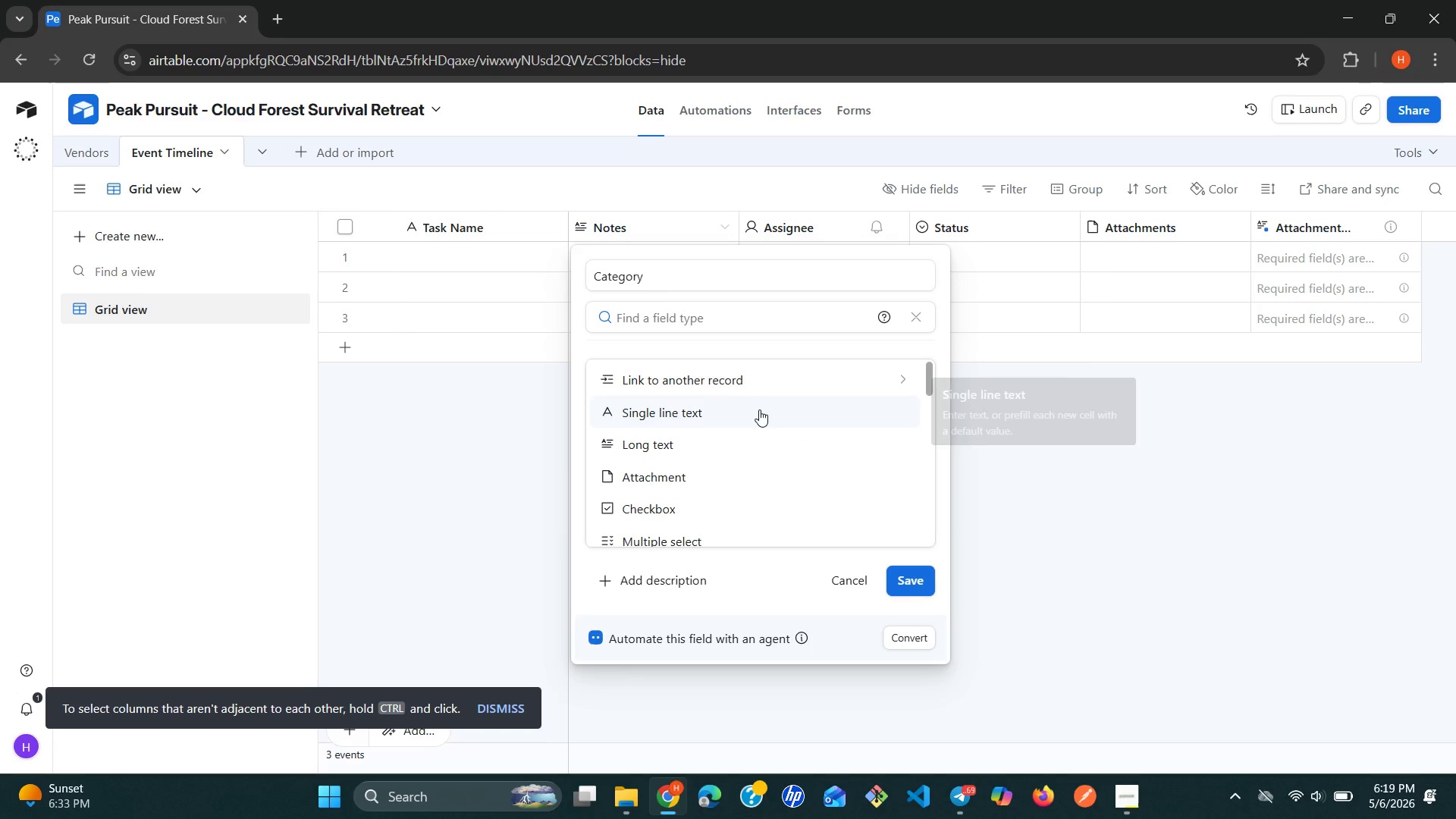 
wait(6.94)
 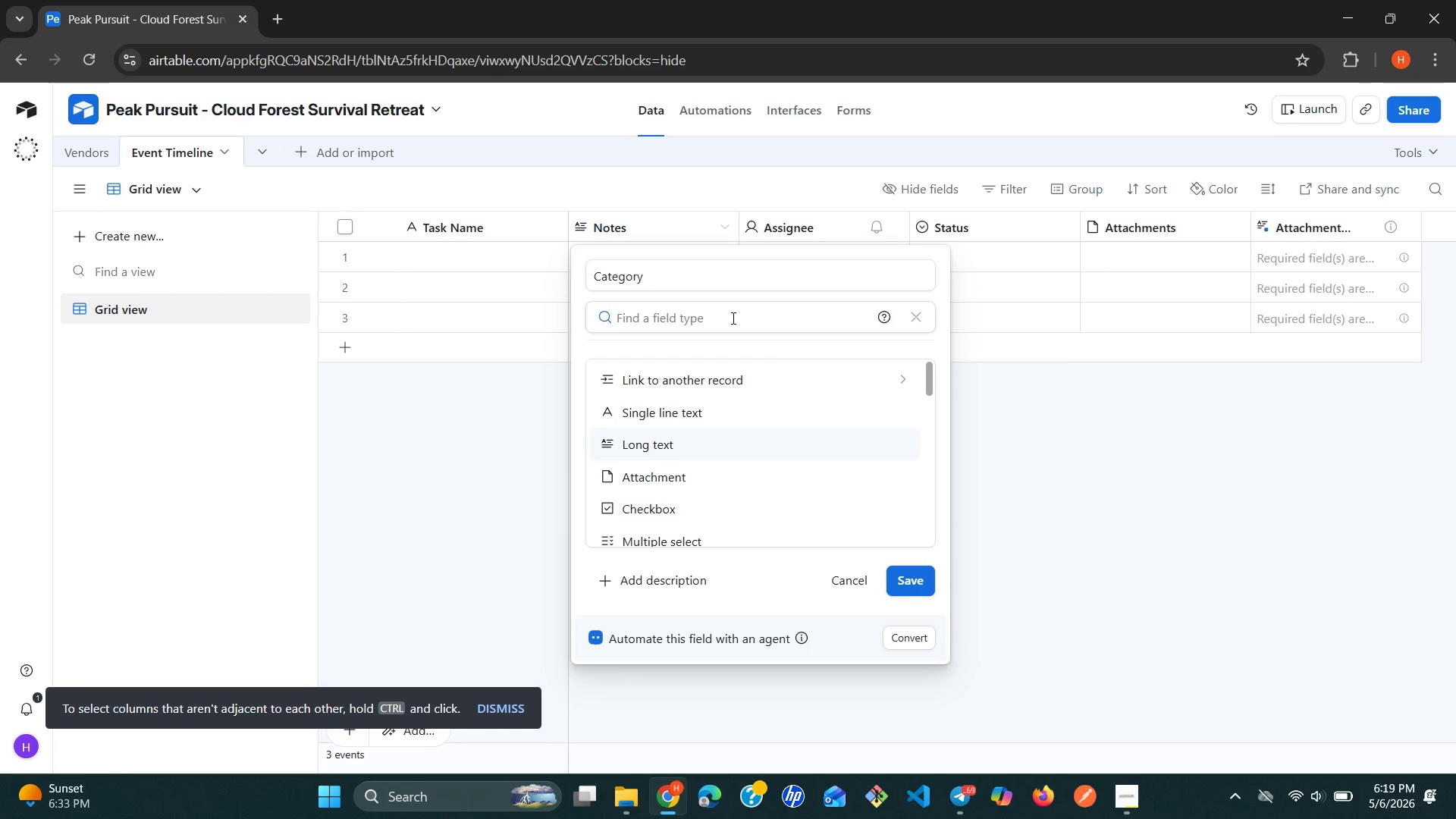 
type(si)
 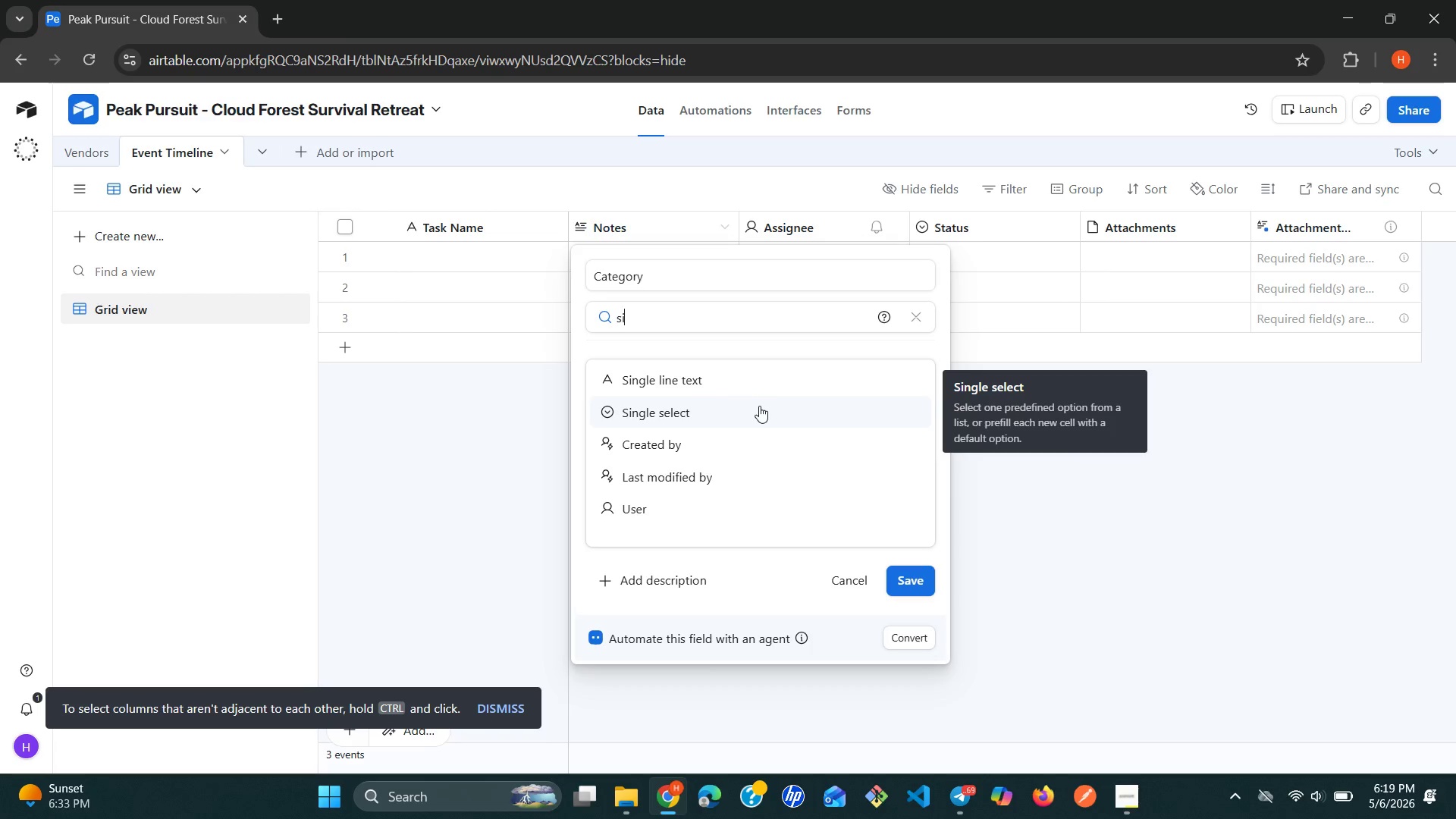 
left_click([759, 406])
 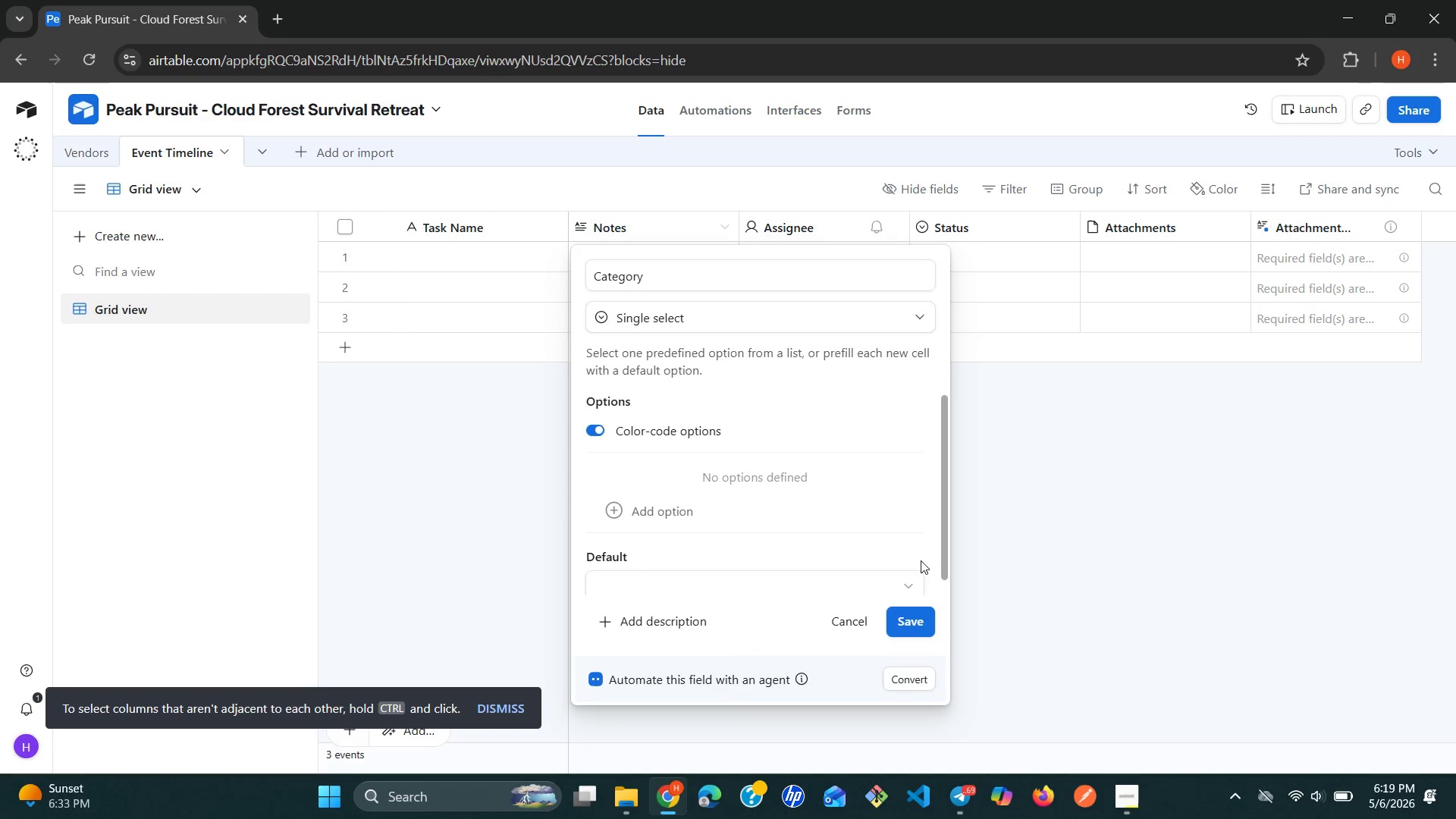 
left_click([919, 623])
 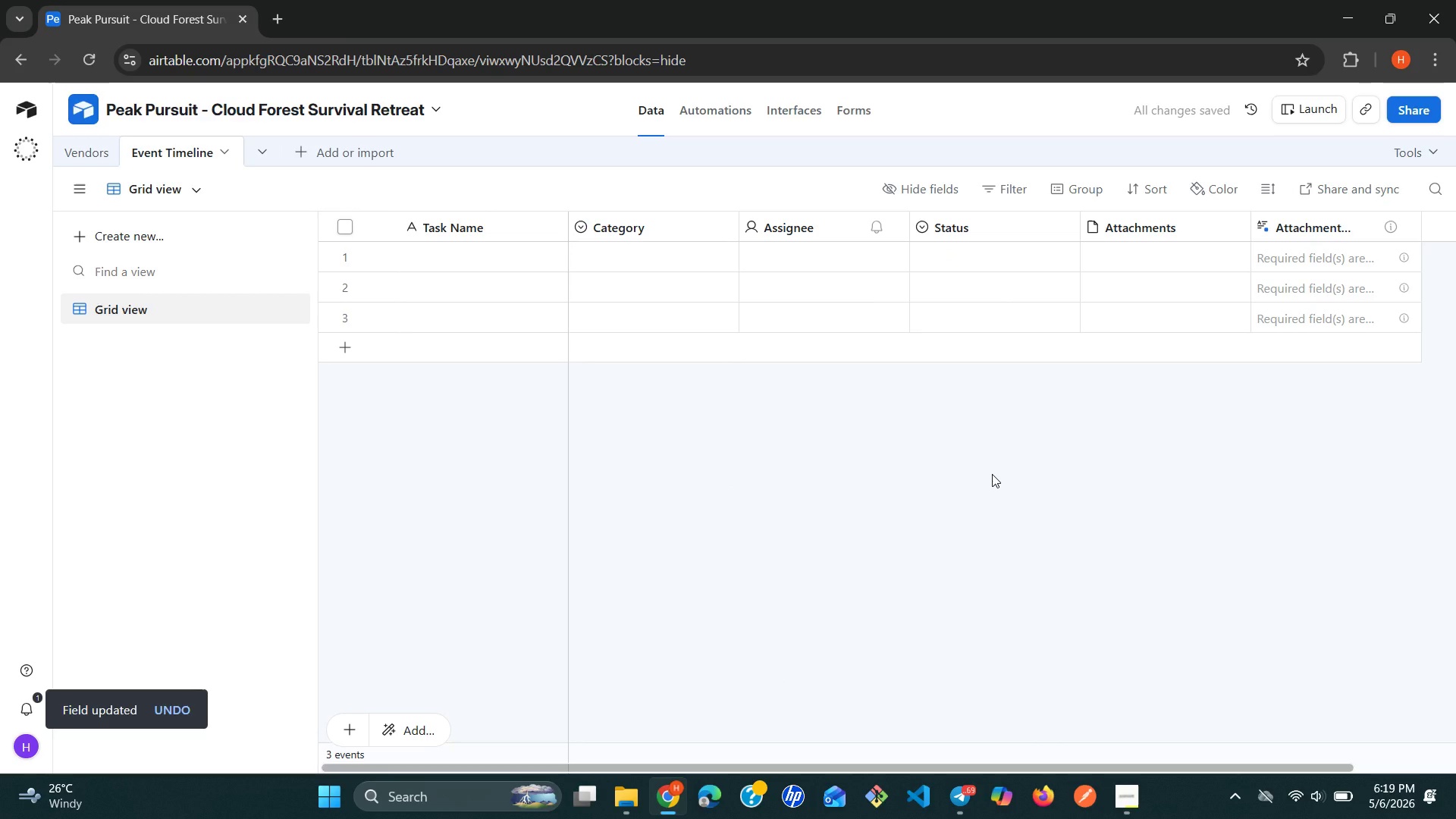 
wait(17.8)
 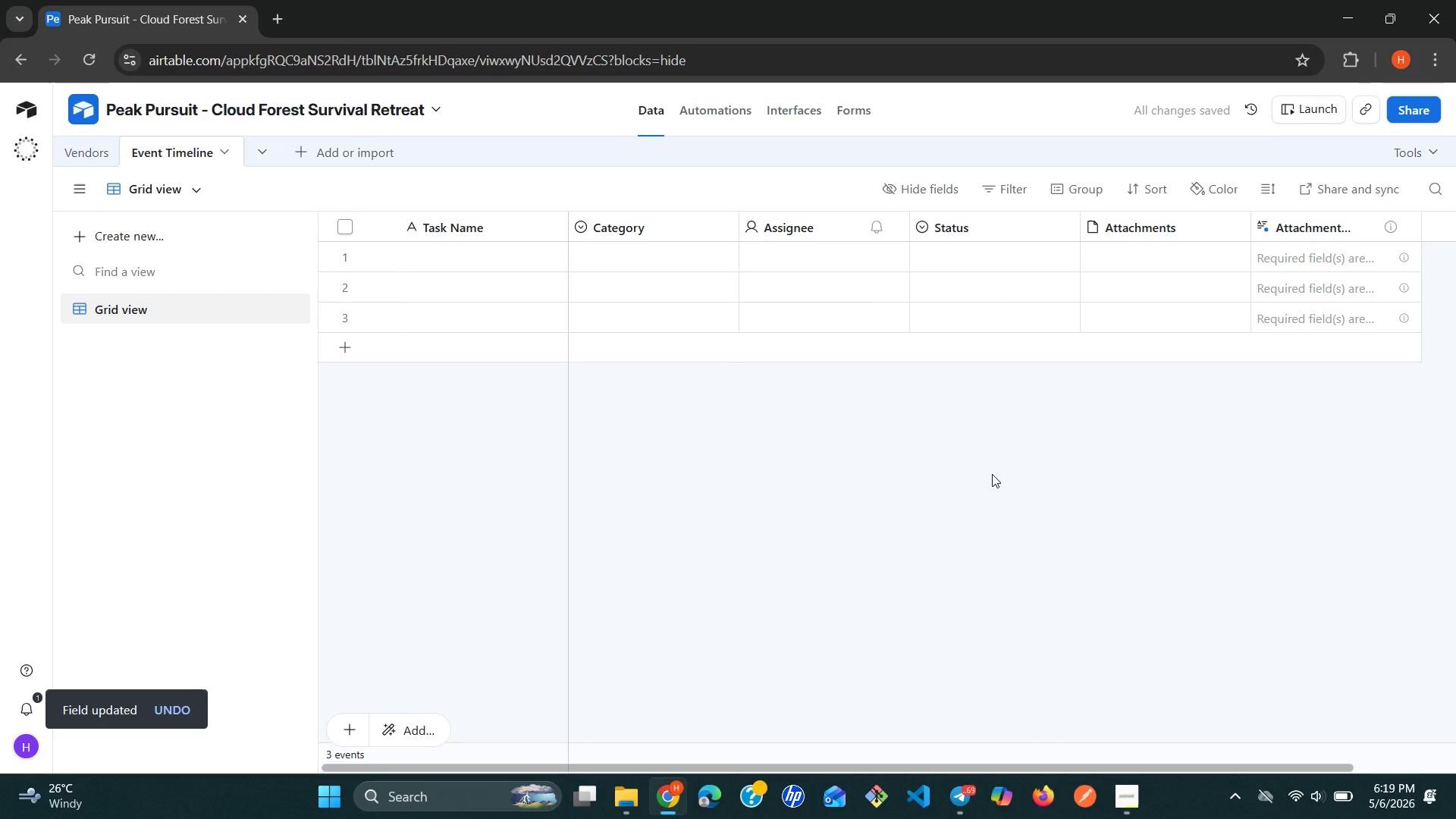 
left_click([877, 239])
 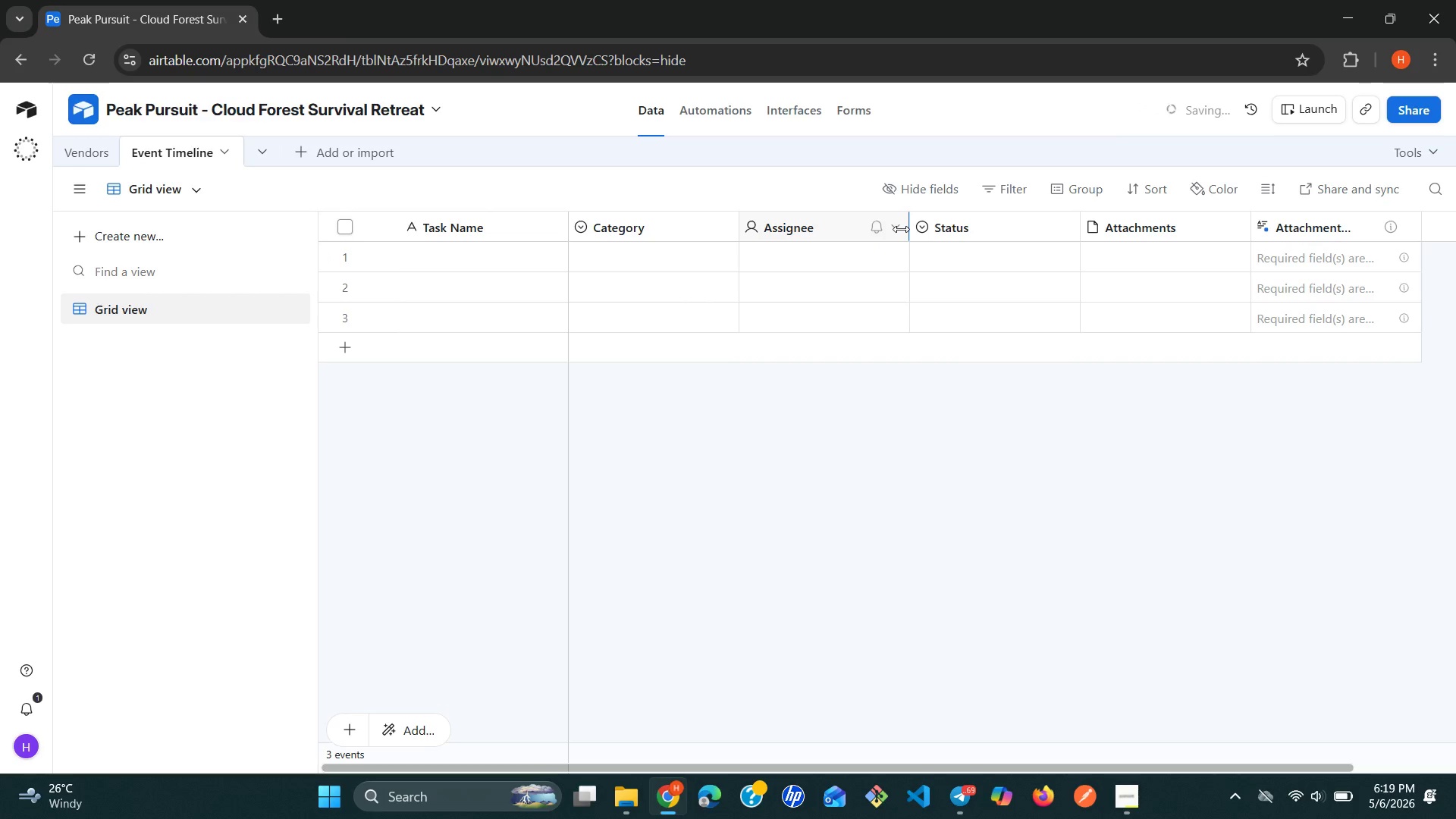 
left_click([896, 230])
 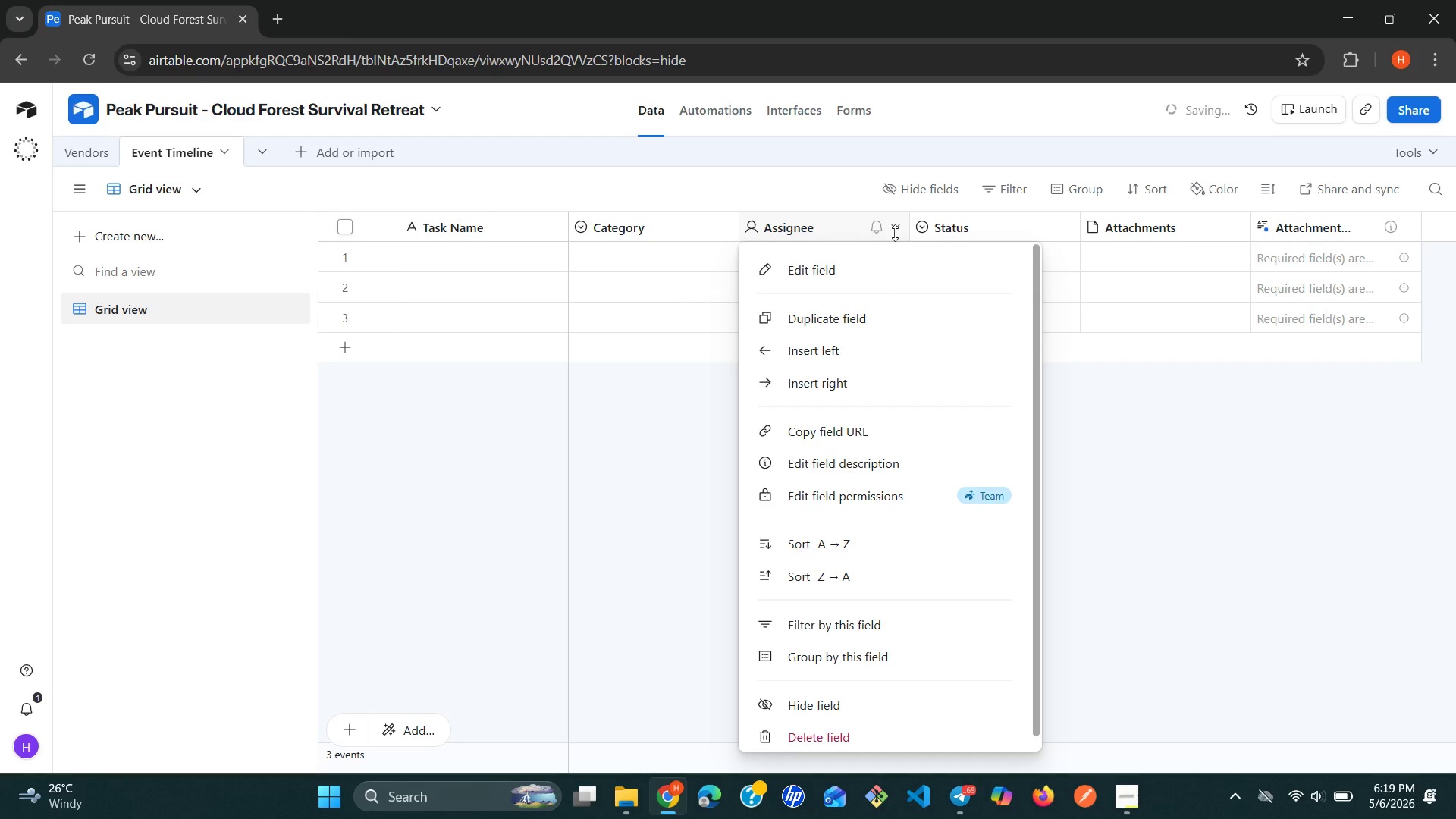 
left_click([857, 274])
 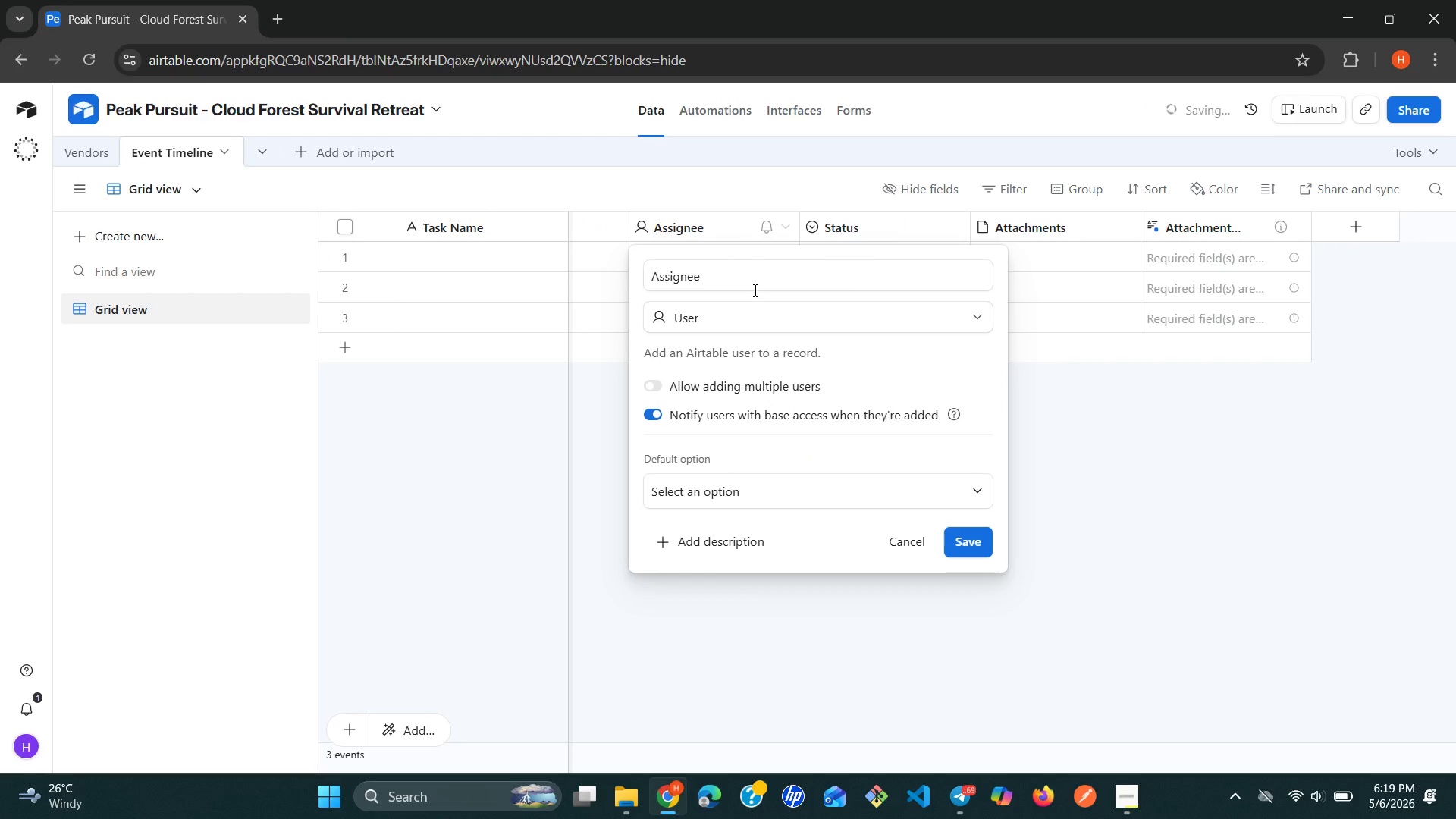 
double_click([753, 283])
 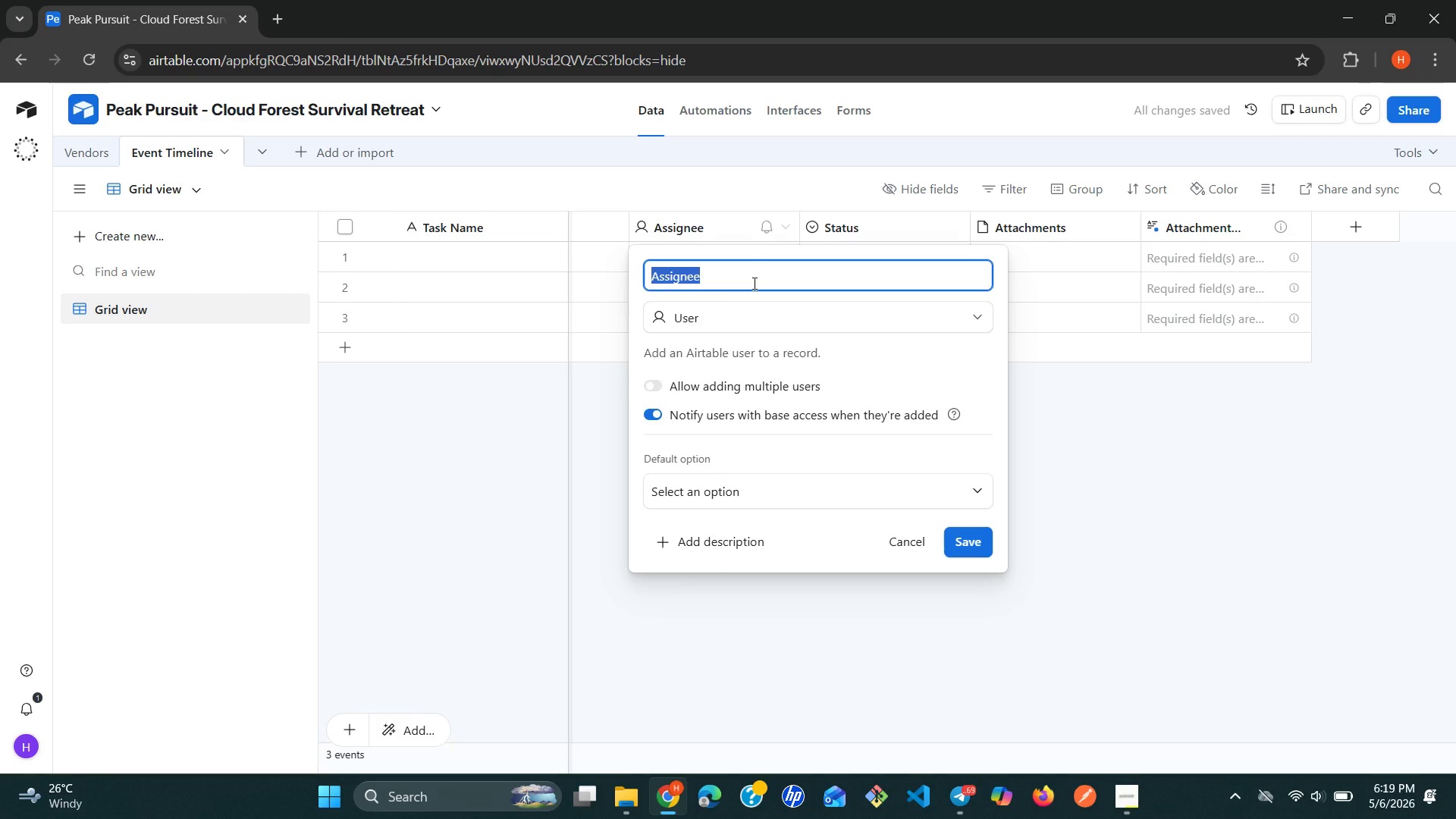 
wait(7.58)
 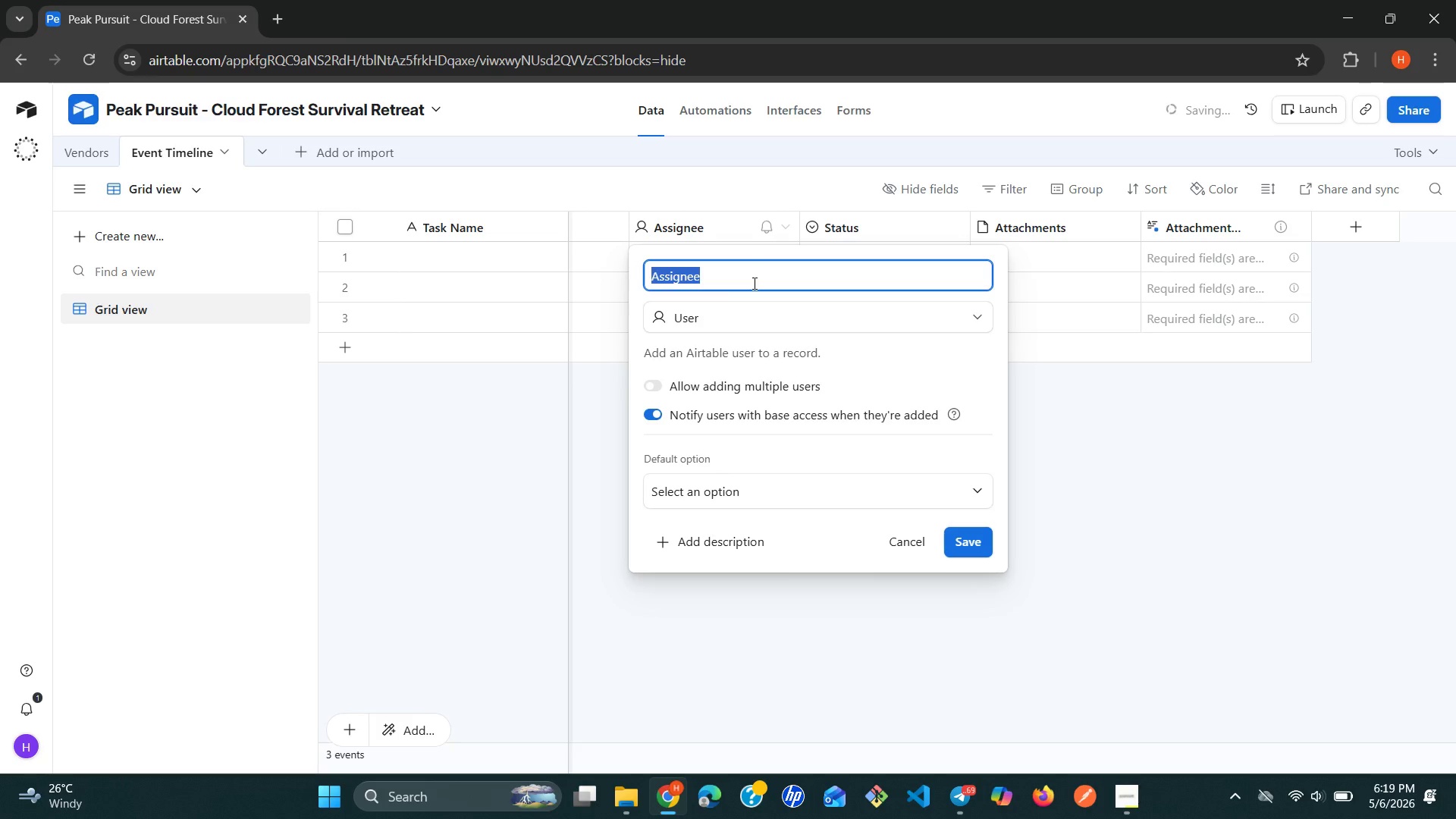 
type(Status)
 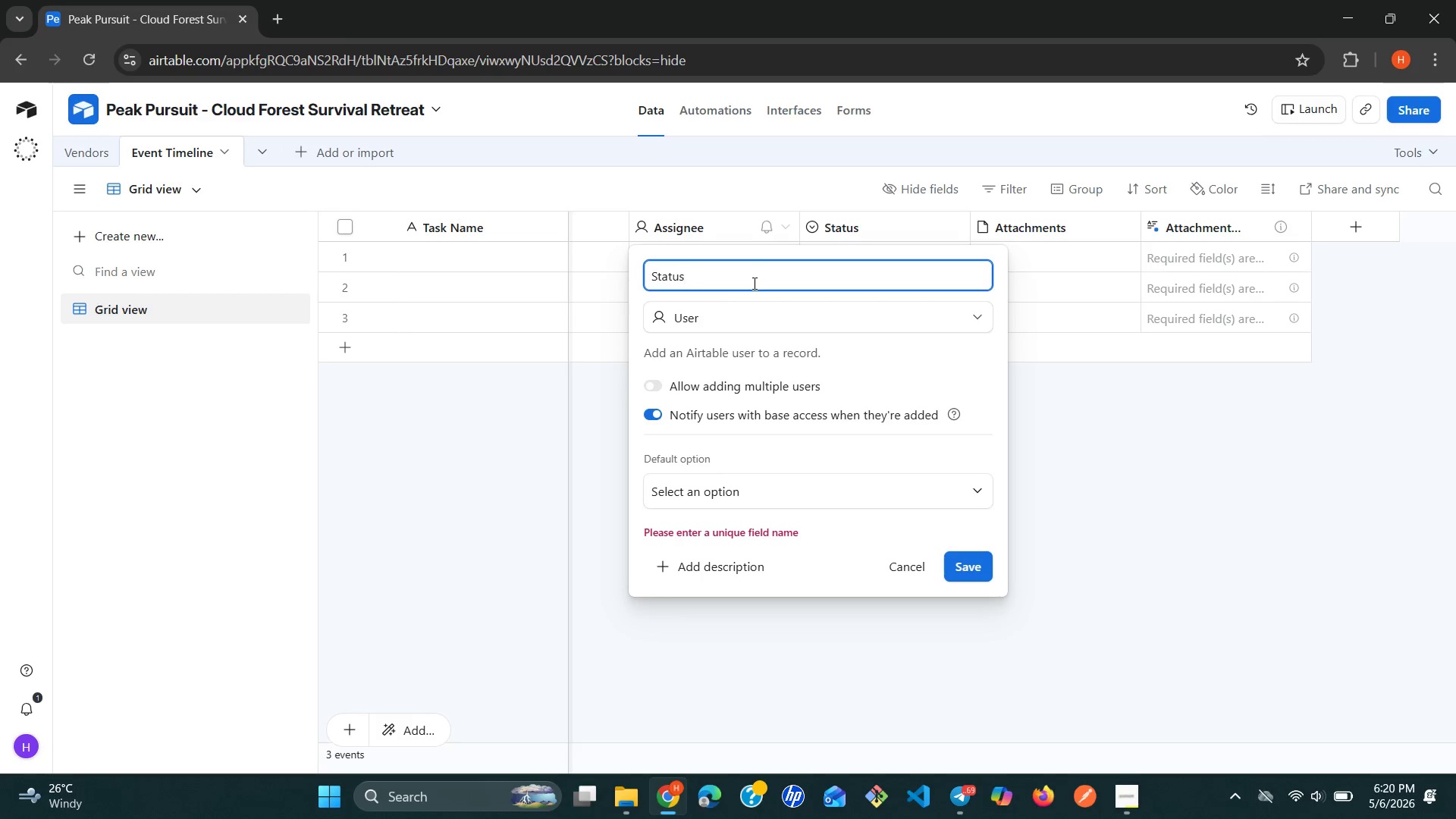 
wait(6.22)
 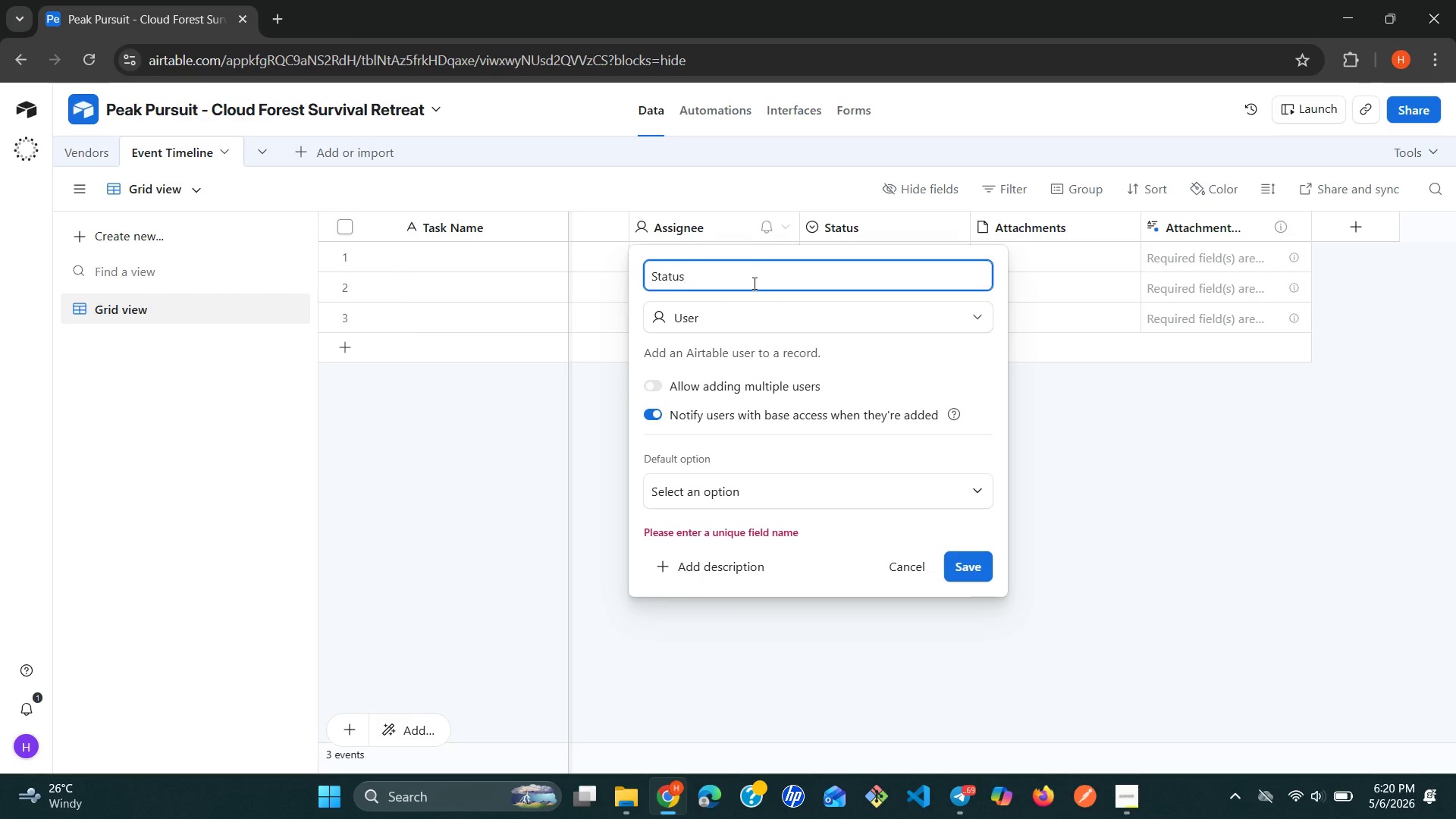 
left_click([898, 577])
 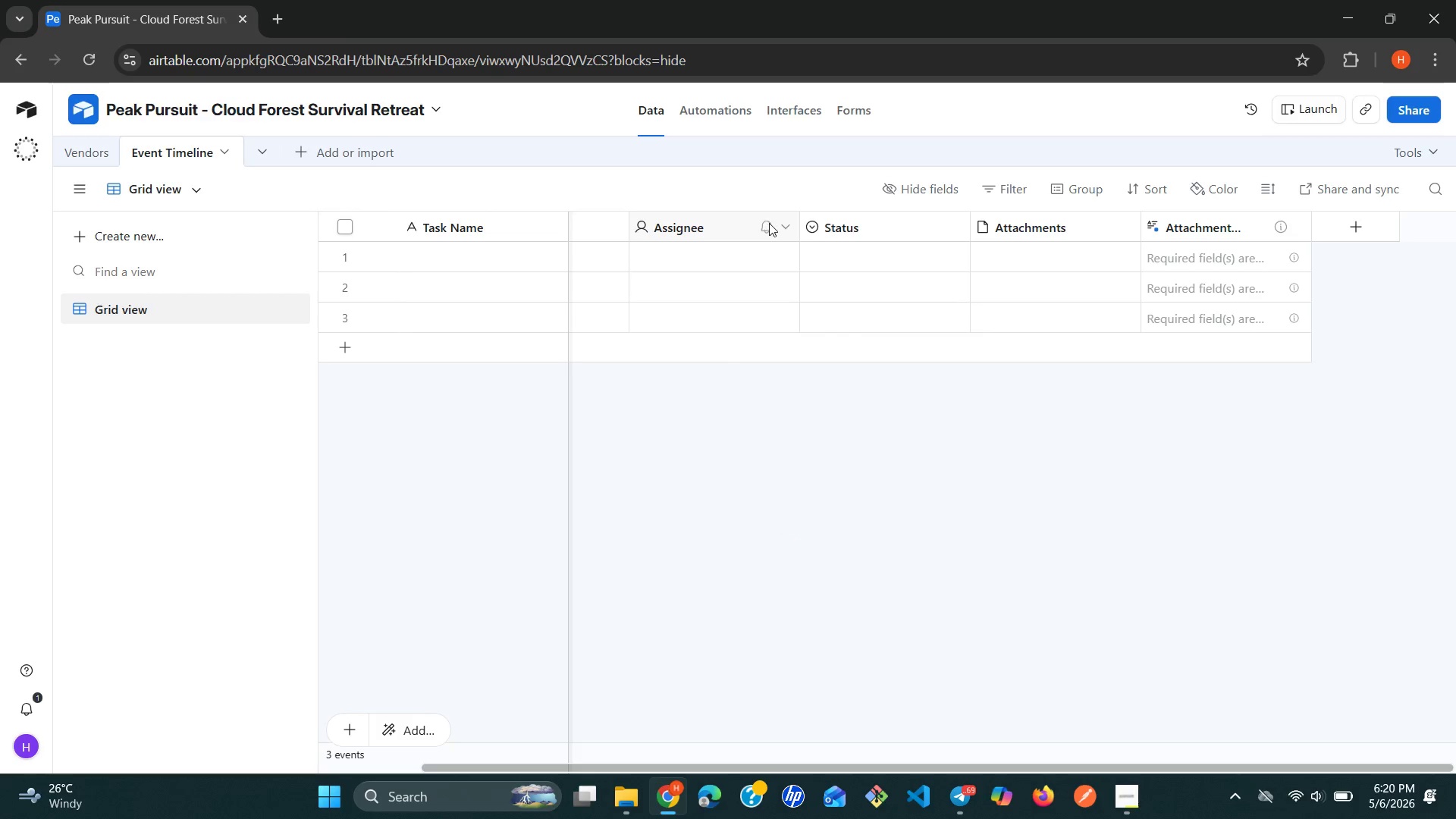 
right_click([769, 223])
 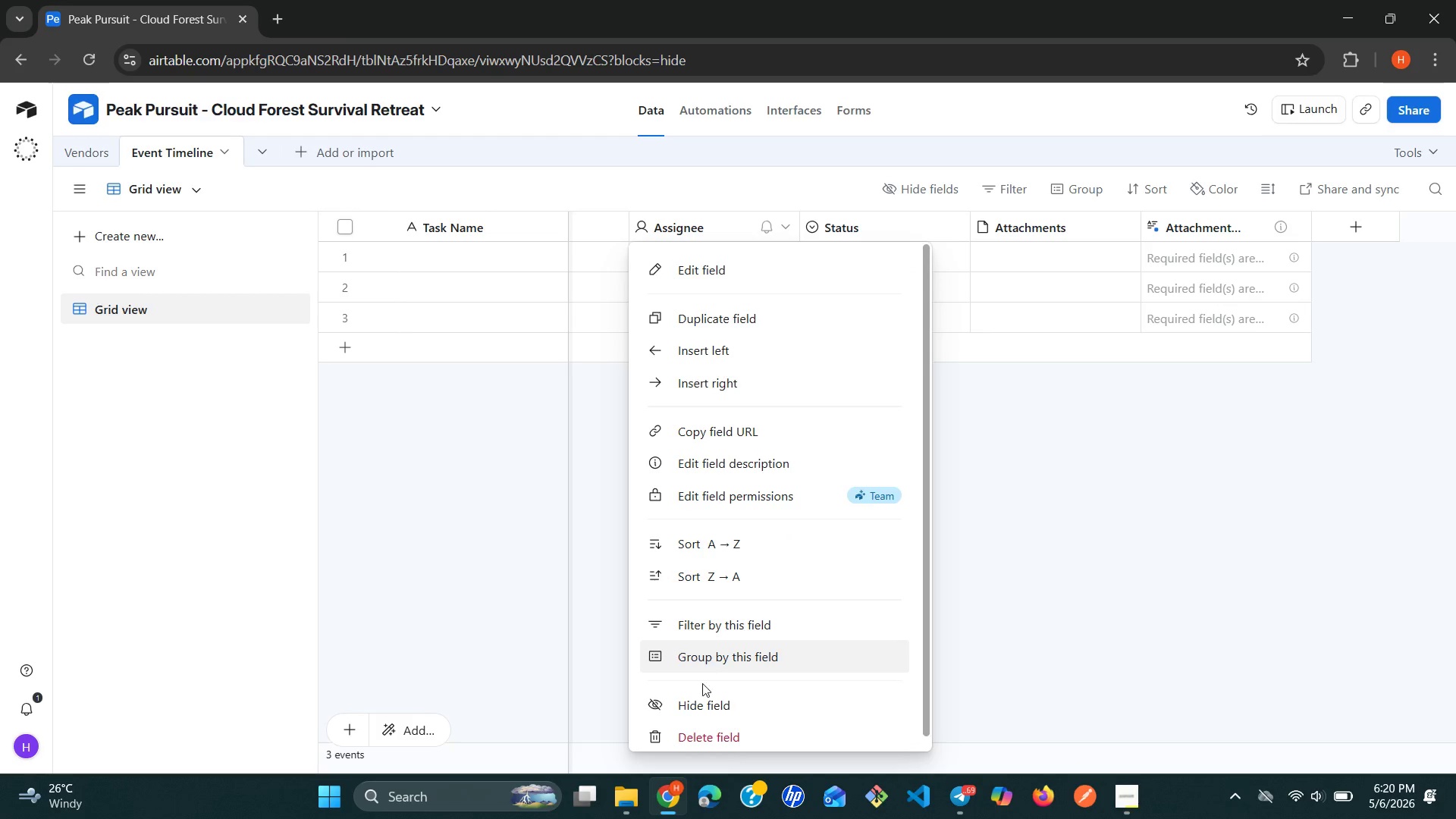 
left_click([704, 745])
 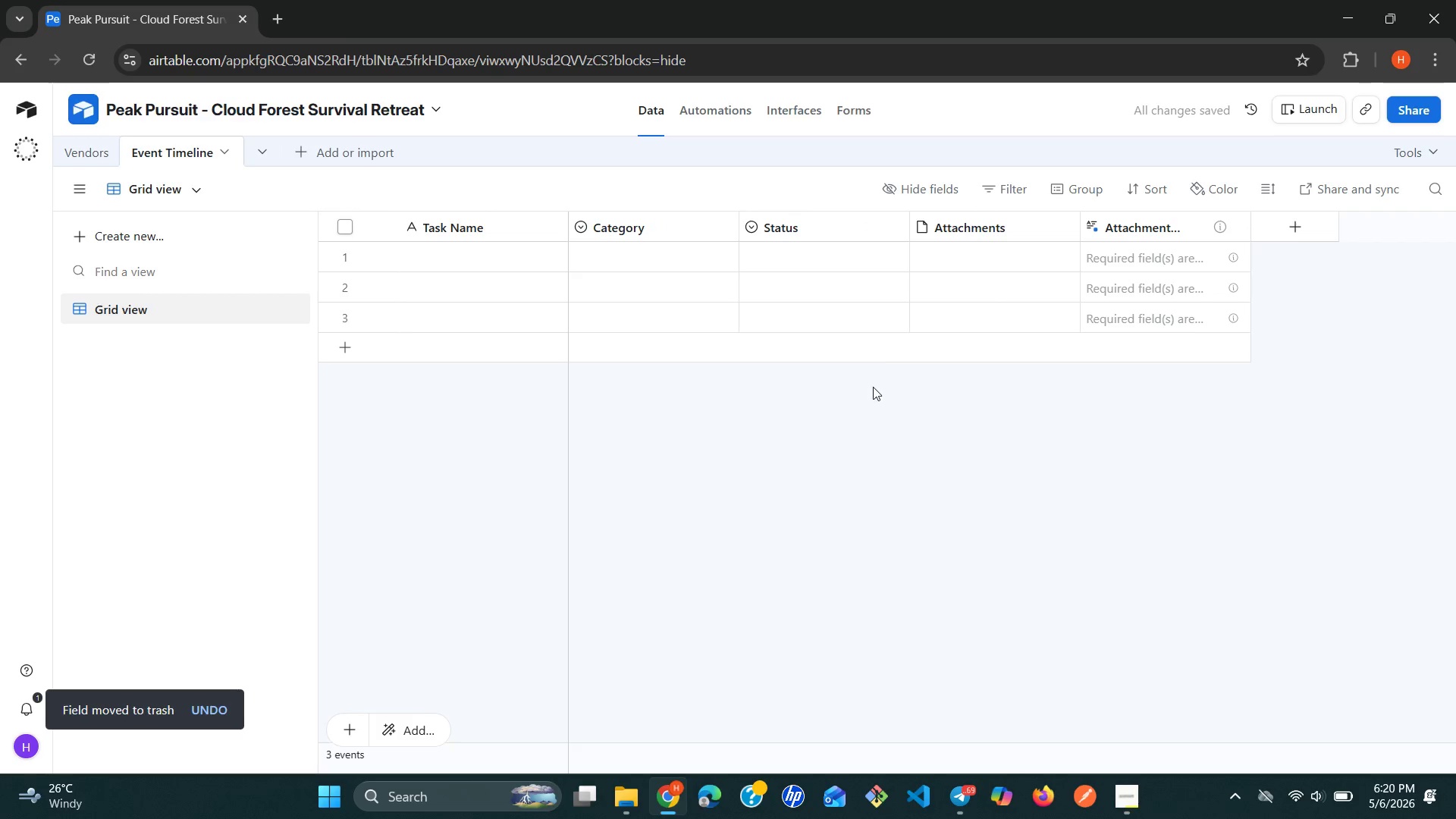 
wait(17.0)
 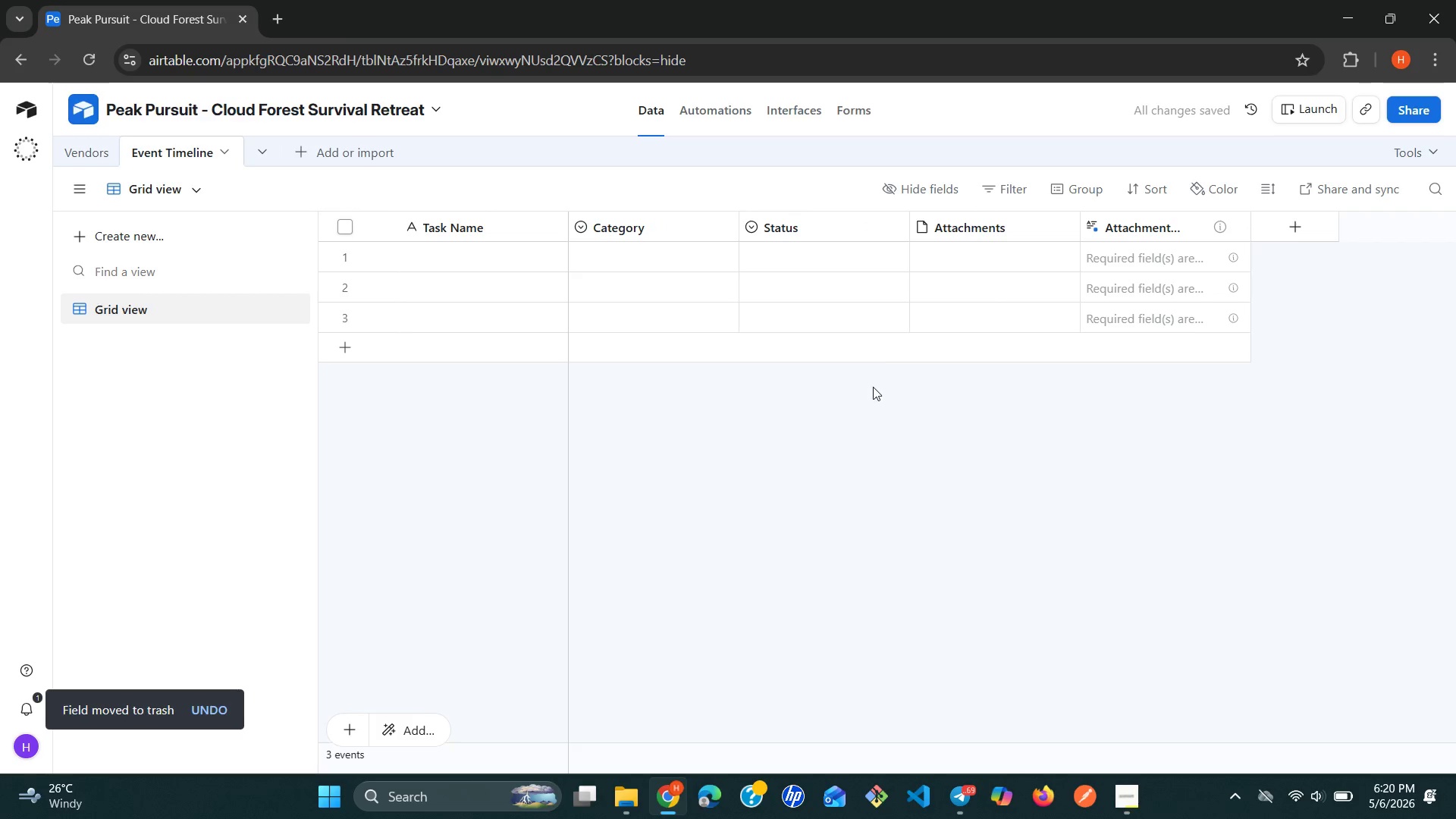 
left_click([1064, 227])
 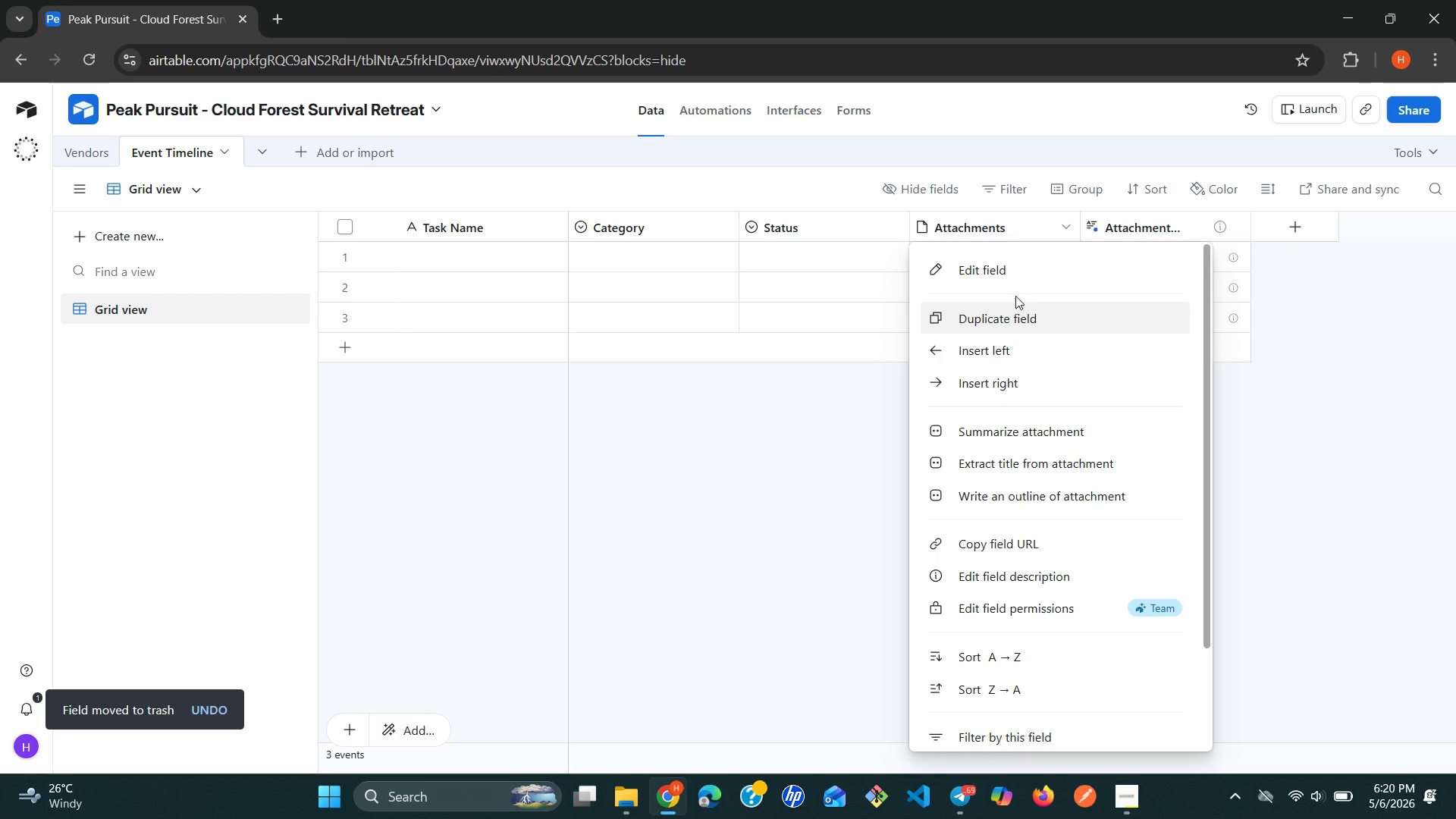 
left_click([1025, 275])
 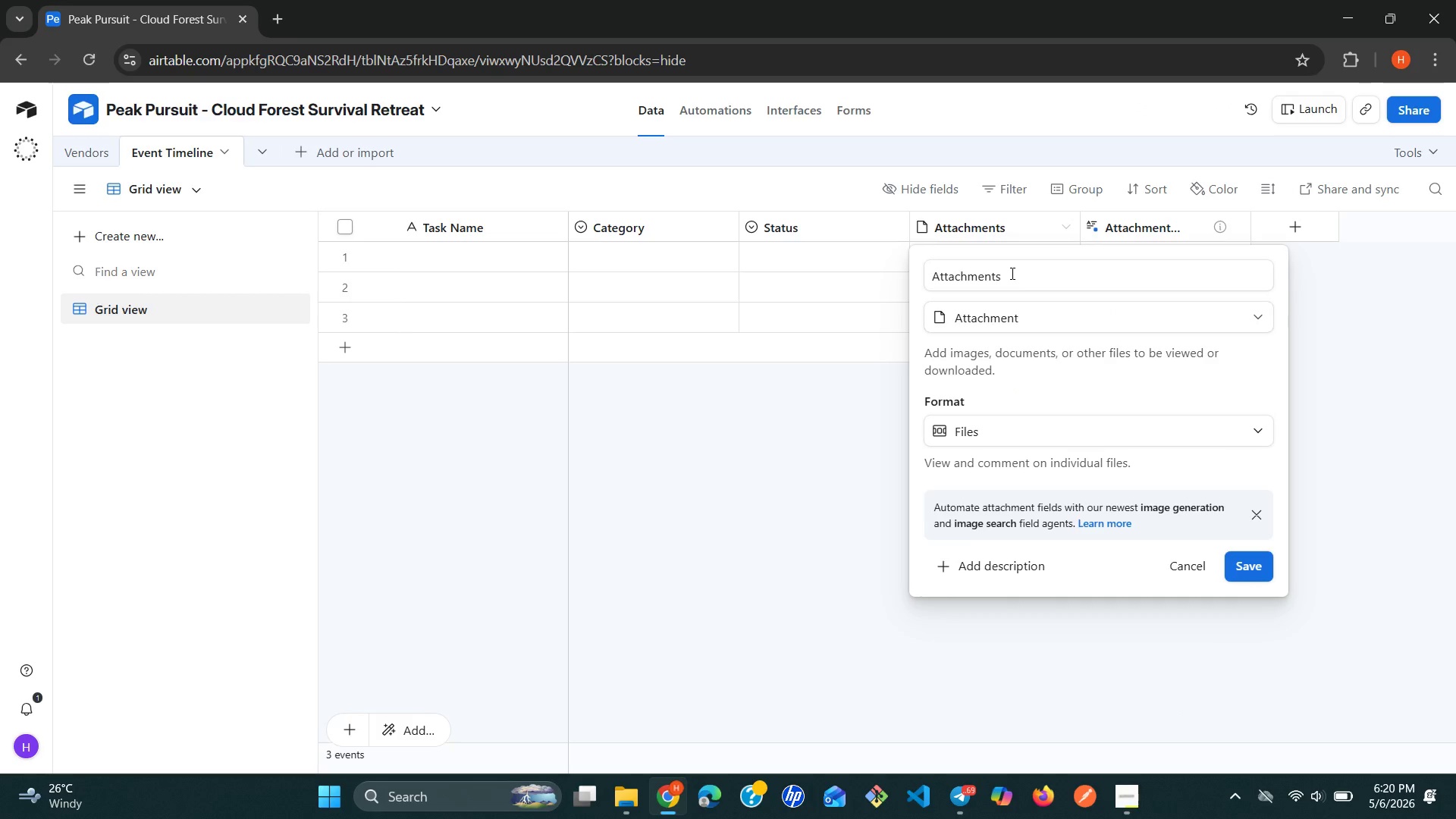 
double_click([1011, 273])
 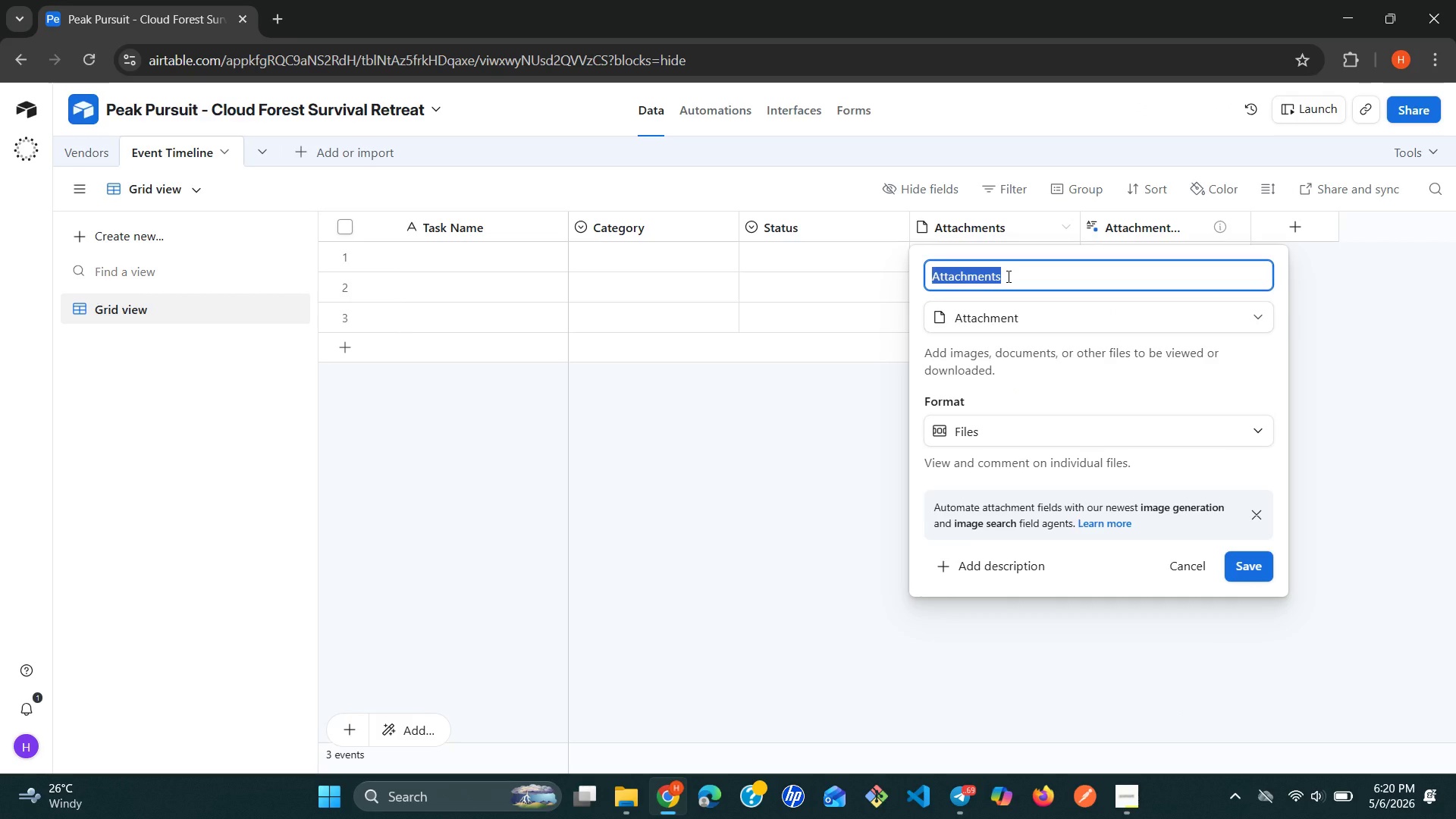 
type(Task Priority)
 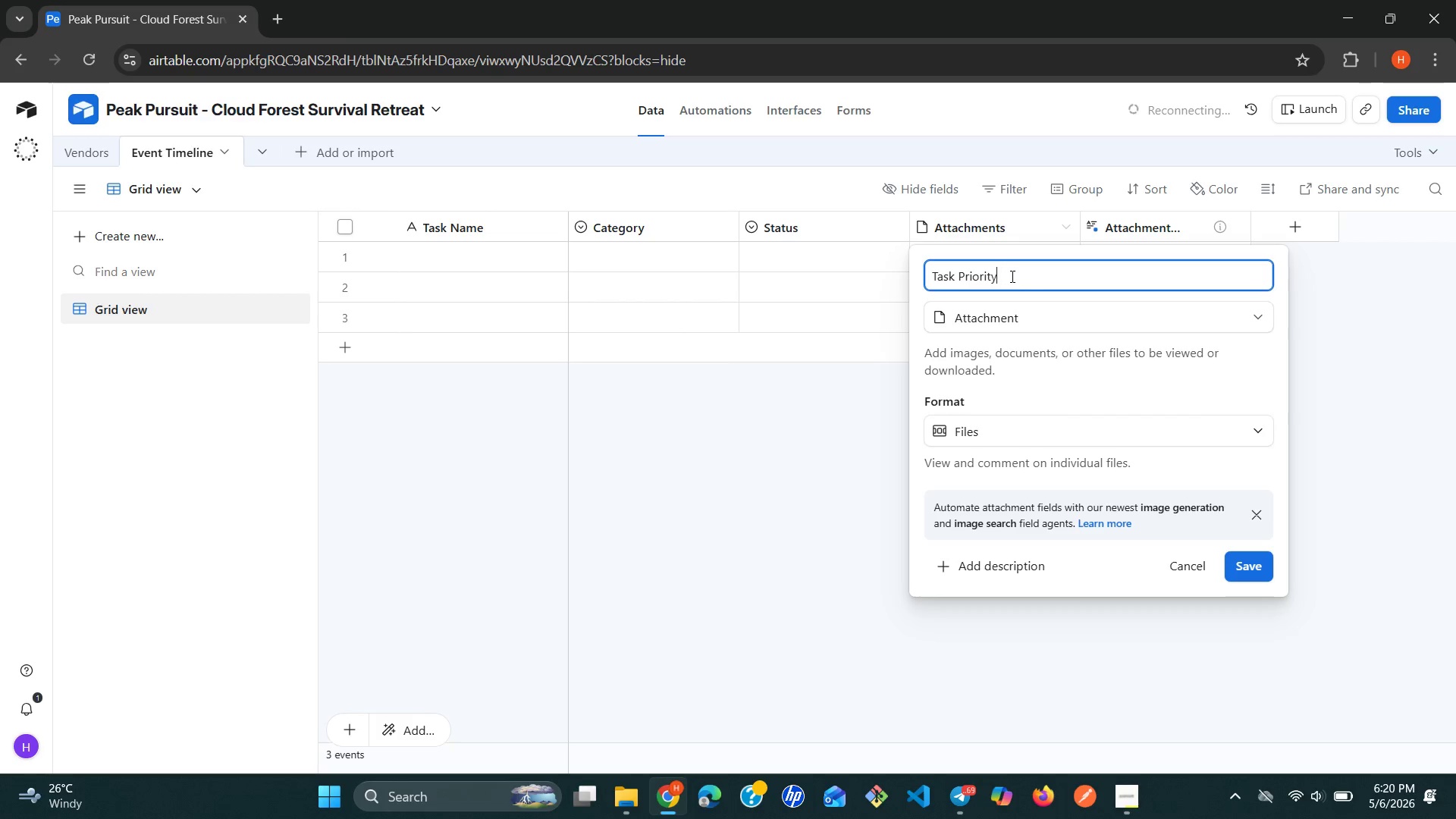 
left_click([1238, 308])
 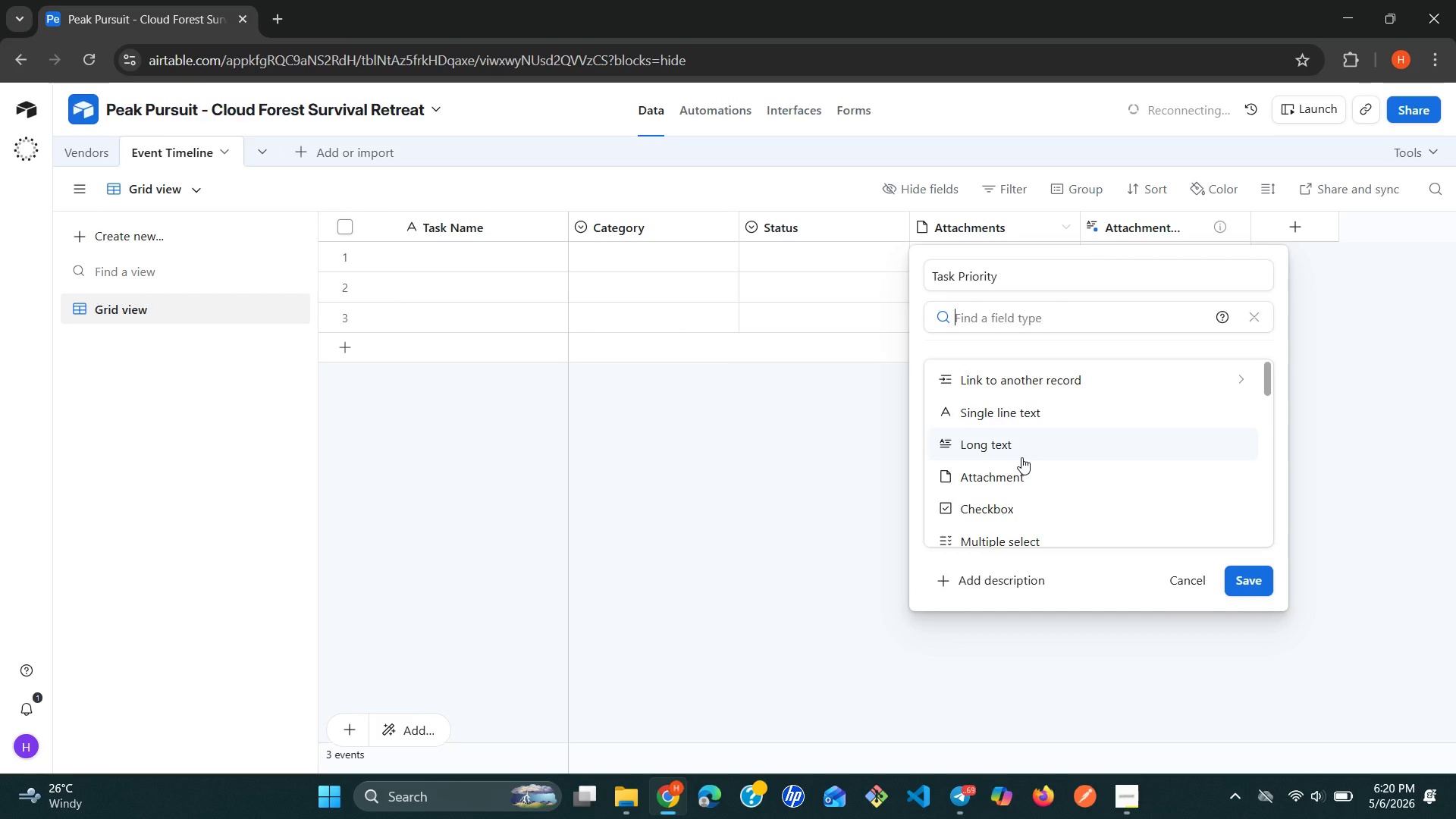 
key(S)
 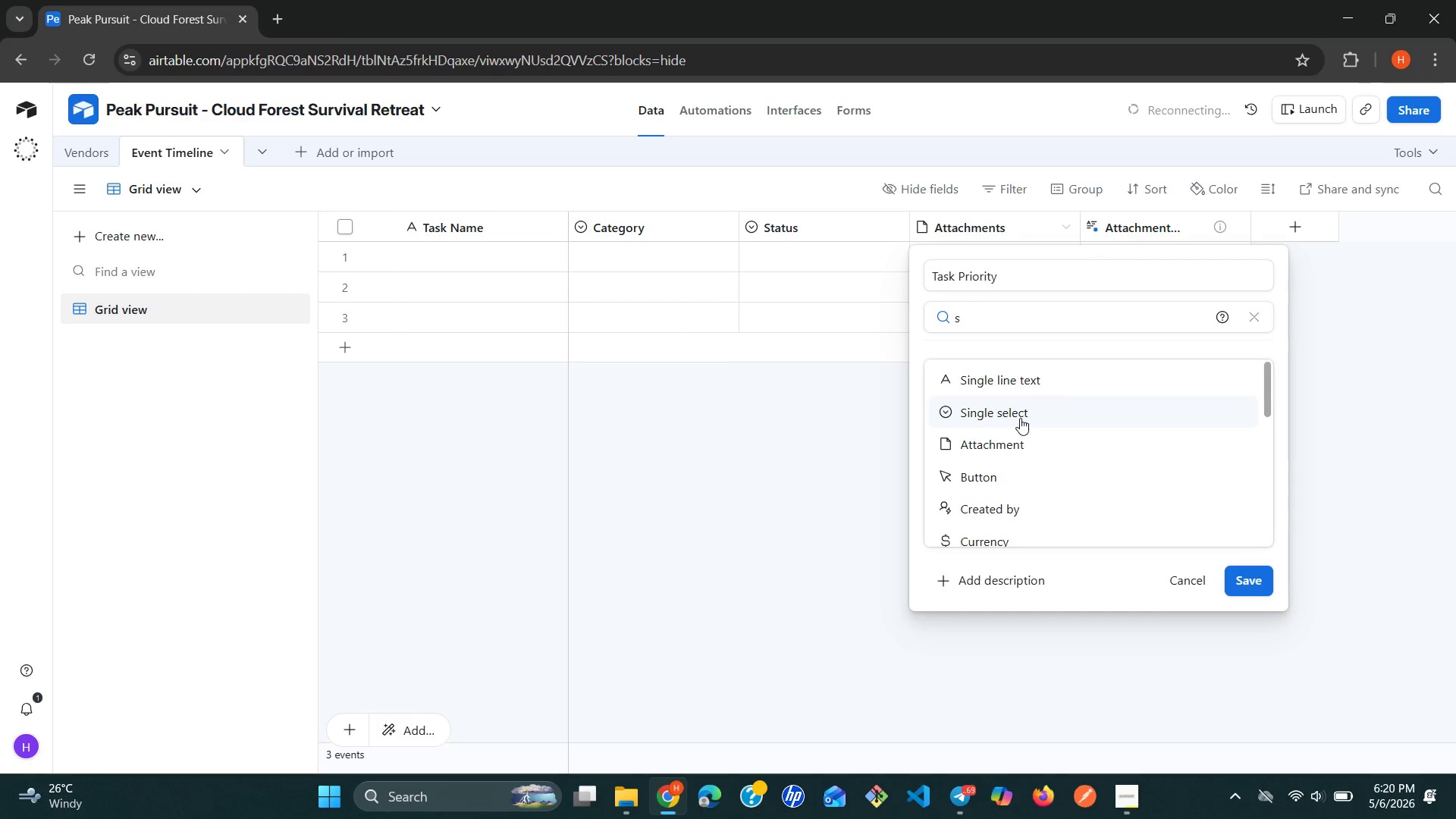 
left_click([1020, 418])
 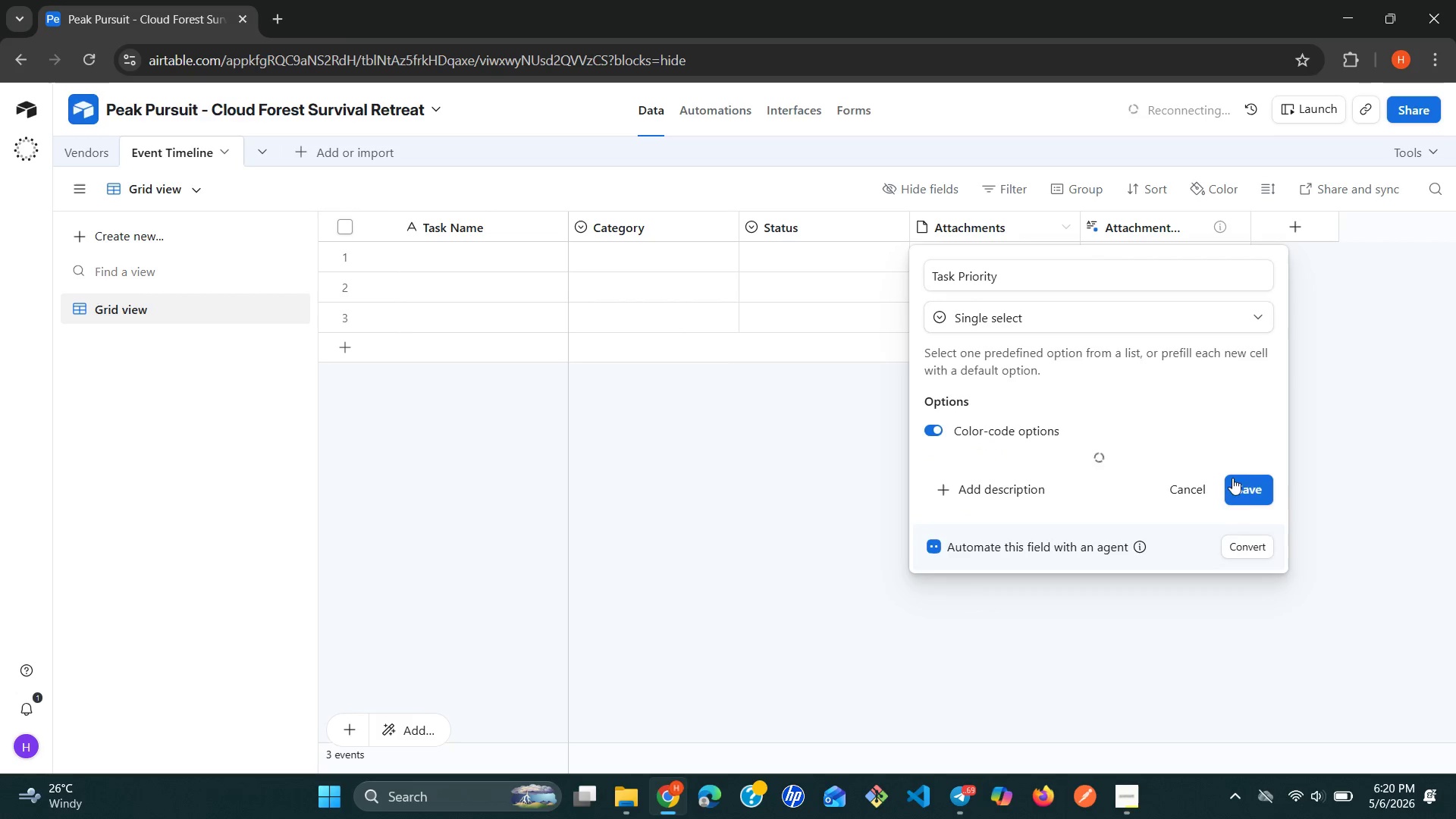 
left_click([1254, 487])
 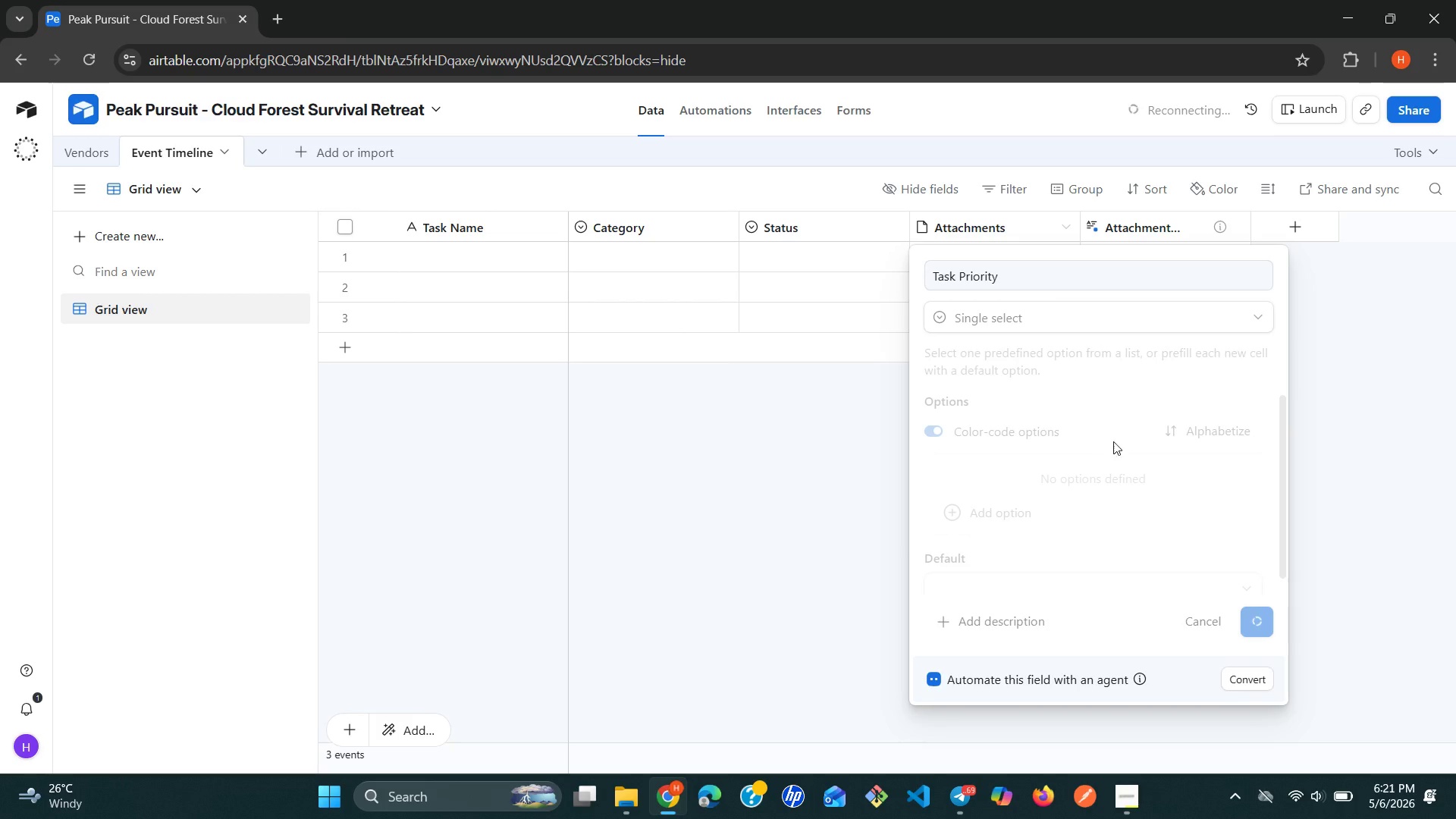 
wait(18.27)
 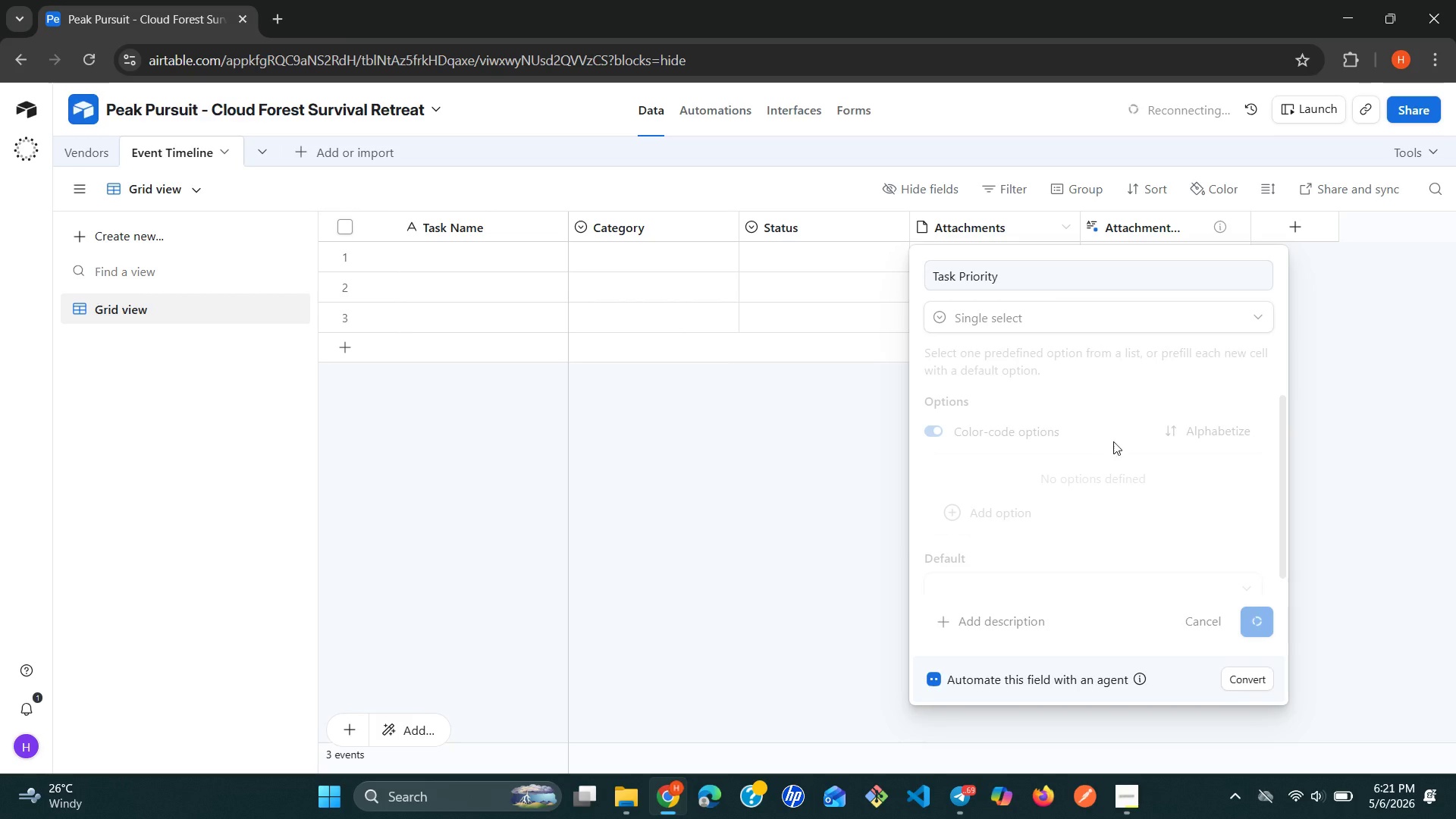 
left_click([1231, 231])
 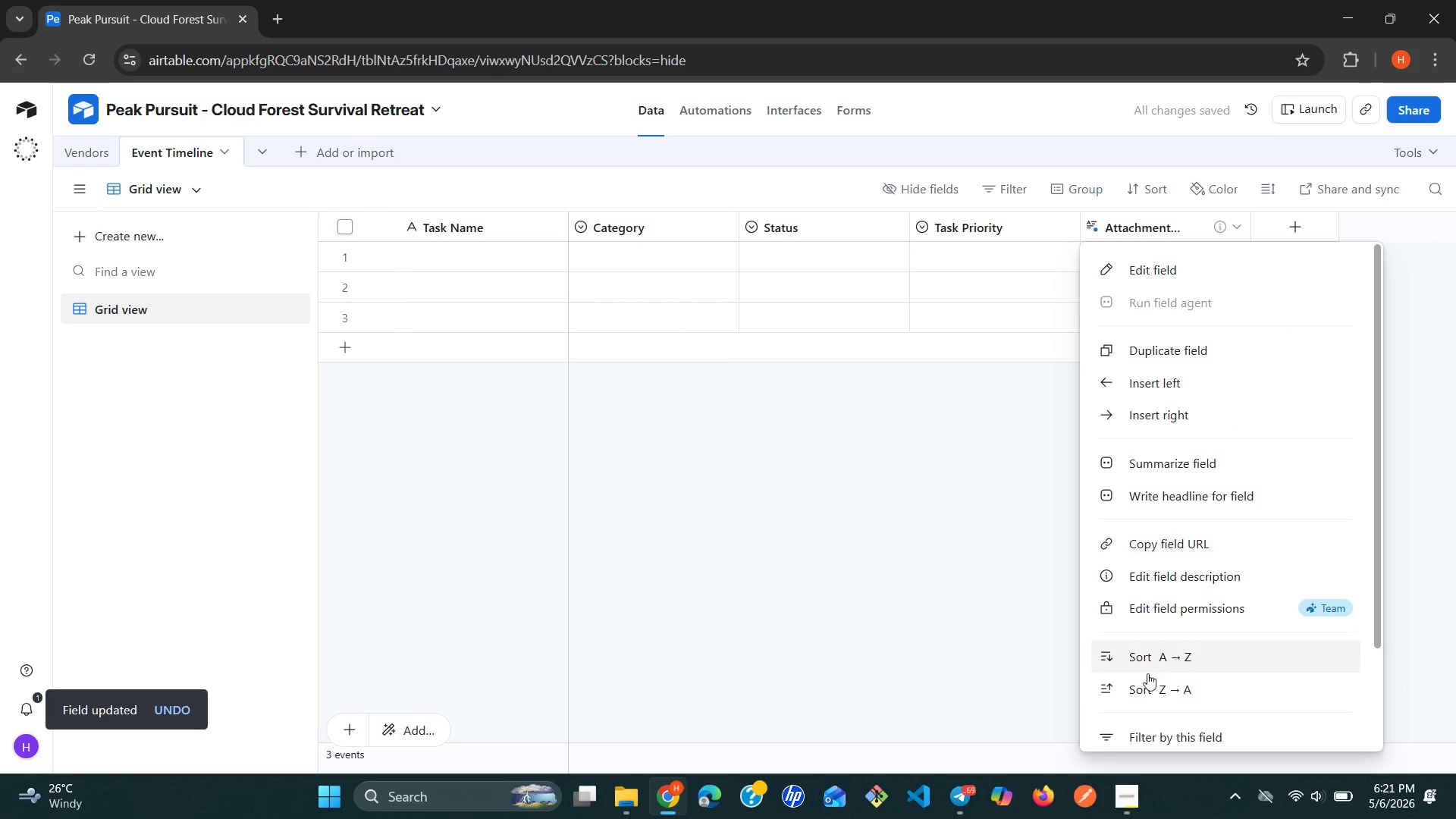 
scroll: coordinate [1141, 697], scroll_direction: down, amount: 5.0
 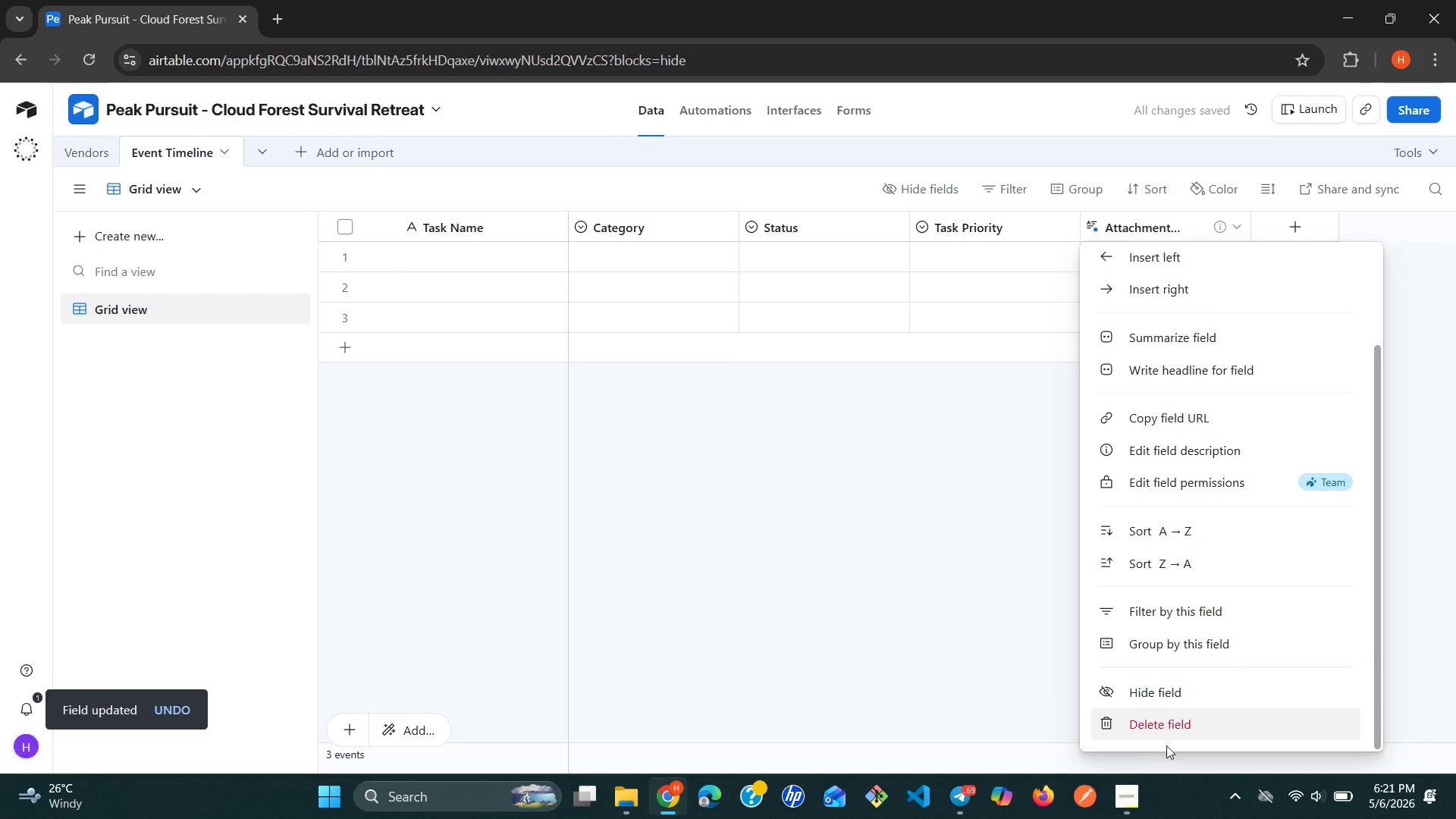 
left_click([1180, 730])
 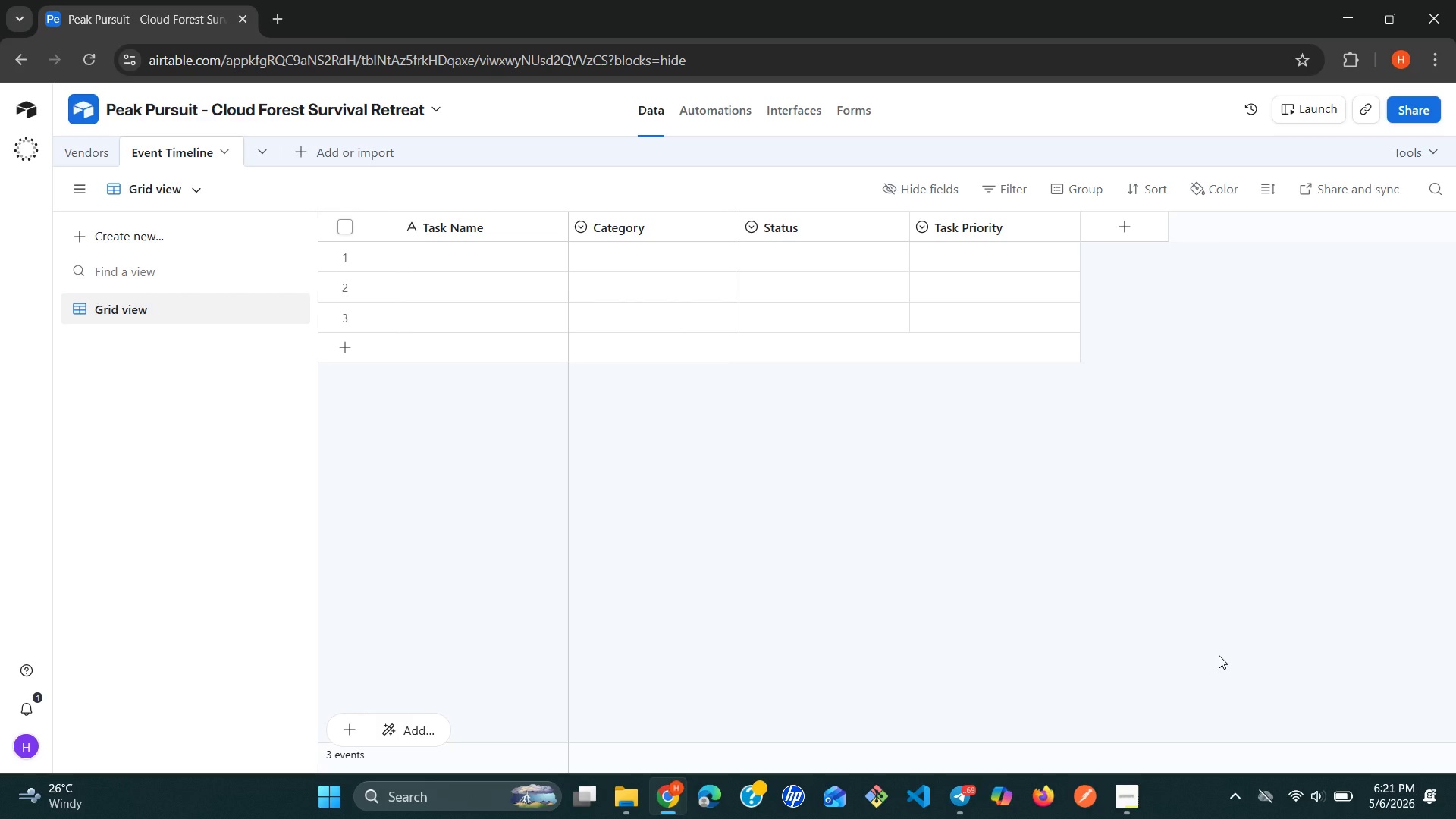 
wait(15.0)
 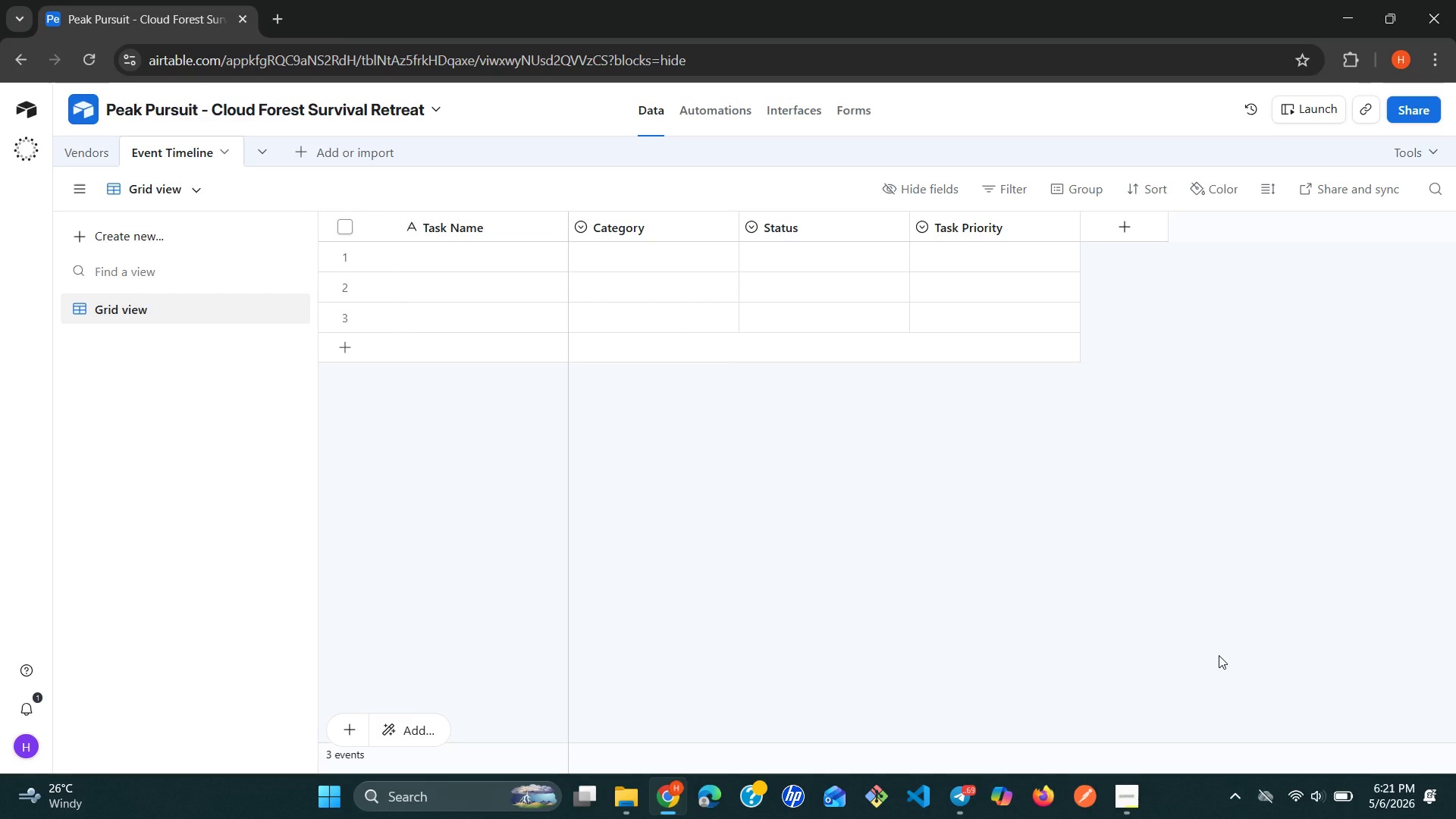 
left_click_drag(start_coordinate=[1117, 230], to_coordinate=[1112, 231])
 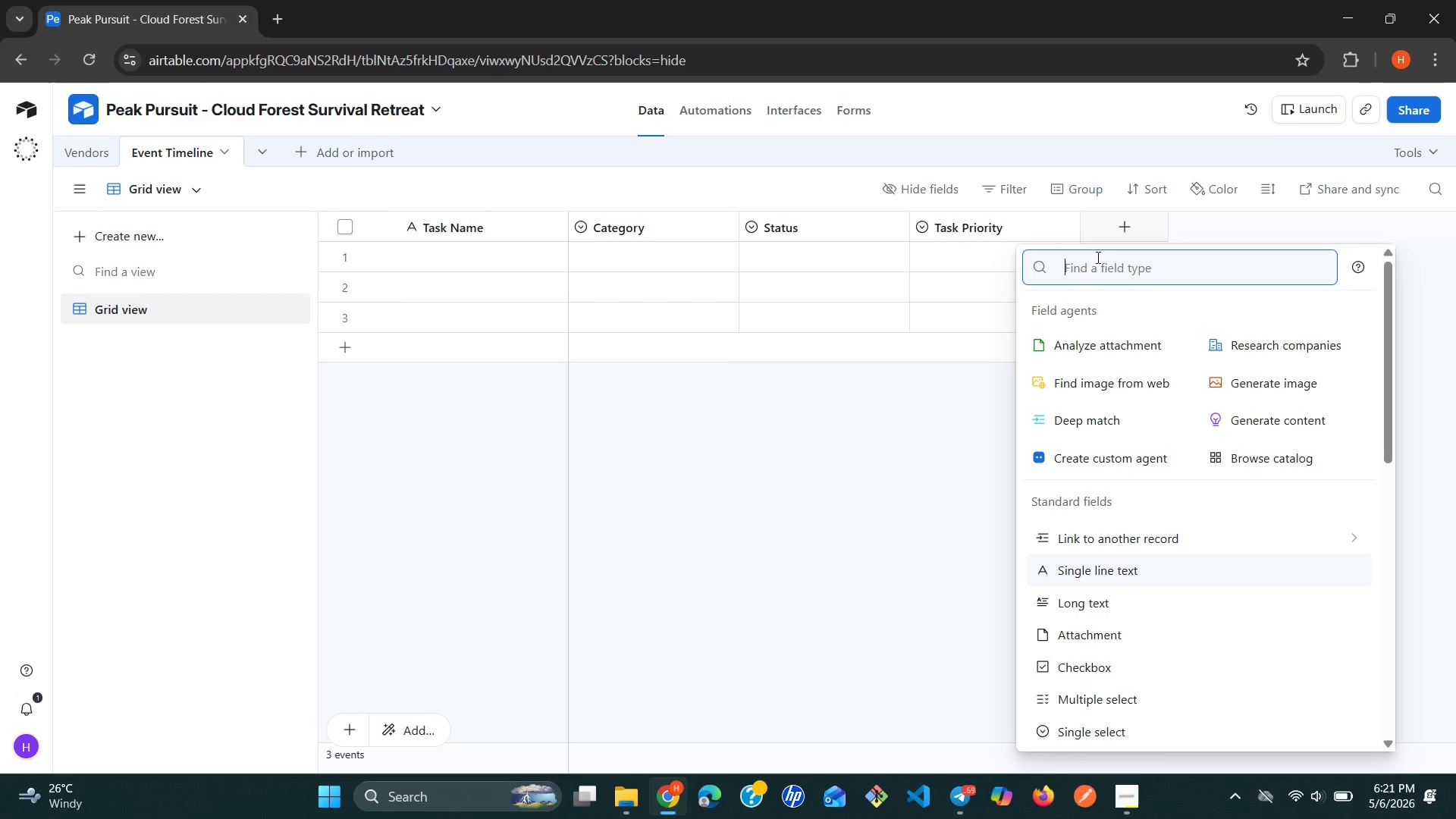 
wait(7.64)
 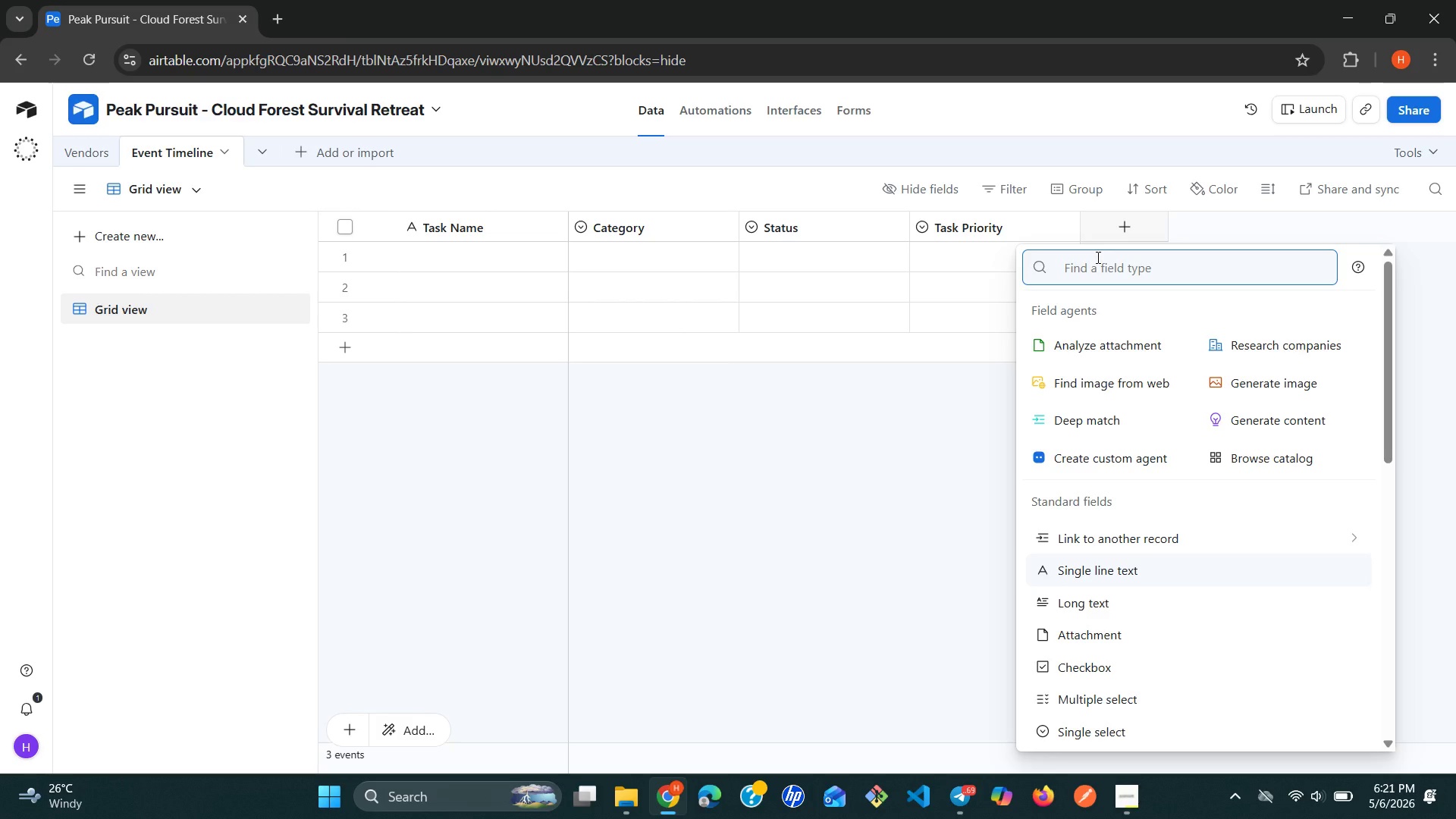 
type(da)
 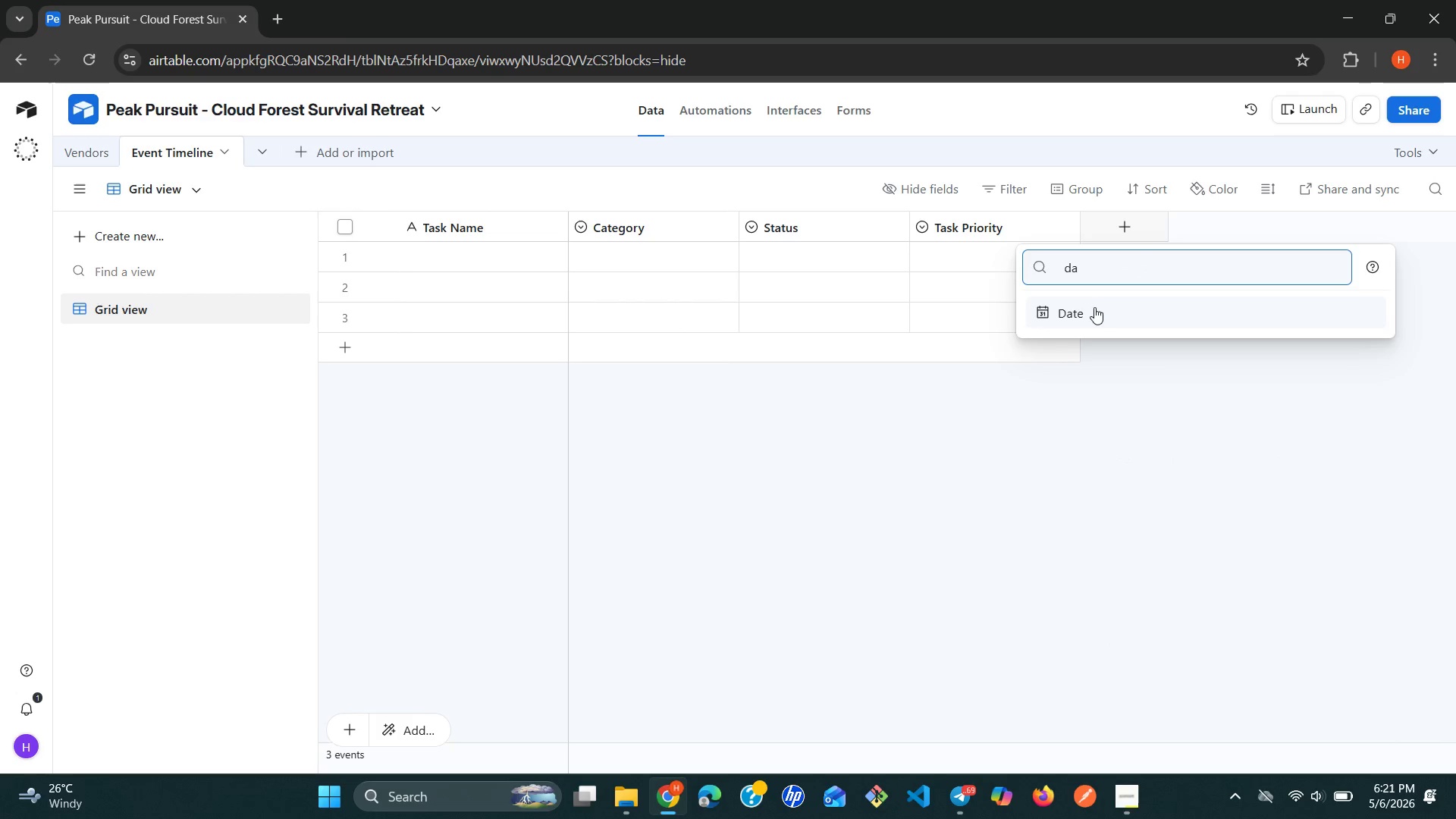 
left_click([1093, 310])
 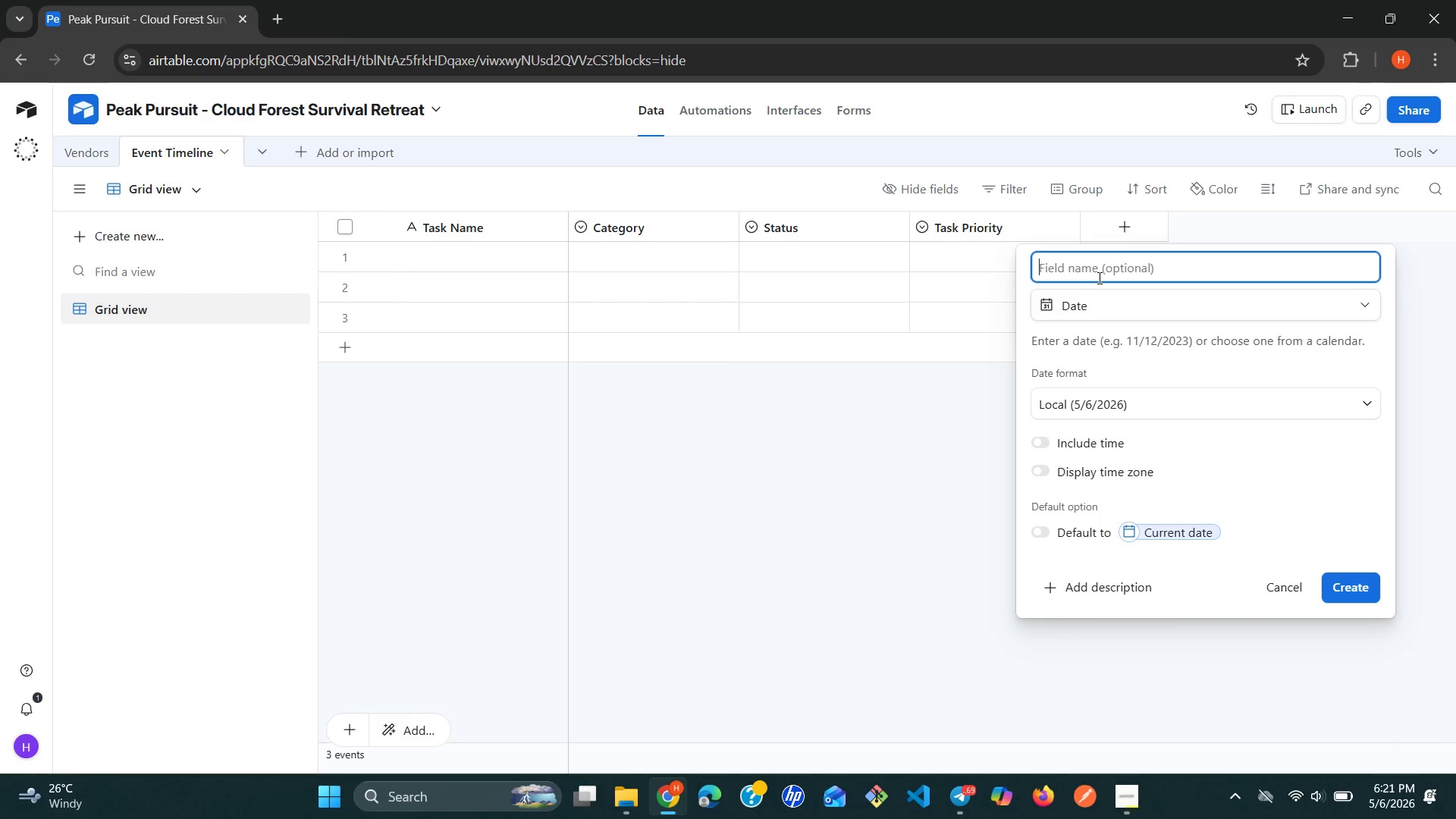 
type(Start Date)
 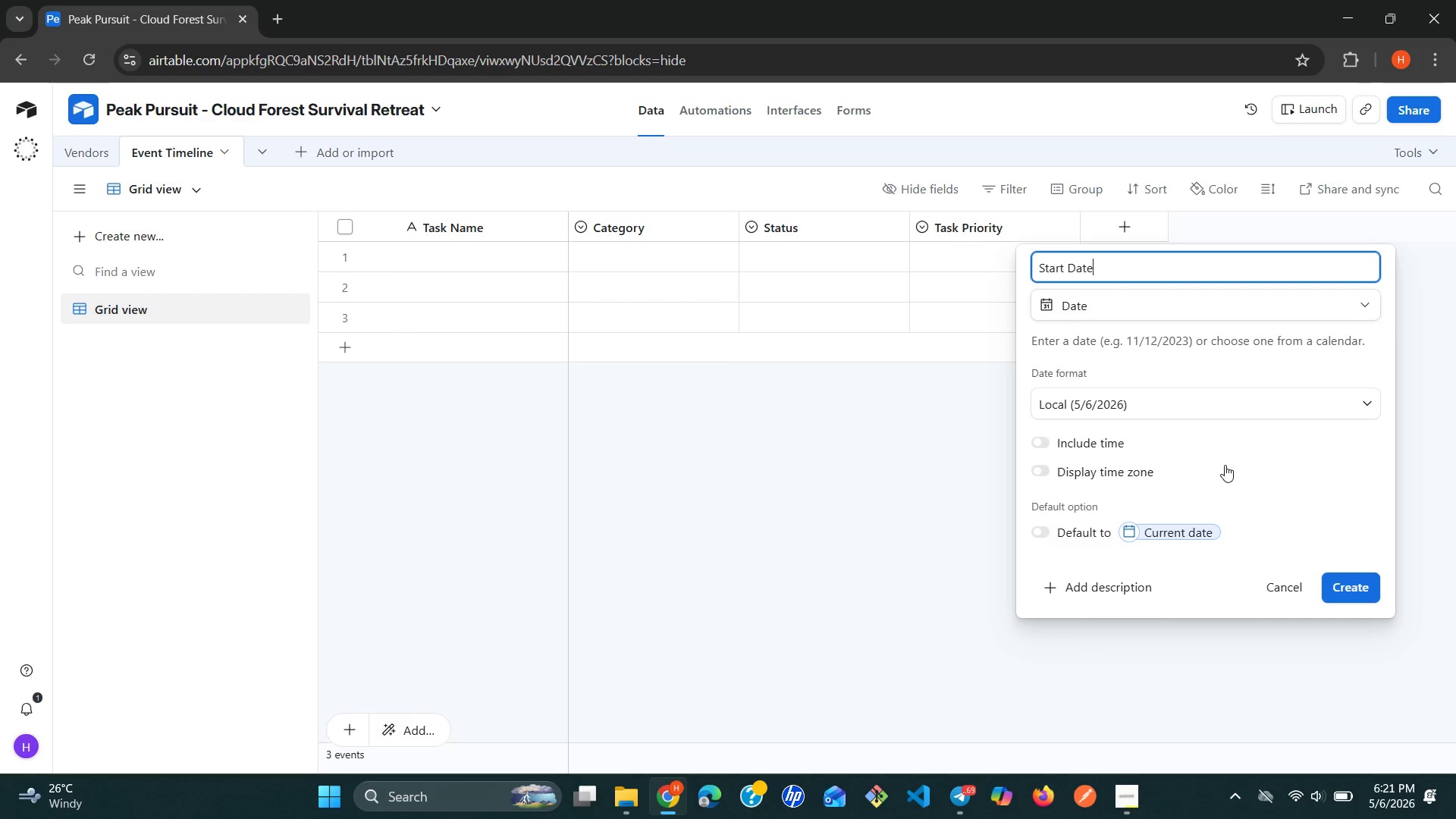 
wait(8.02)
 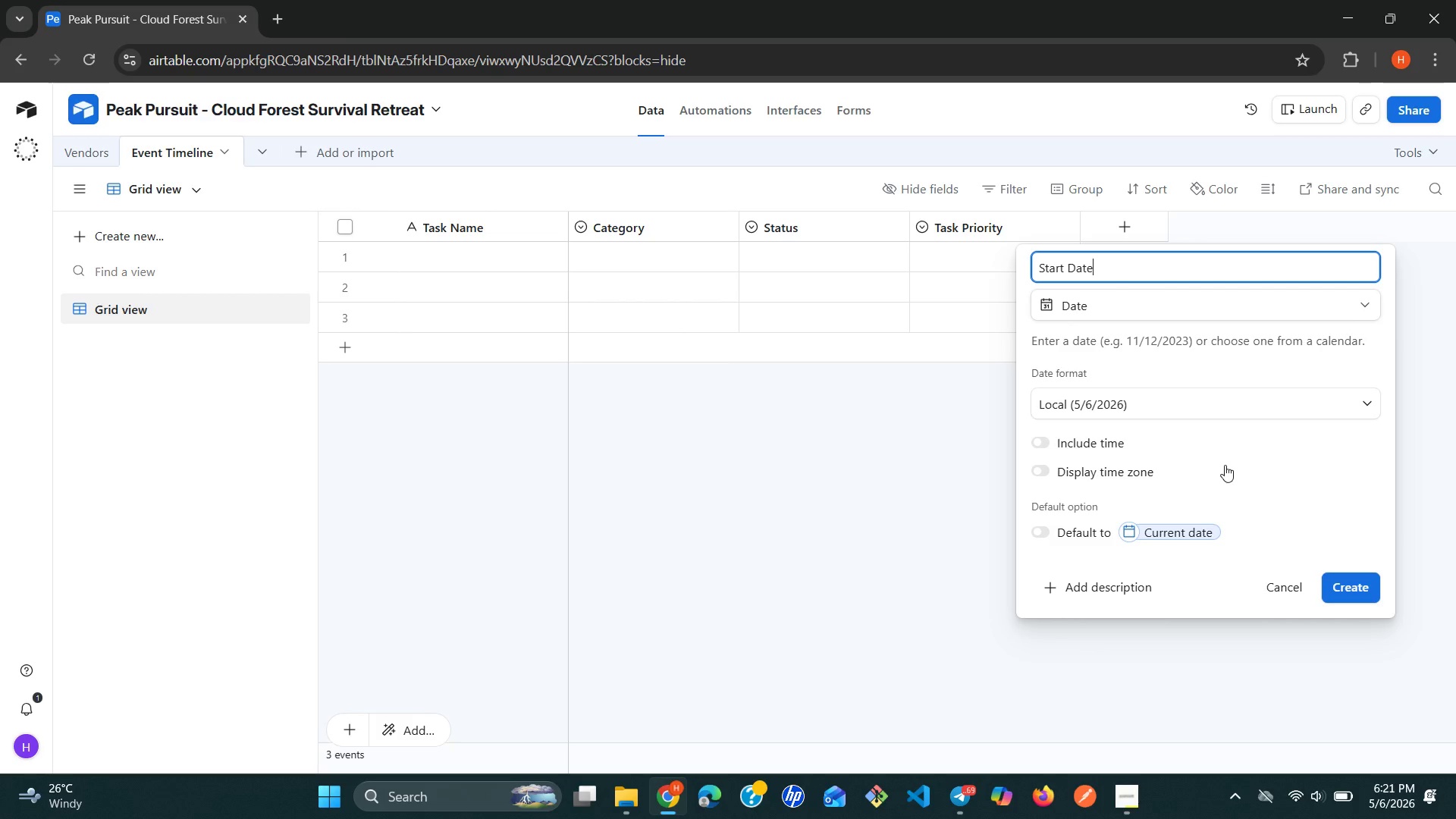 
left_click_drag(start_coordinate=[1039, 452], to_coordinate=[1040, 448])
 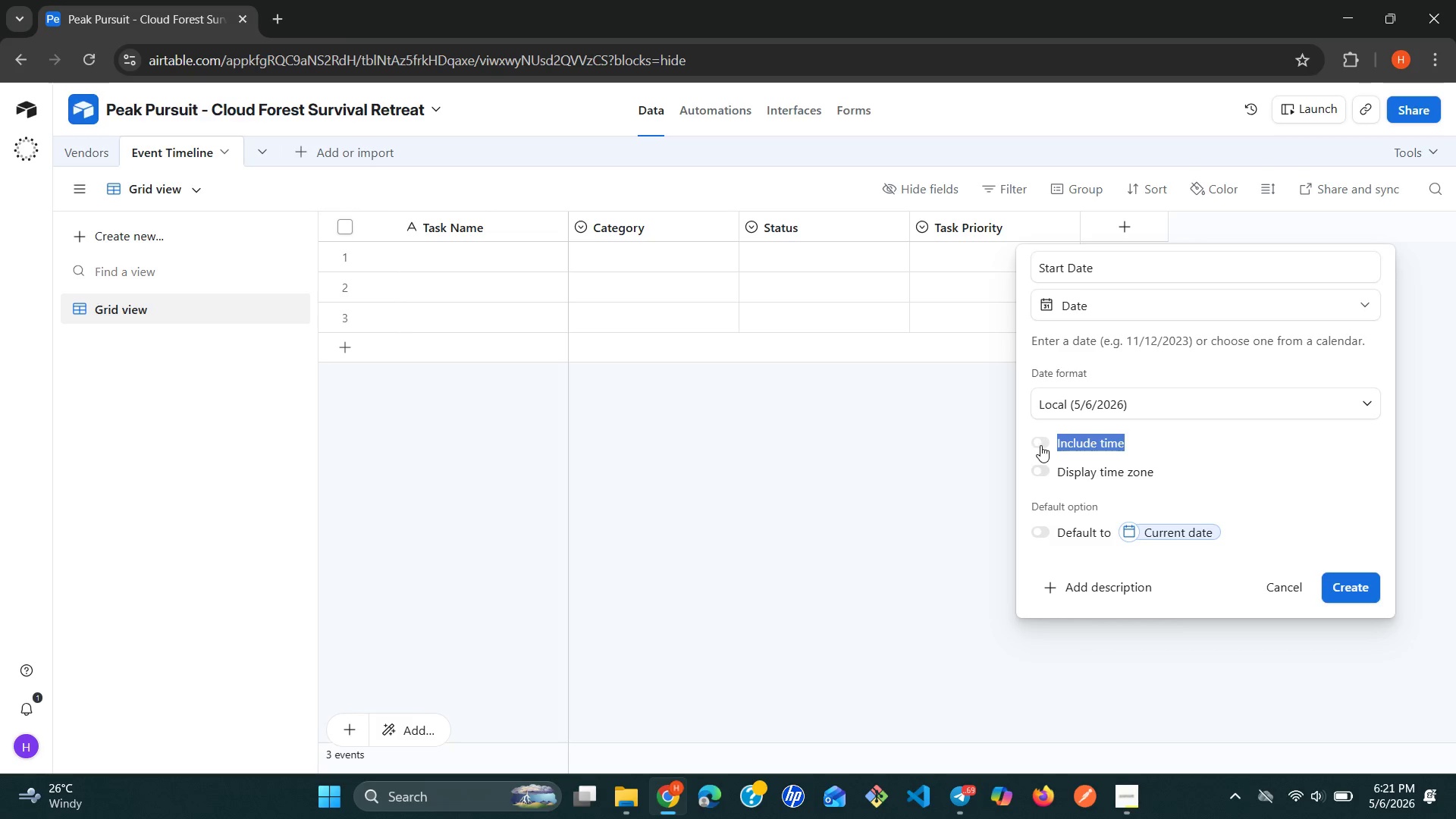 
left_click([1040, 445])
 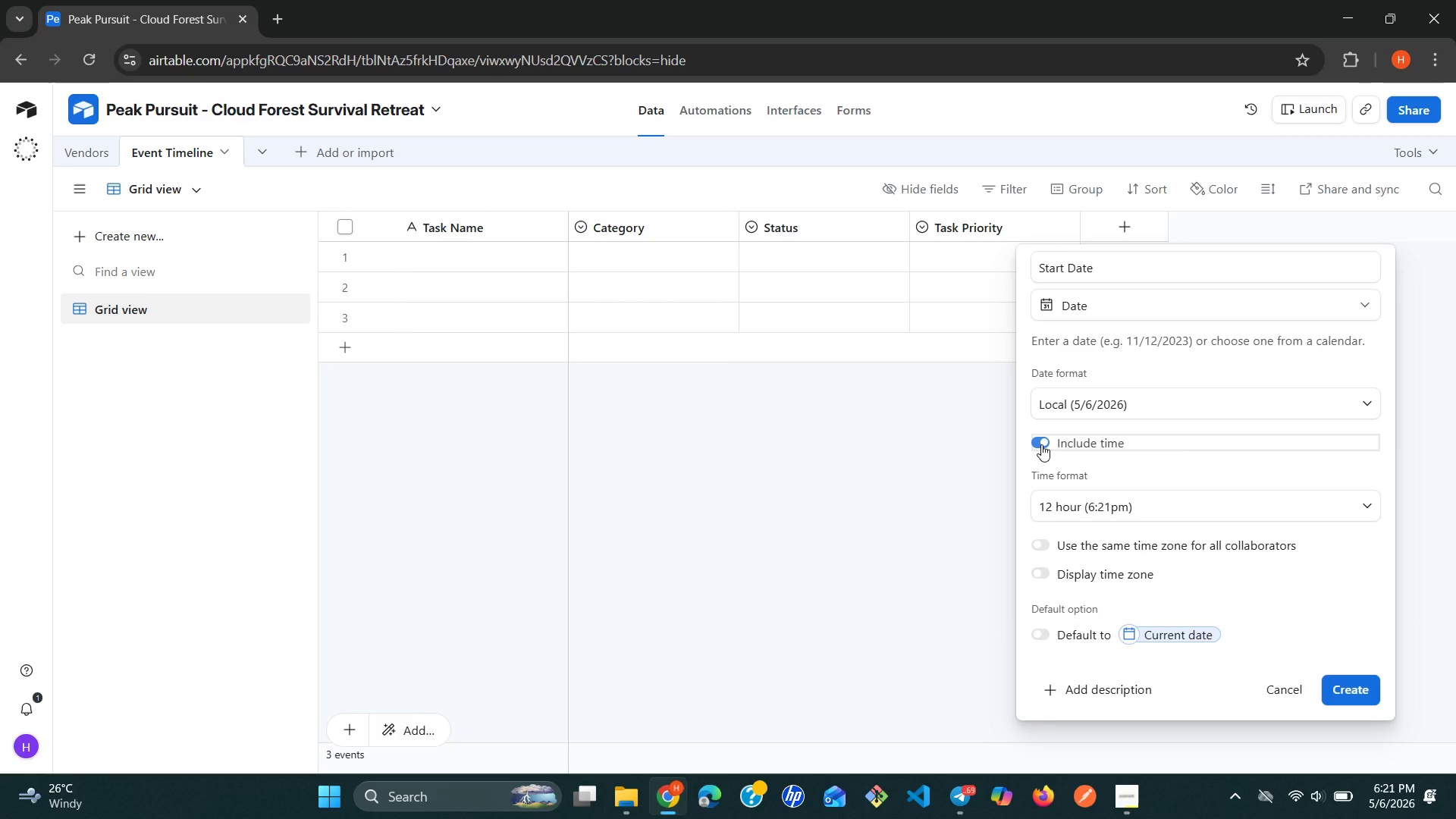 
wait(5.53)
 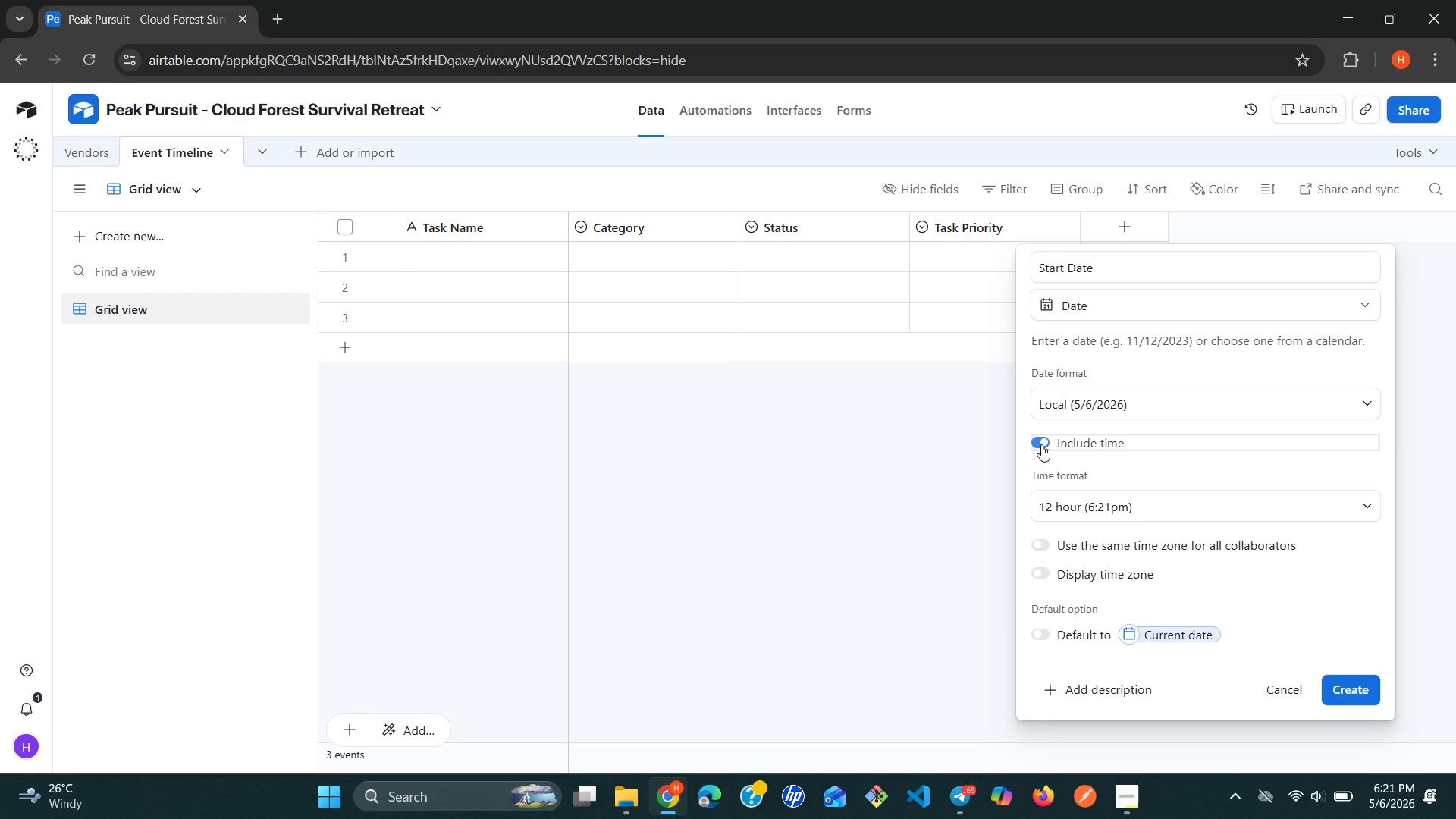 
left_click([1041, 444])
 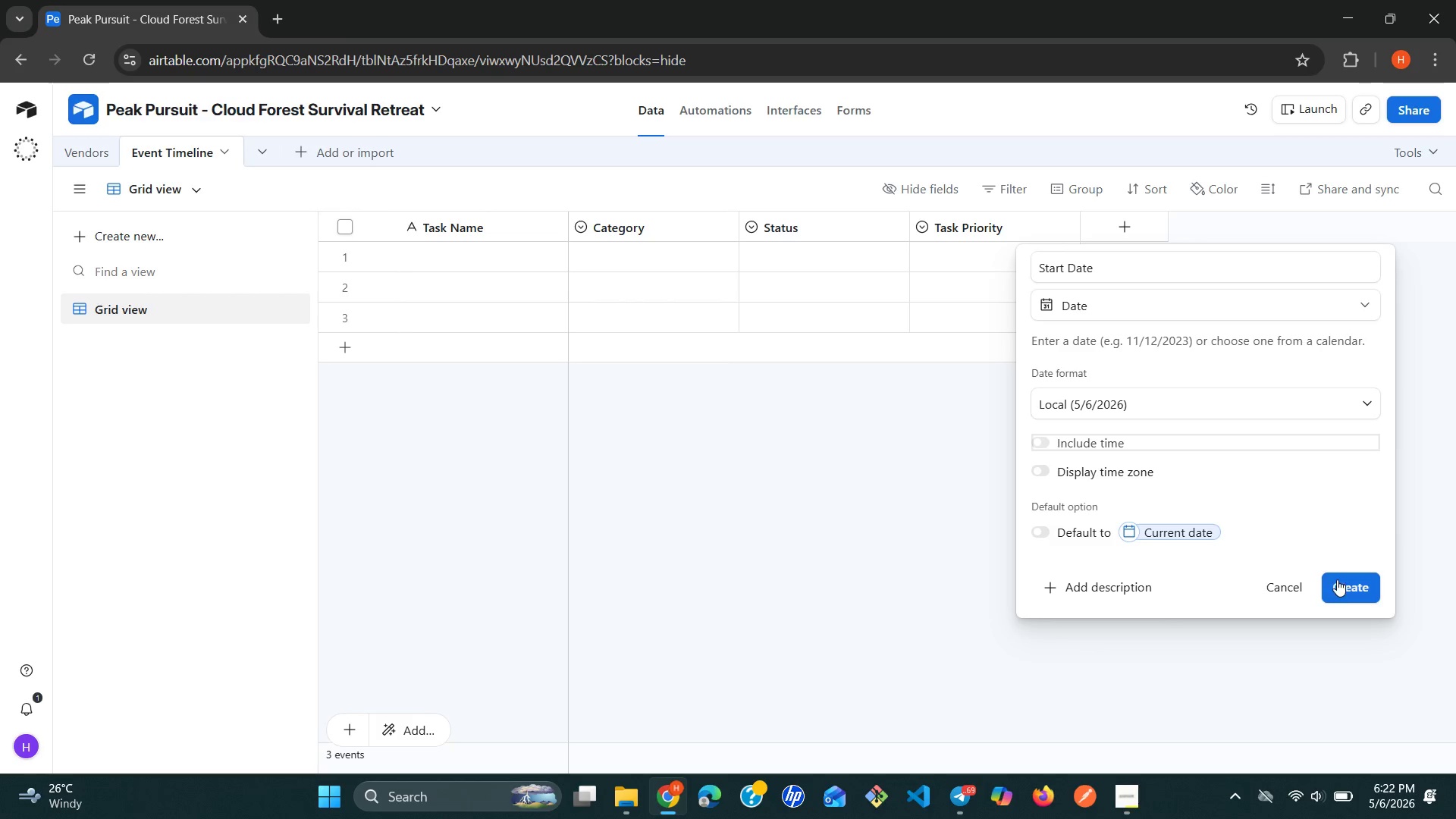 
wait(6.3)
 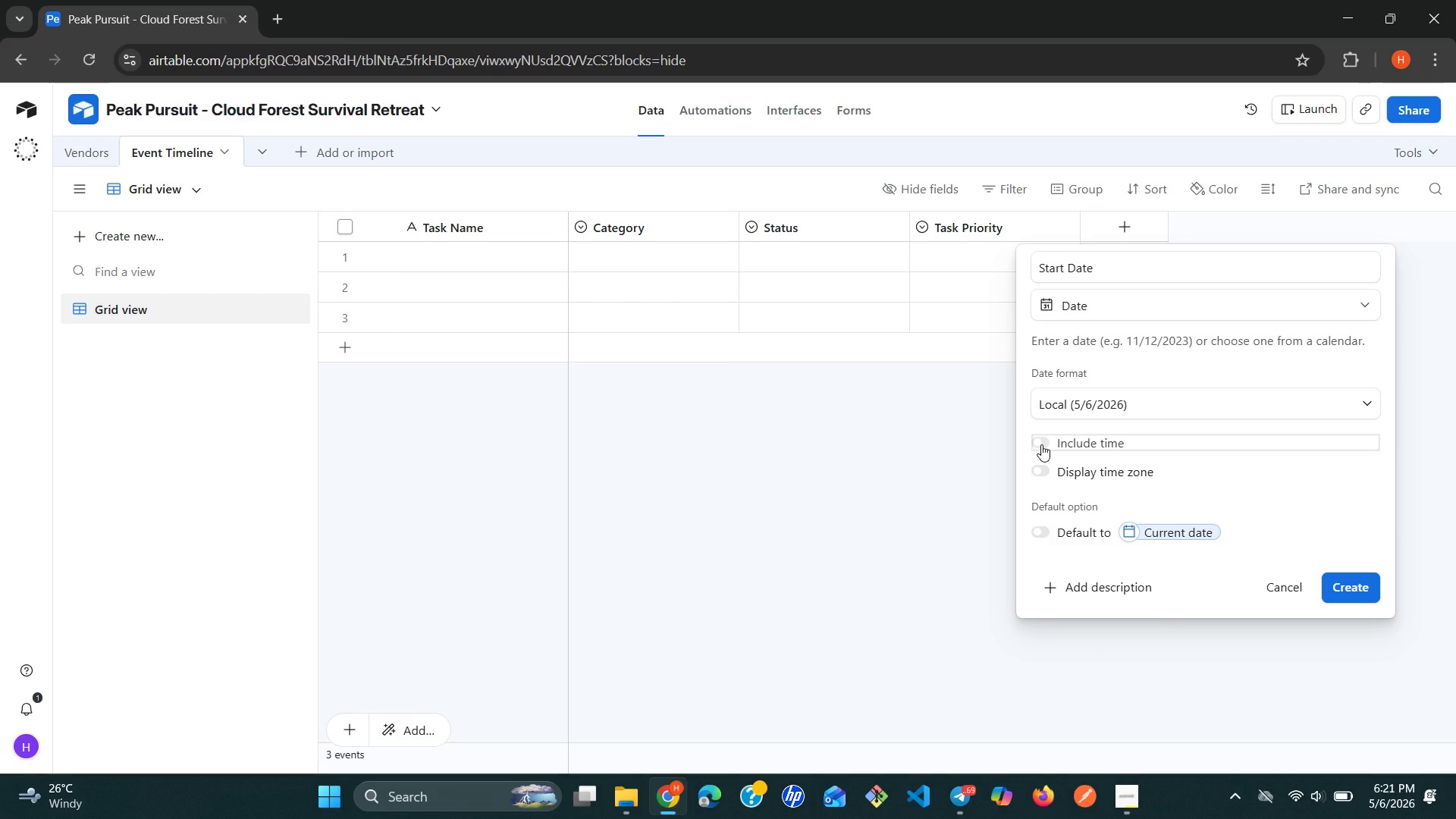 
mouse_move([1278, 231])
 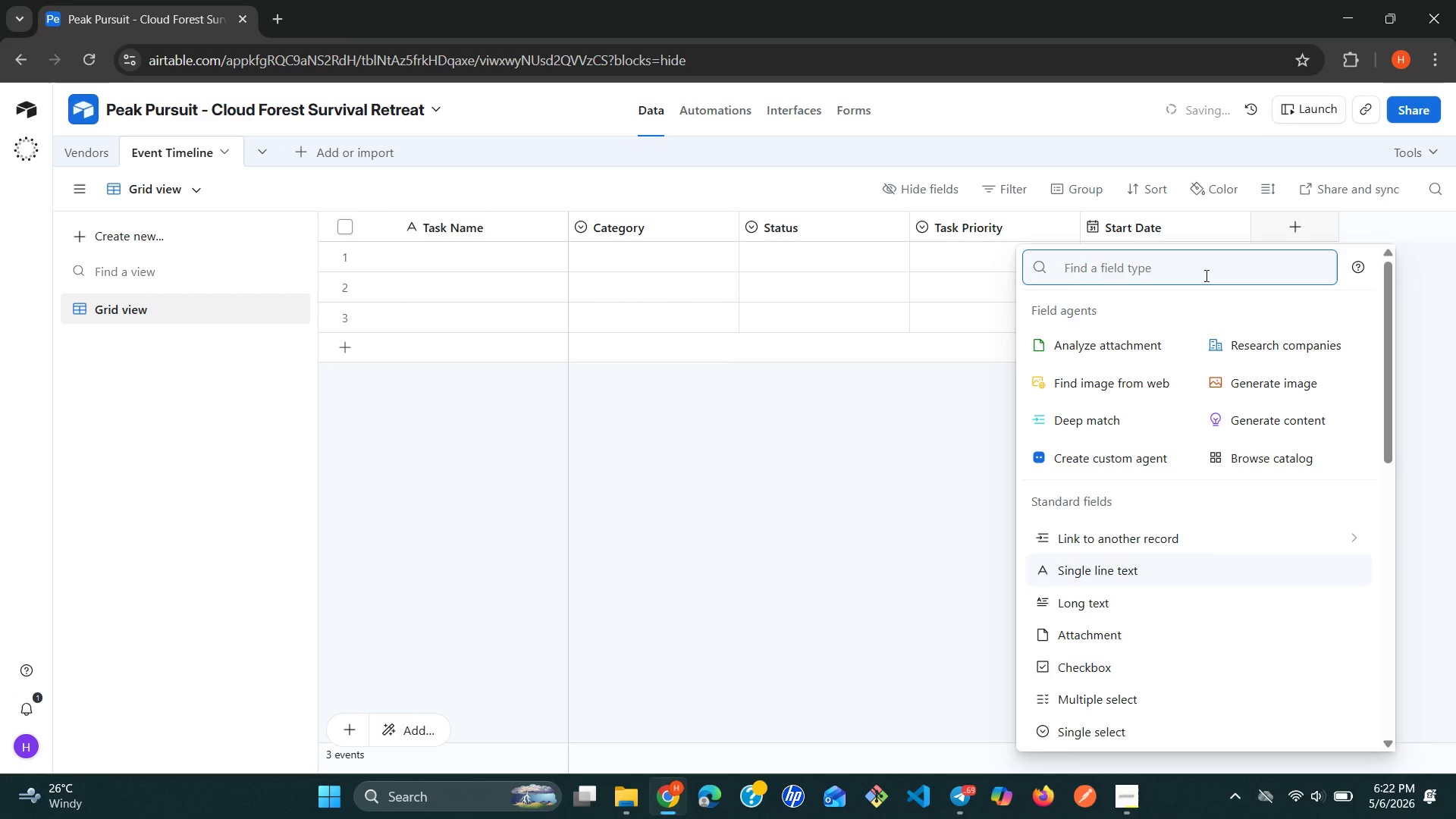 
type(da)
 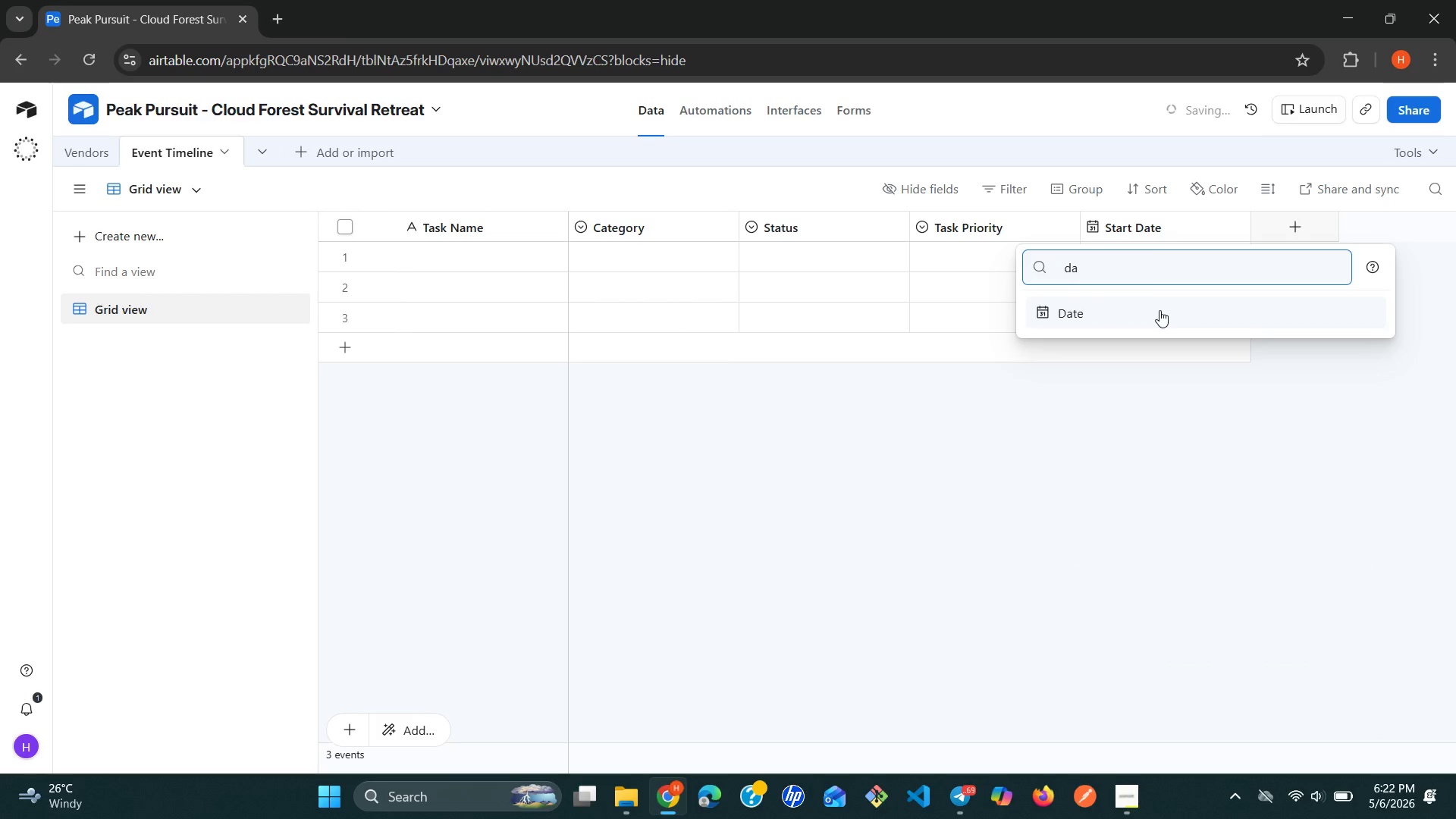 
left_click([1159, 310])
 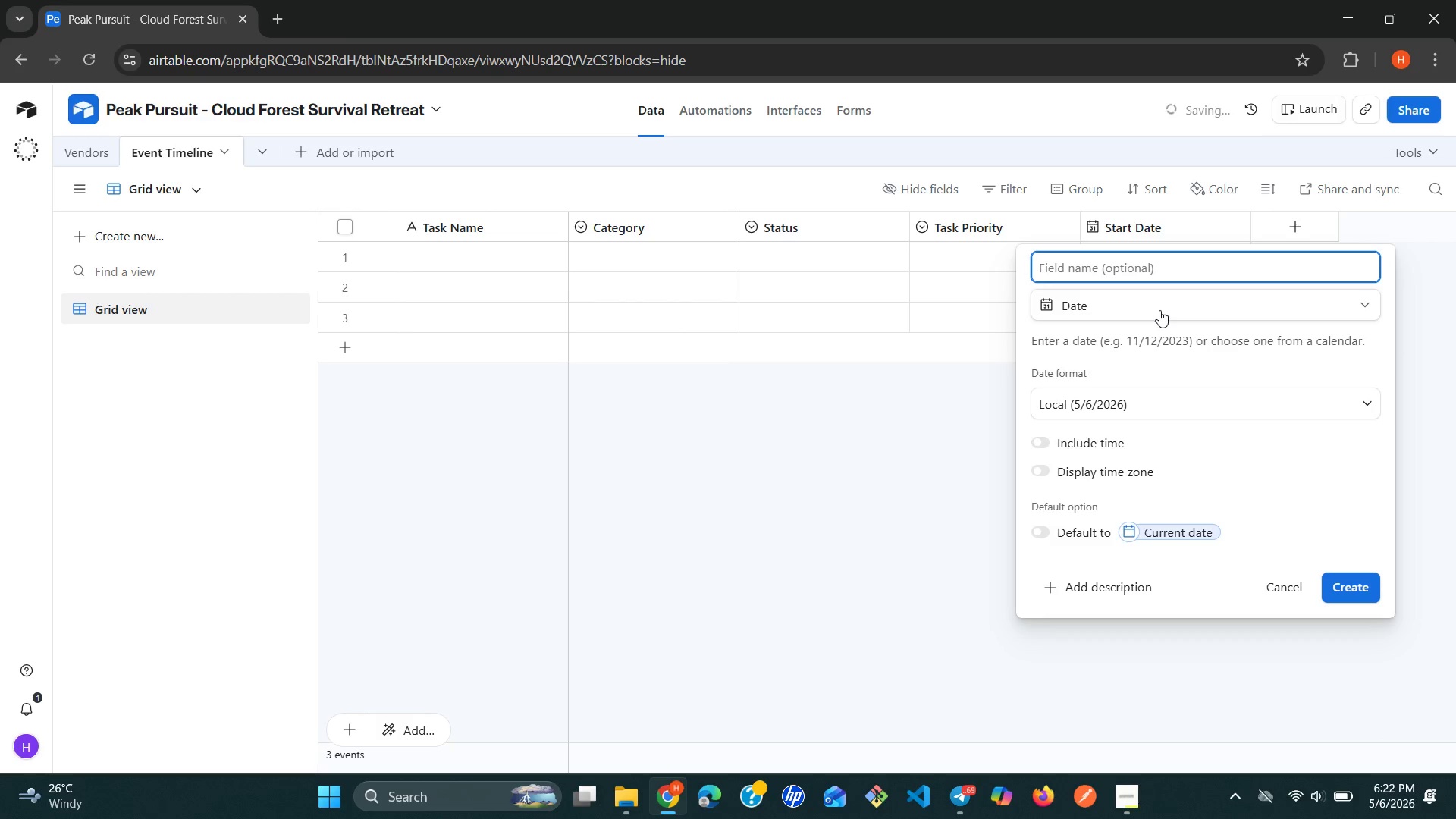 
type(End Date)
 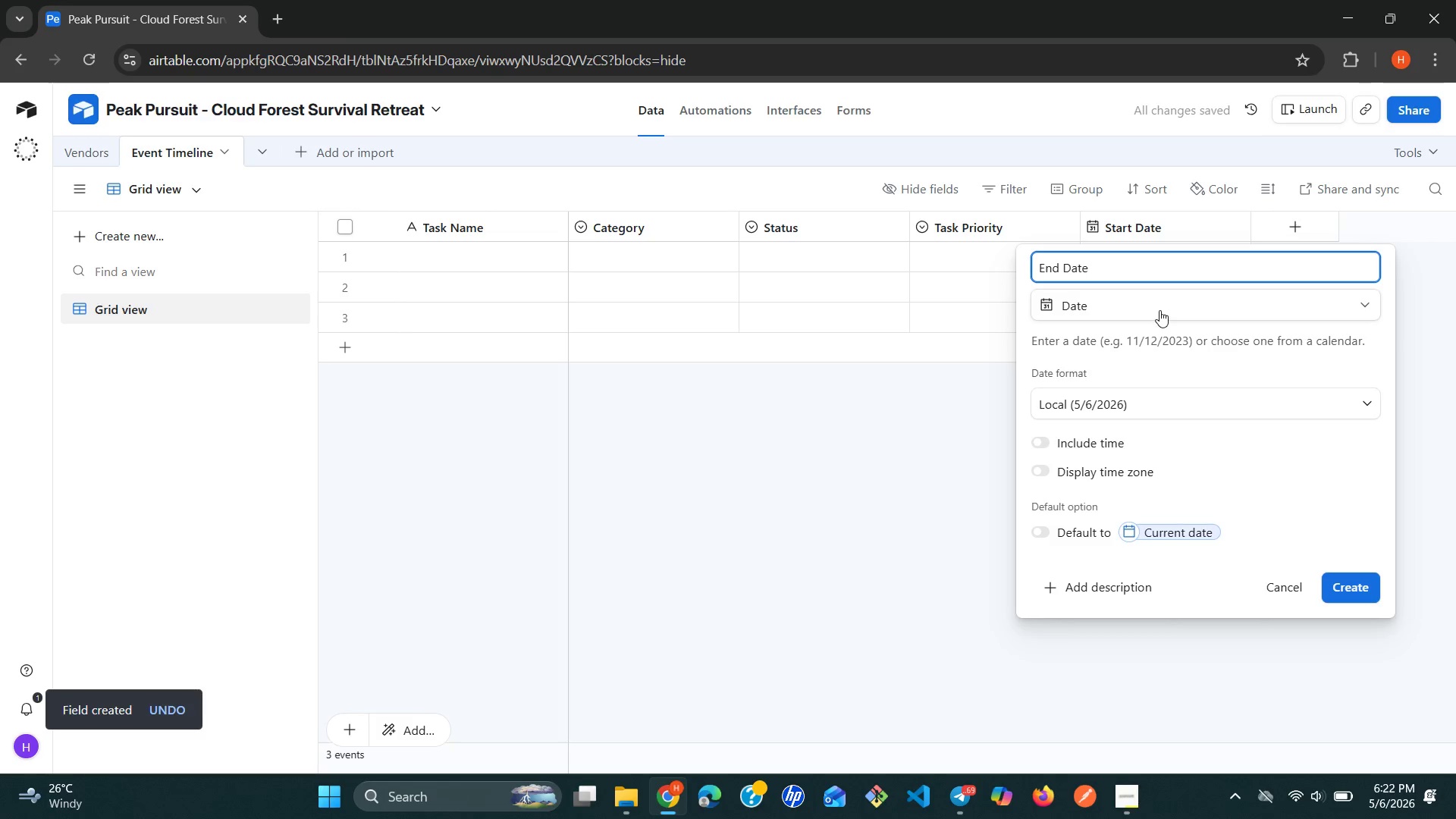 
left_click([1344, 593])
 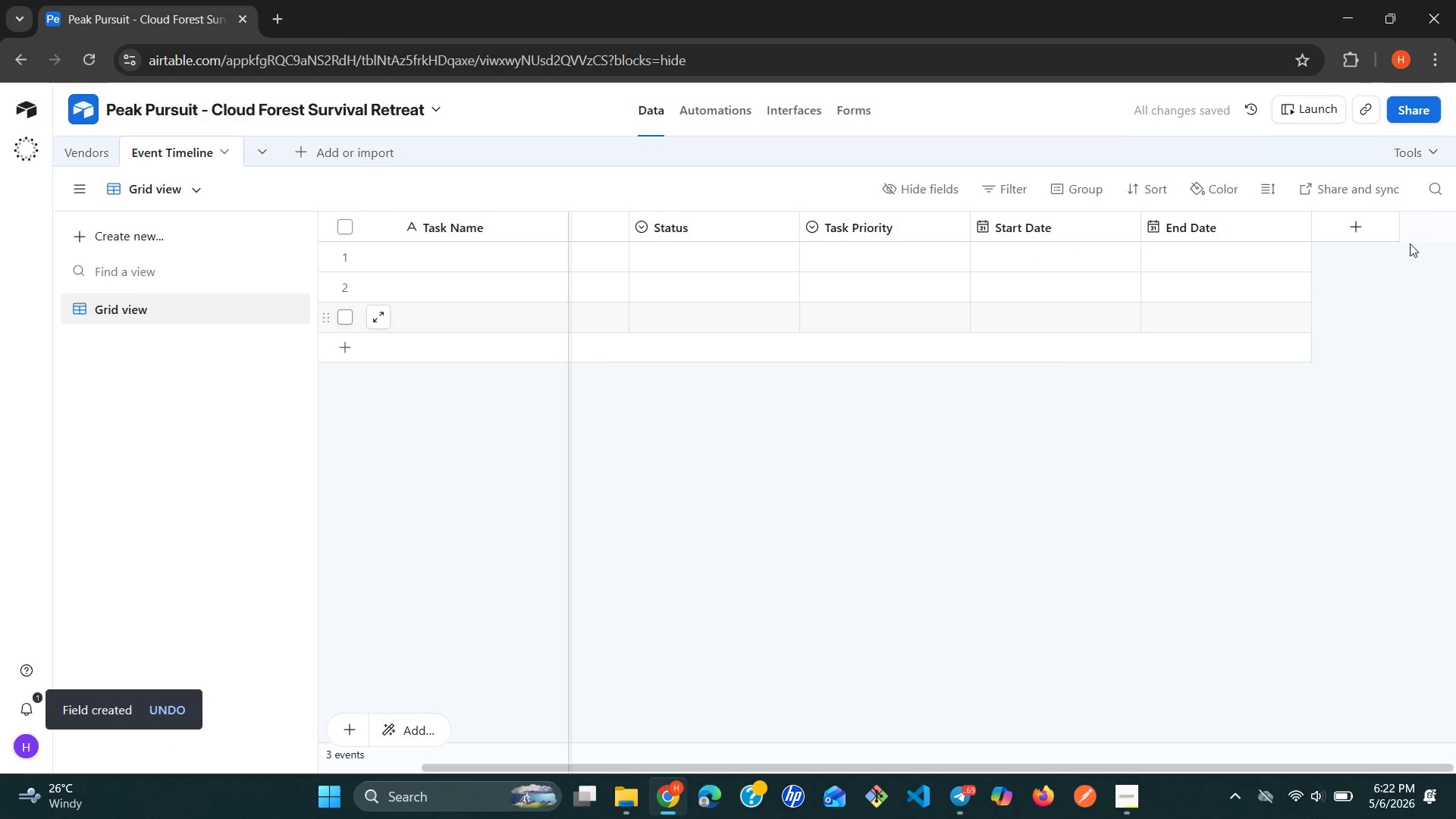 
wait(5.09)
 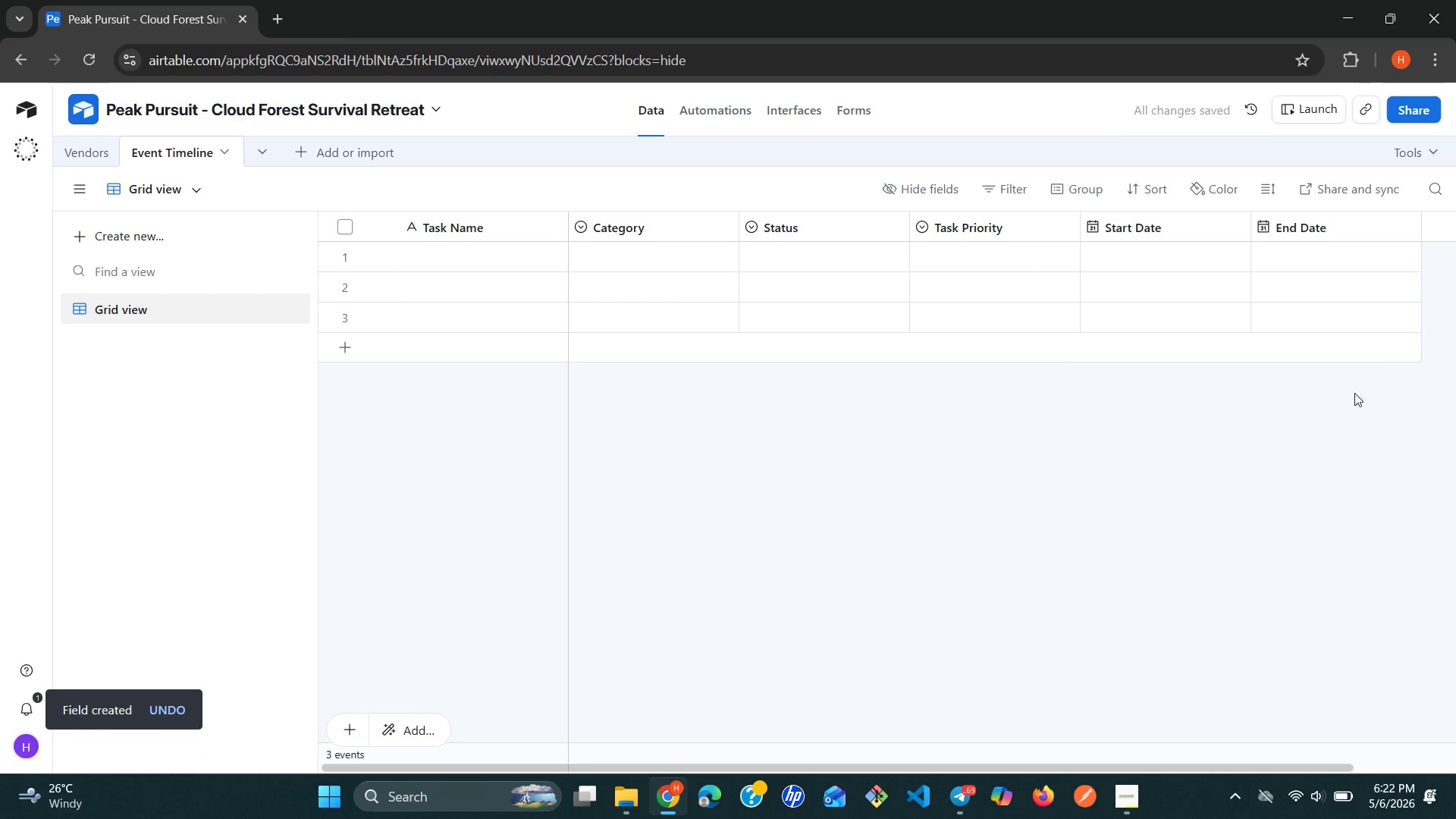 
left_click([1364, 222])
 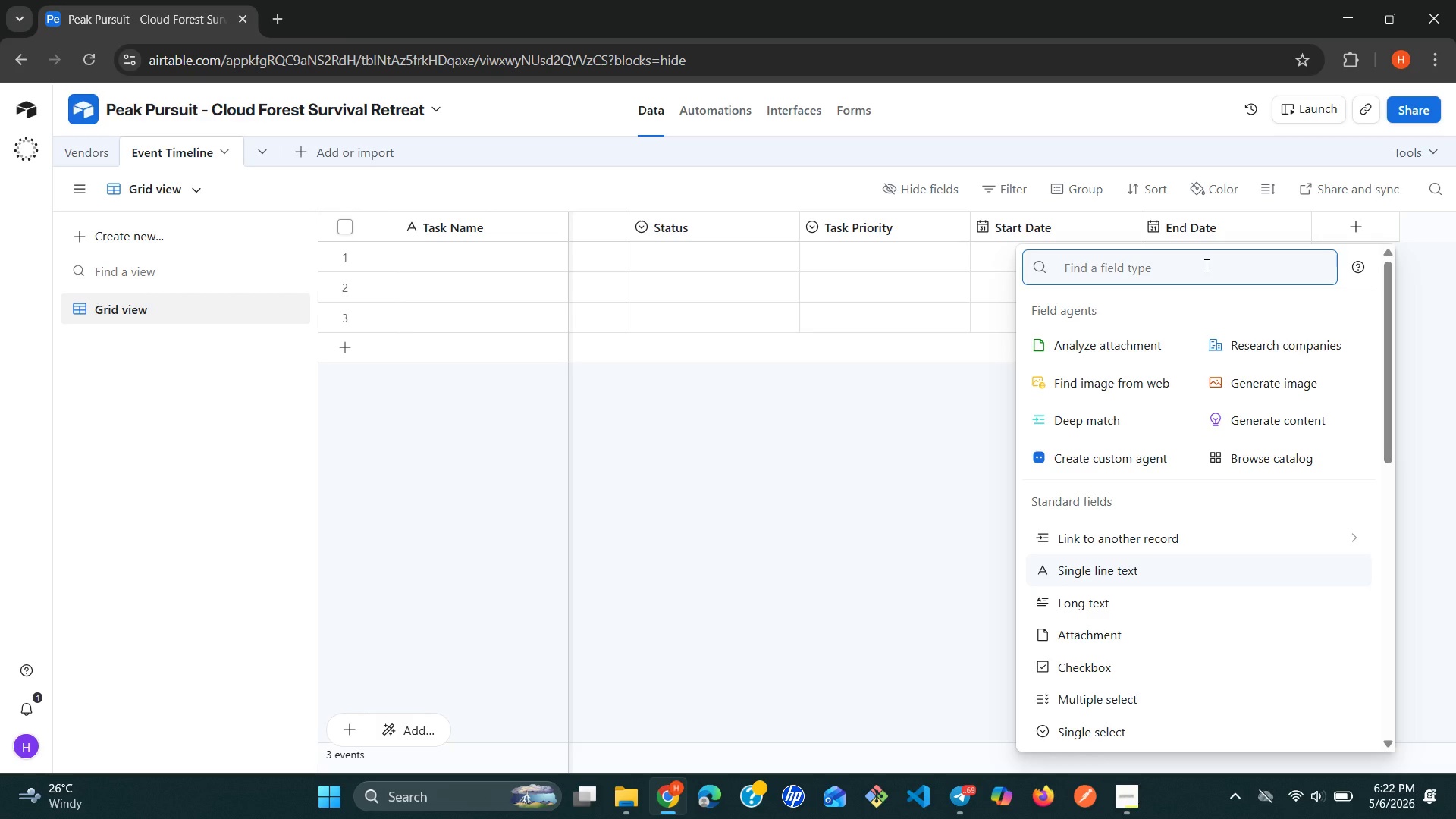 
wait(5.77)
 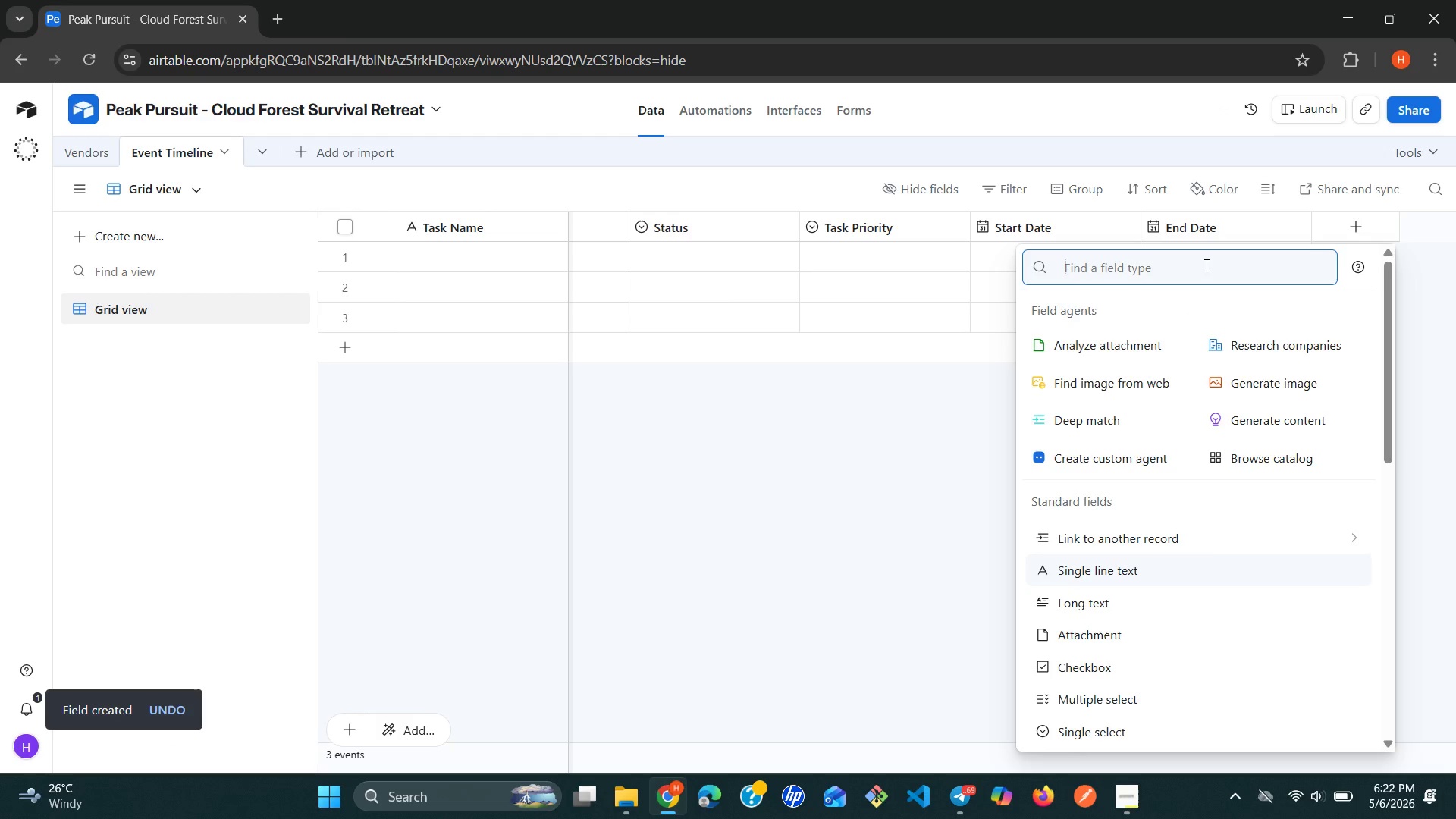 
type(li)
 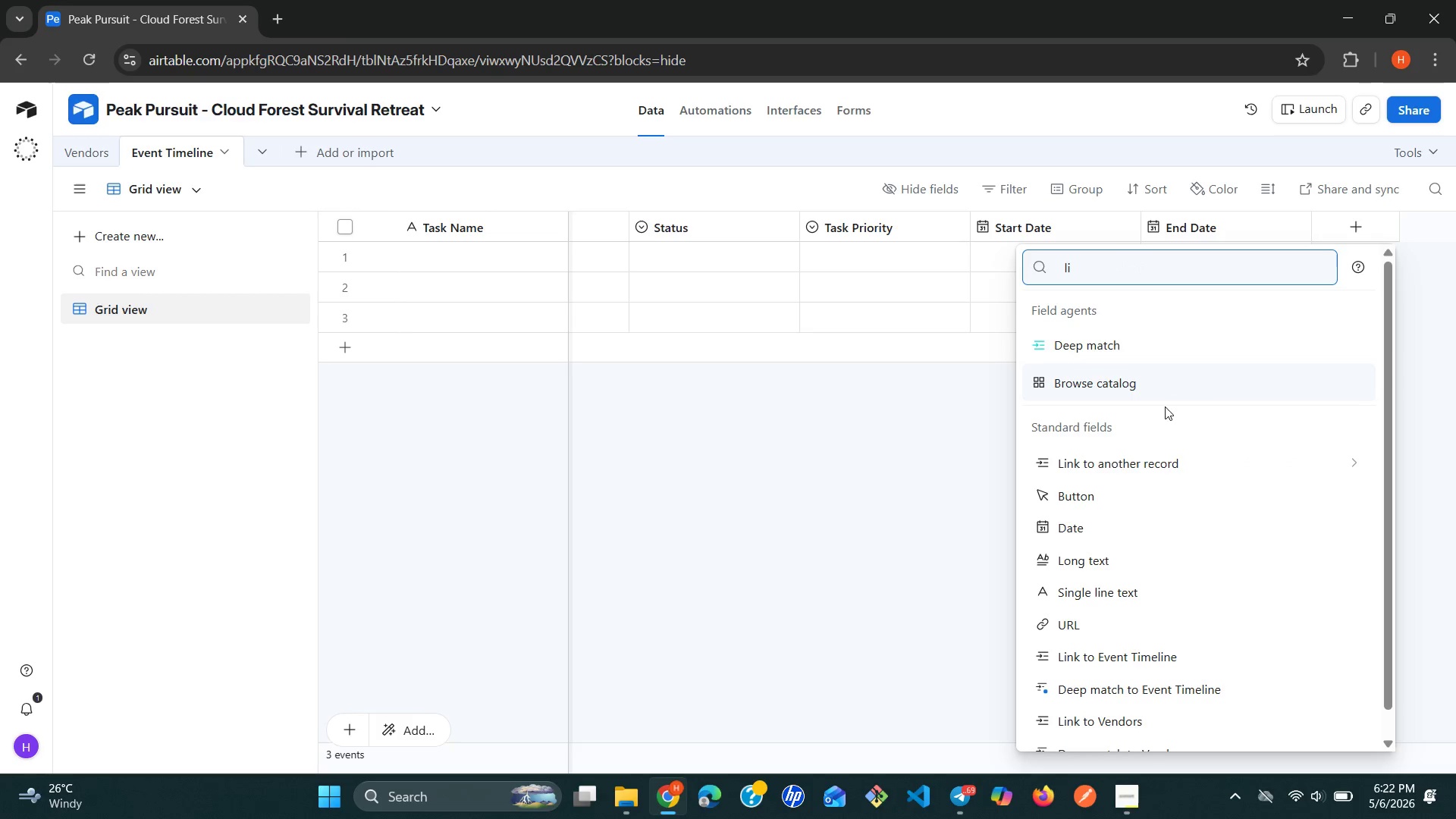 
left_click([1150, 454])
 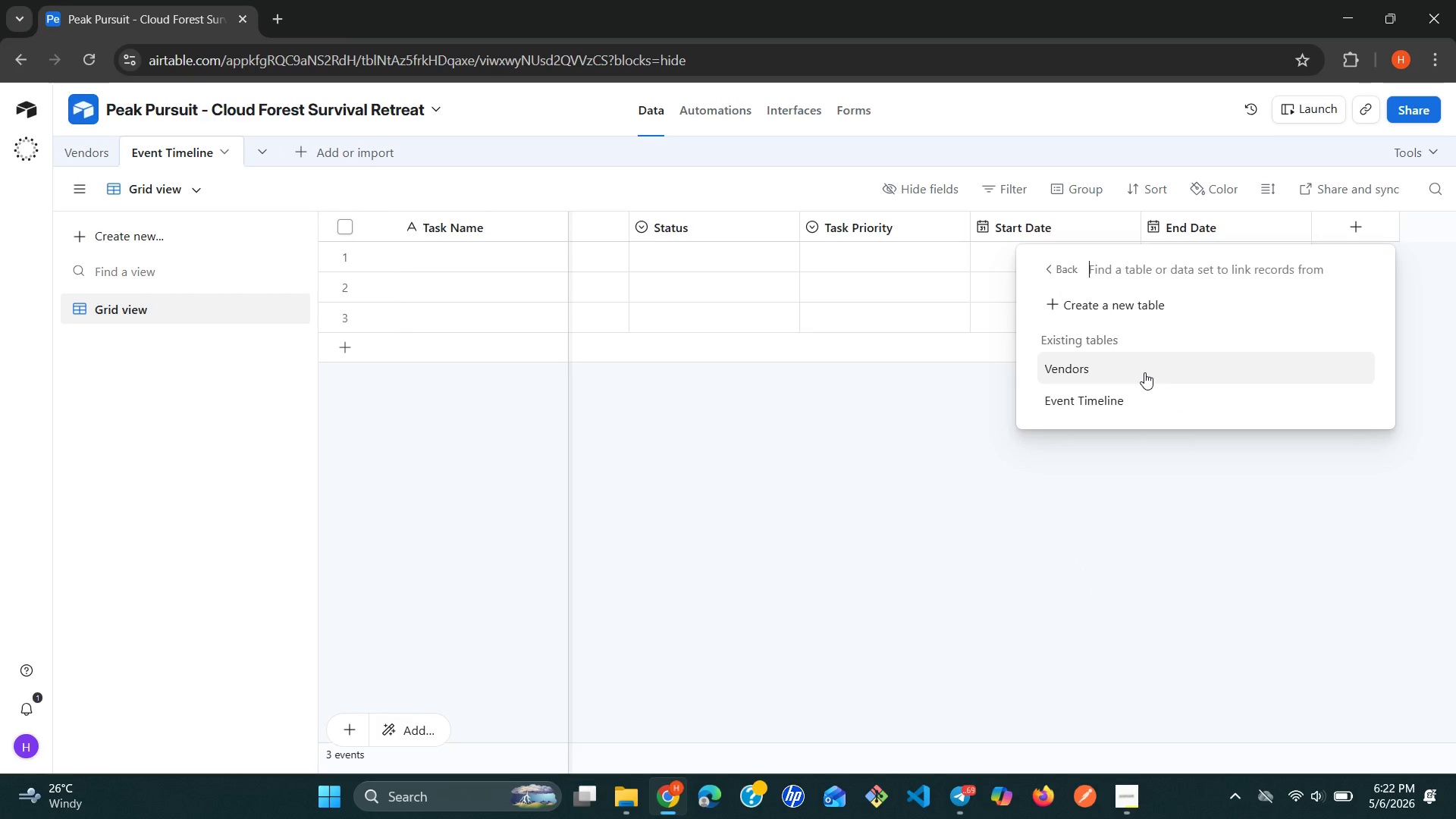 
wait(9.86)
 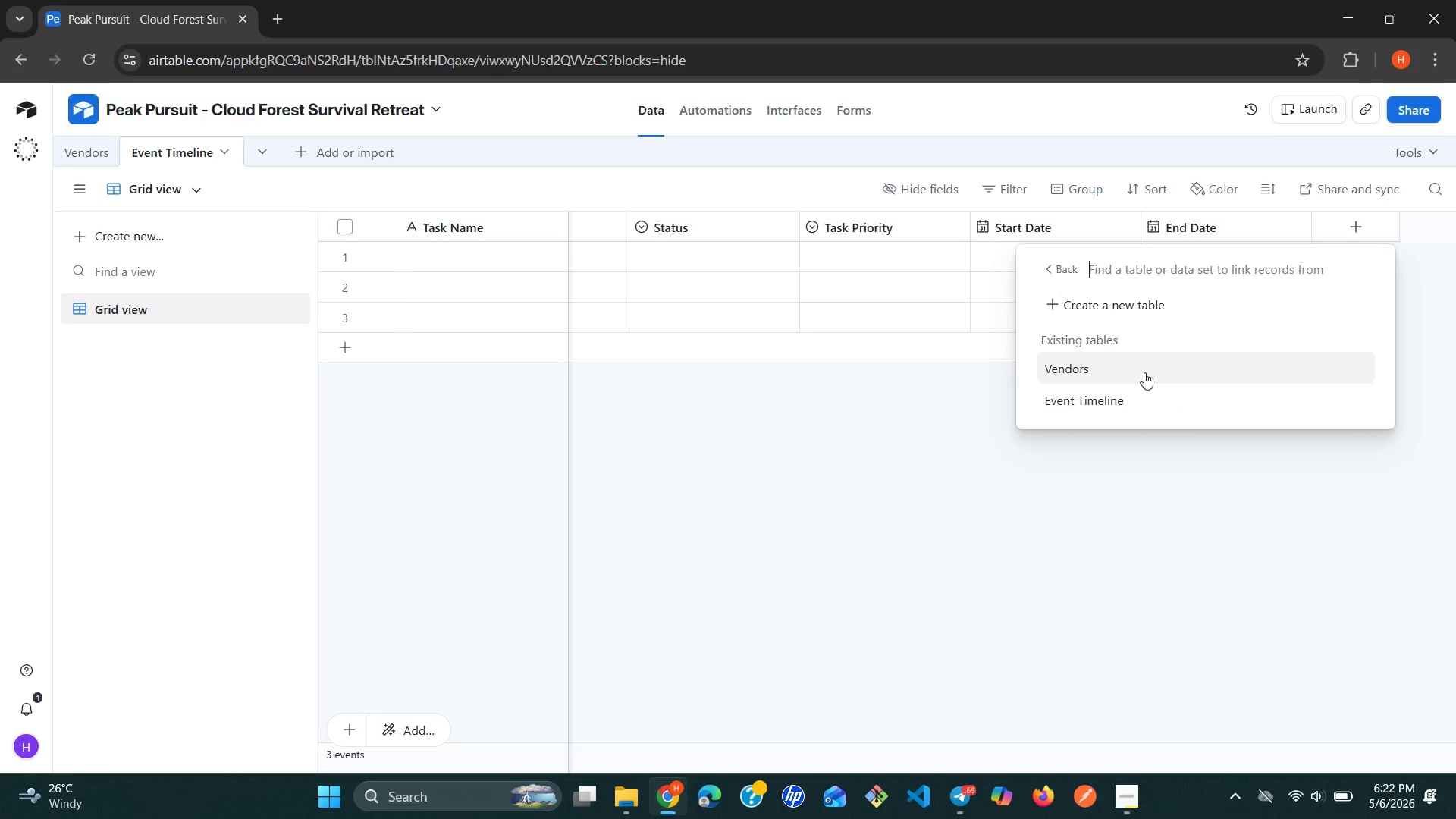 
left_click([1144, 372])
 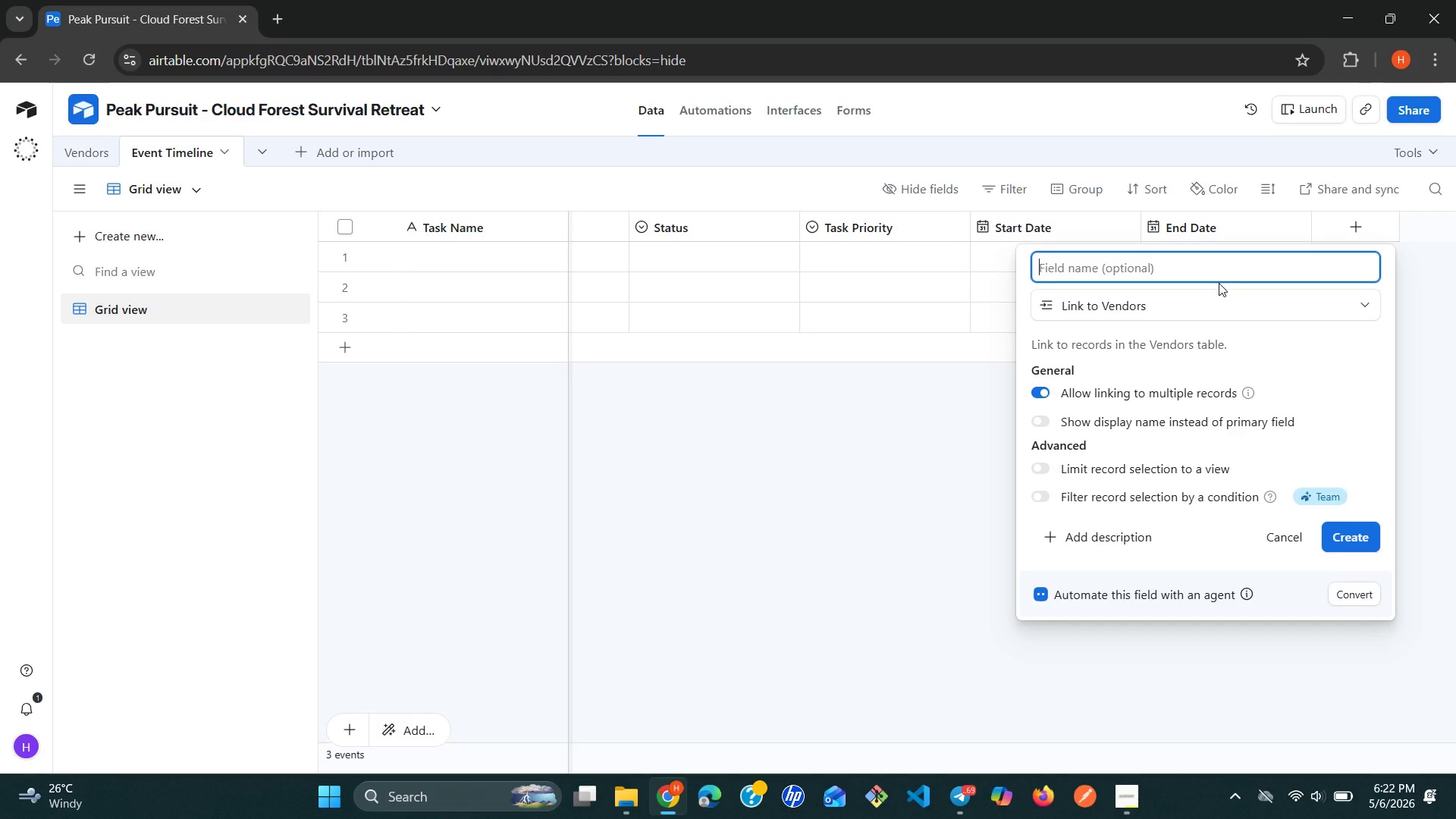 
wait(11.0)
 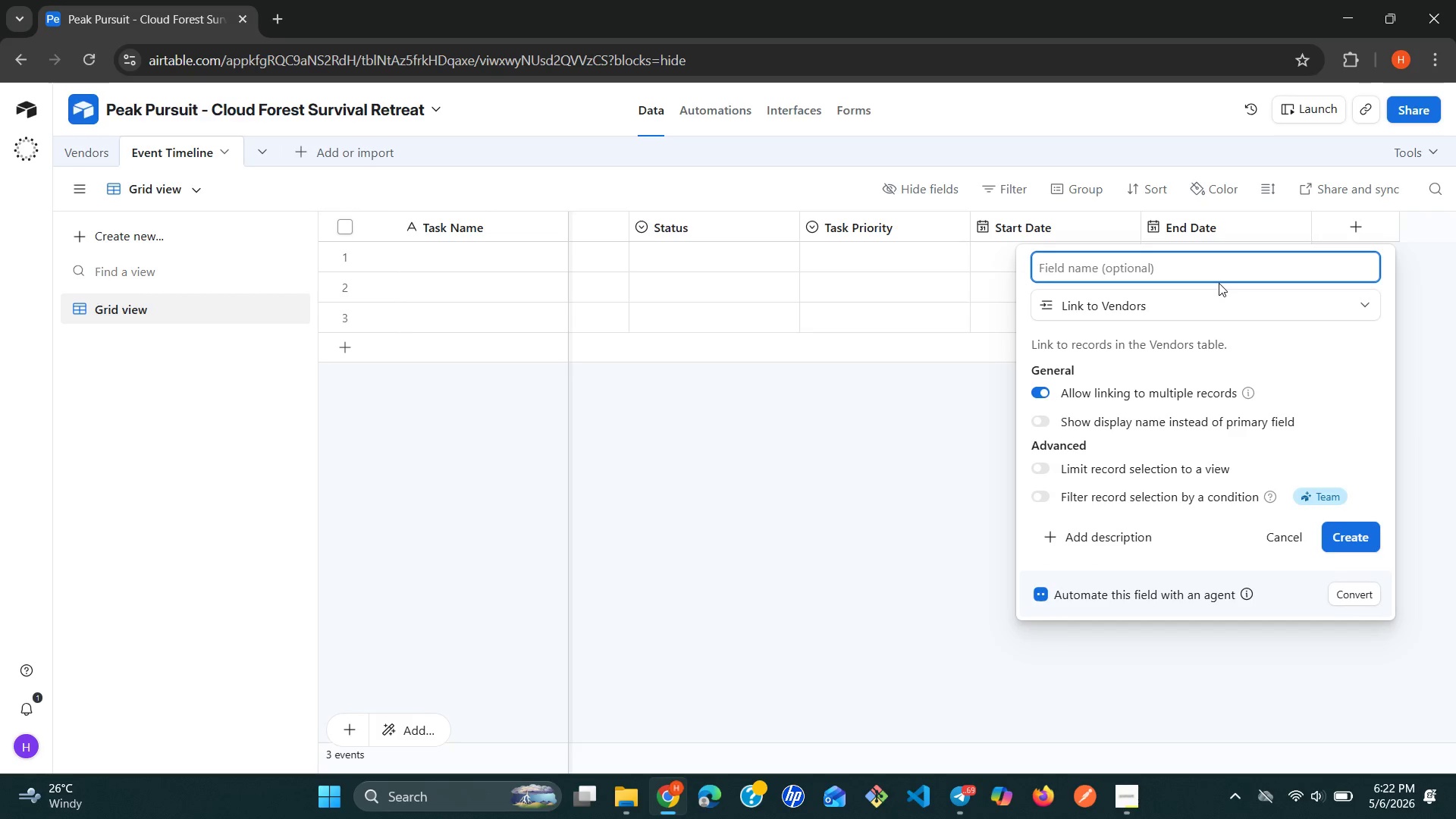 
type(Assign )
key(Backspace)
type(ed Ventor)
 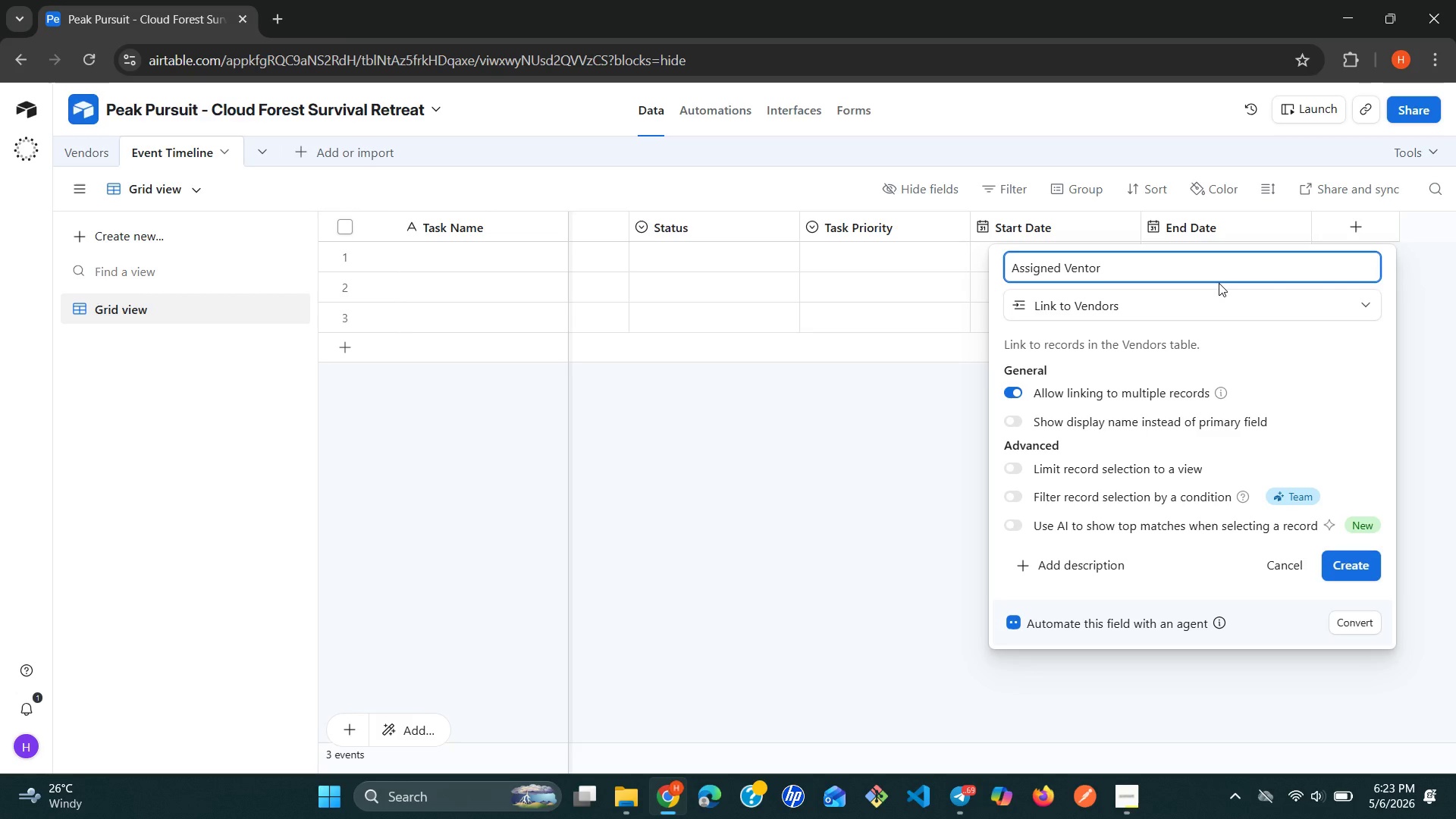 
wait(5.3)
 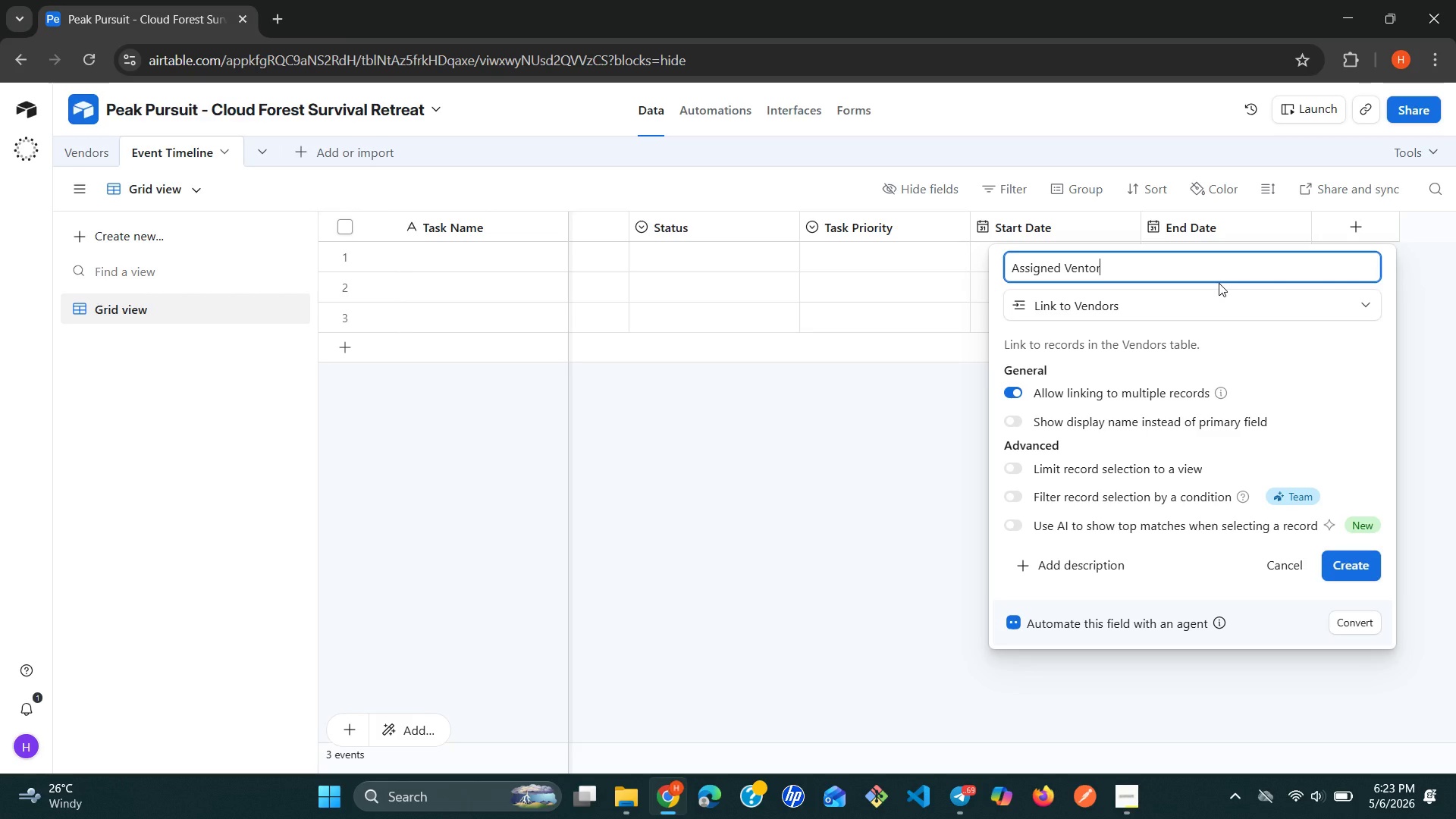 
key(Backspace)
key(Backspace)
key(Backspace)
type(dor)
 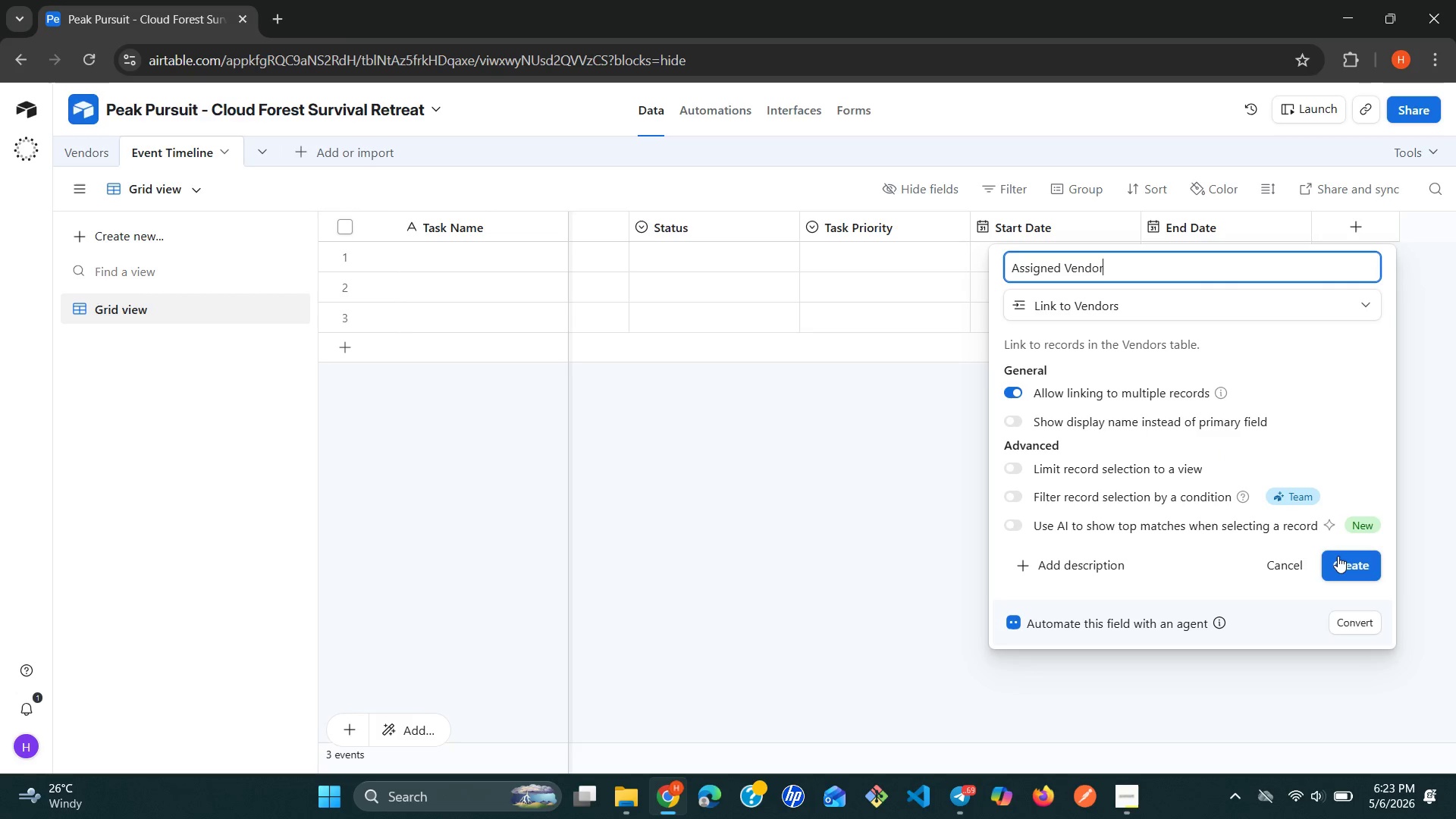 
wait(12.84)
 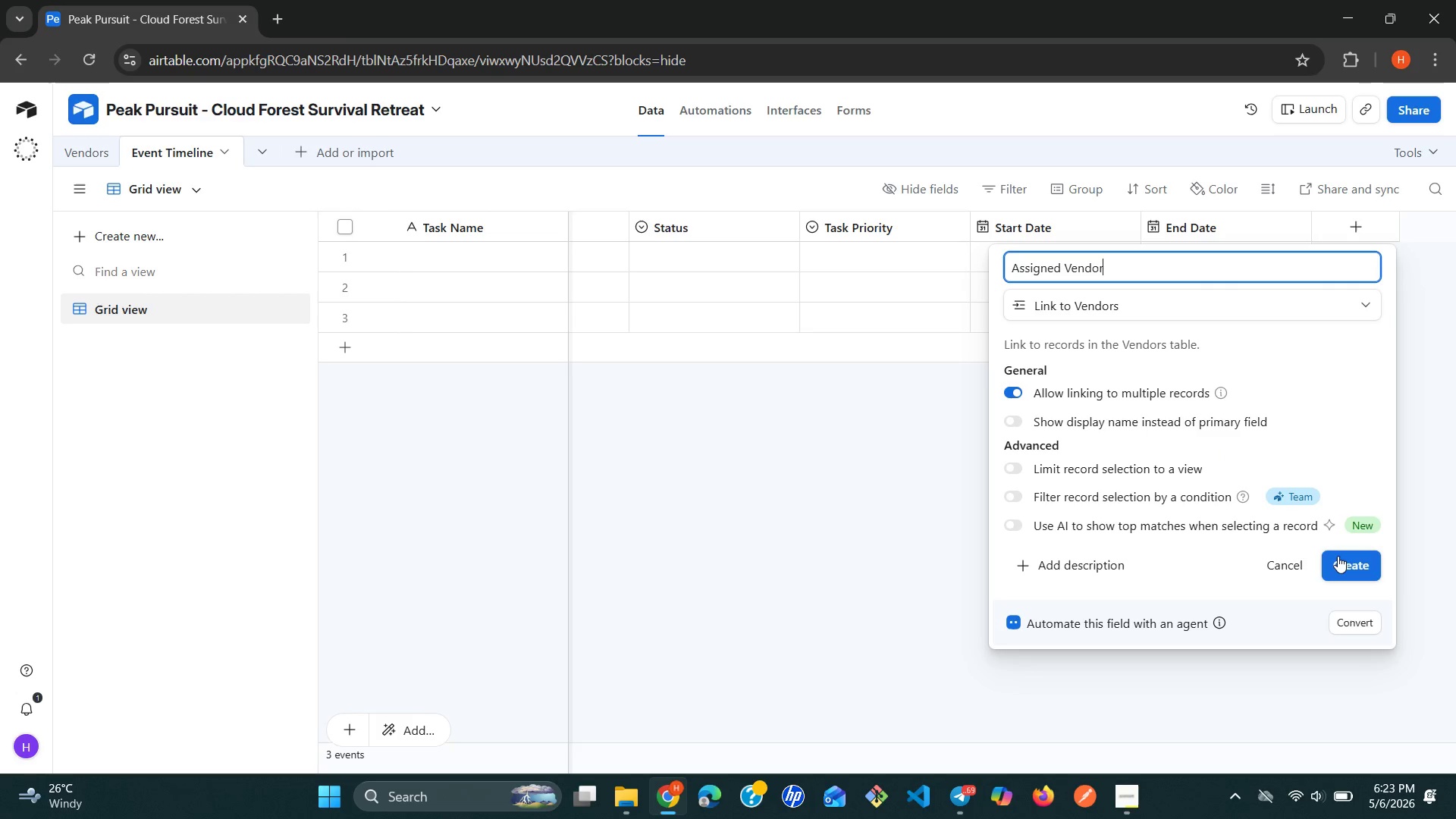 
left_click([1338, 556])
 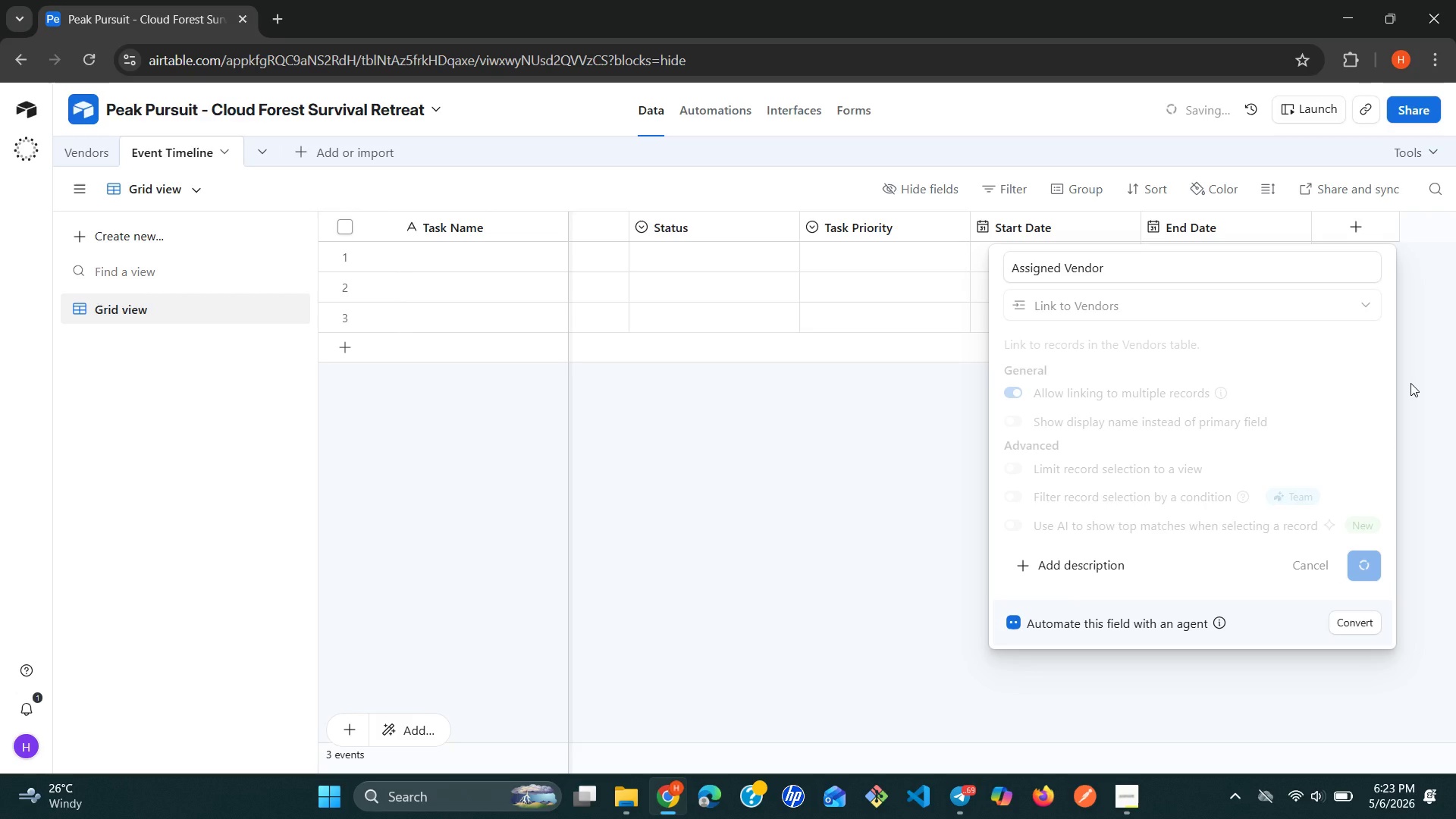 
wait(10.2)
 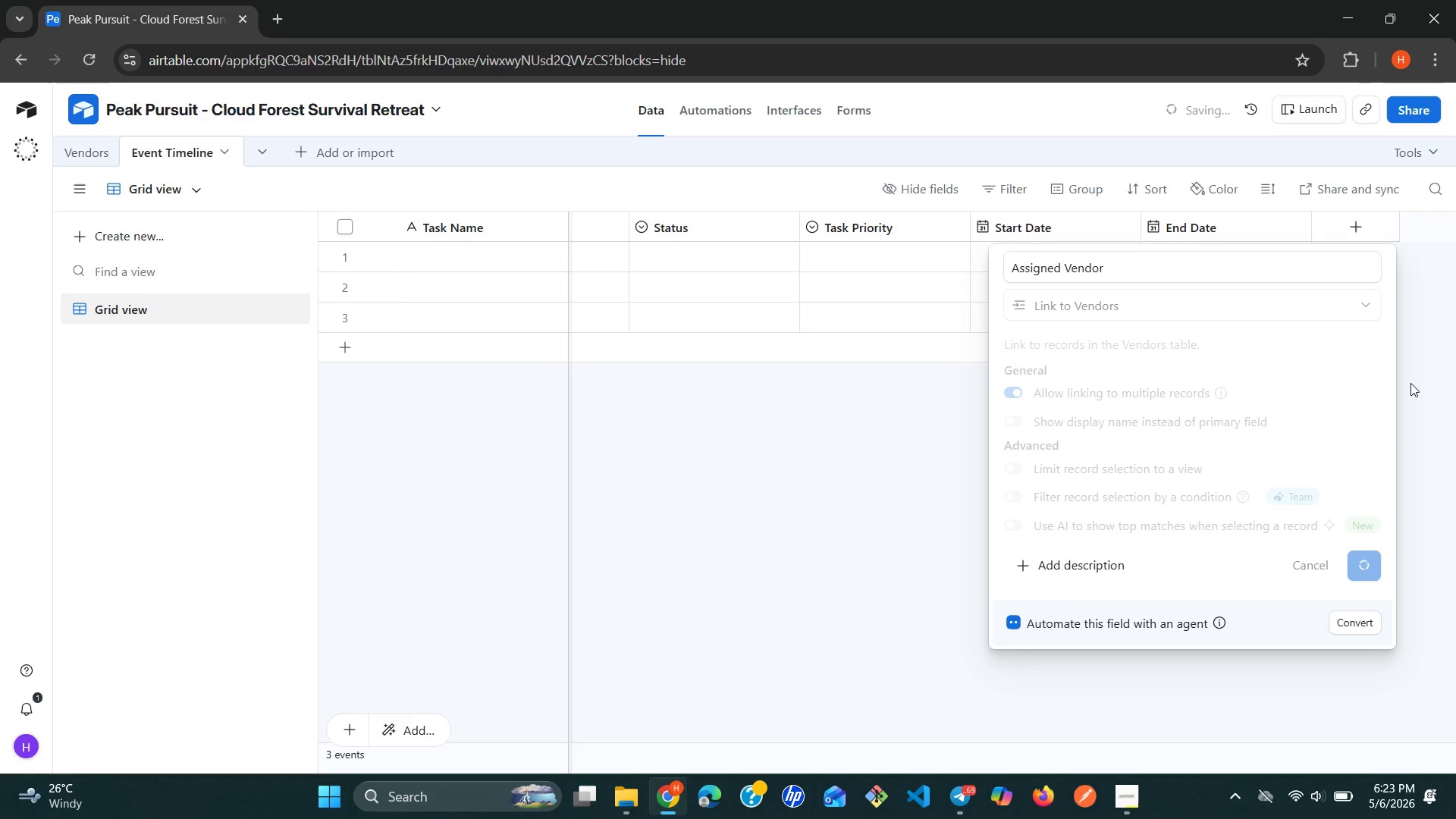 
left_click([867, 684])
 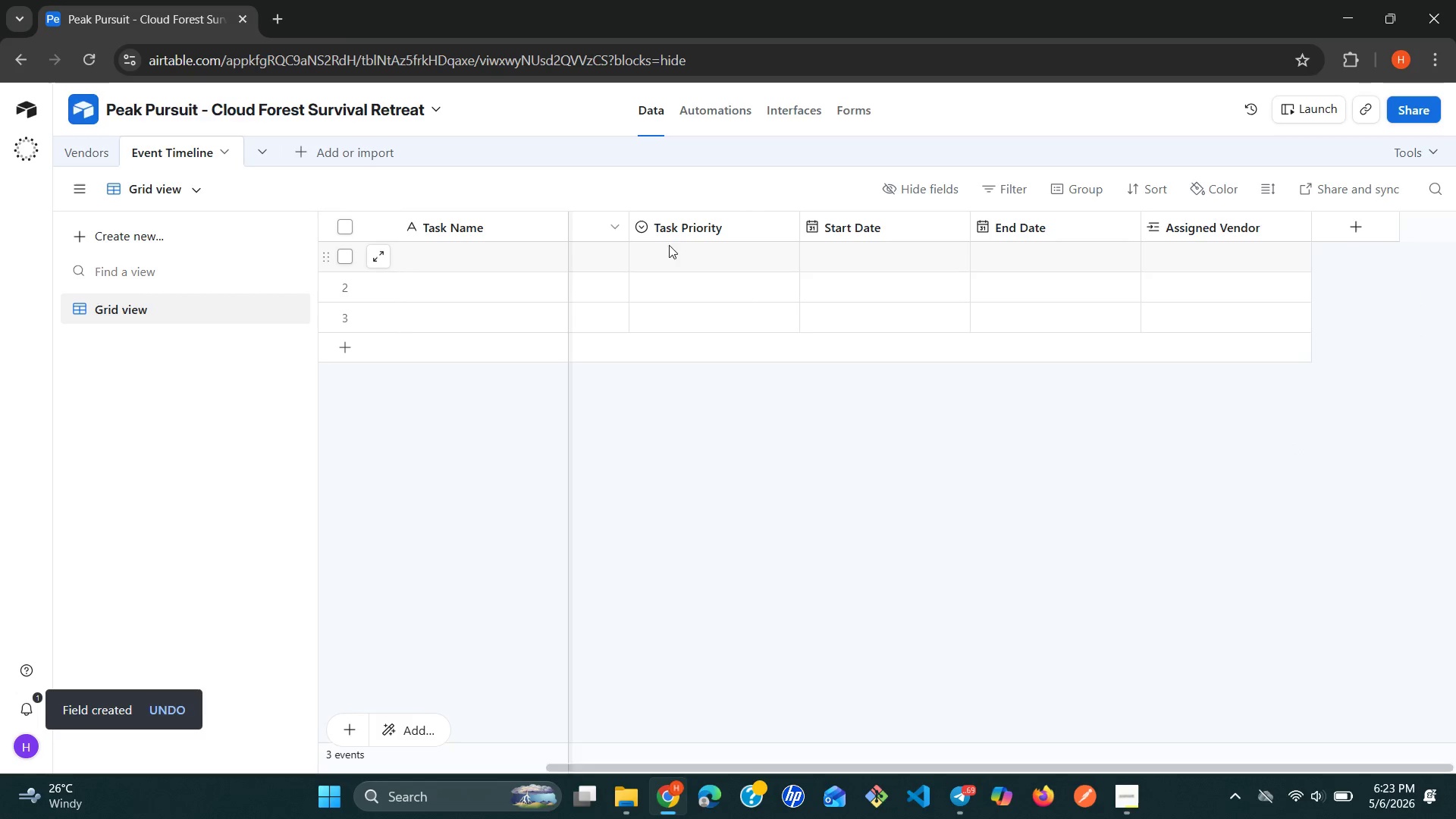 
left_click([1341, 220])
 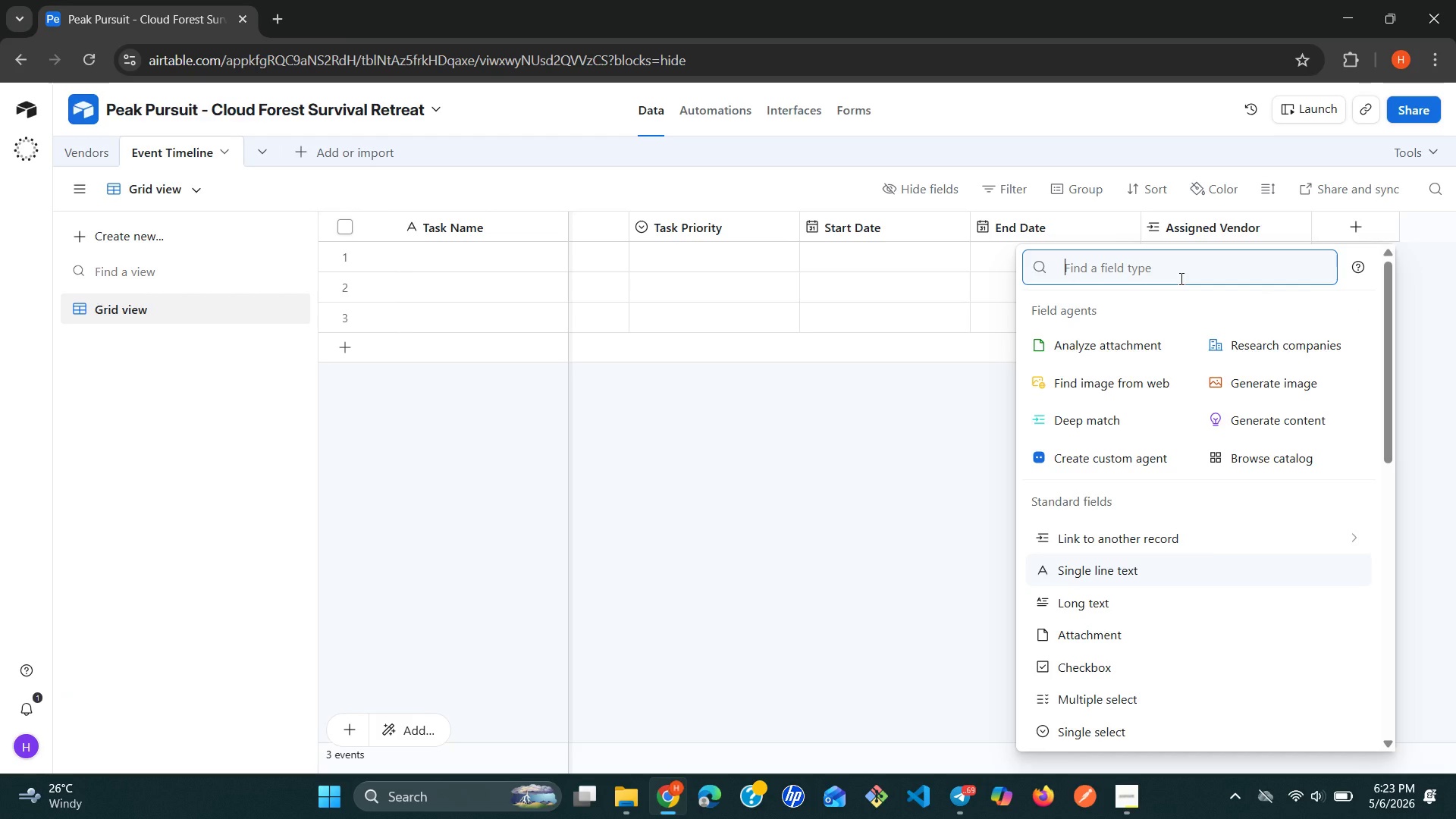 
type(cu)
 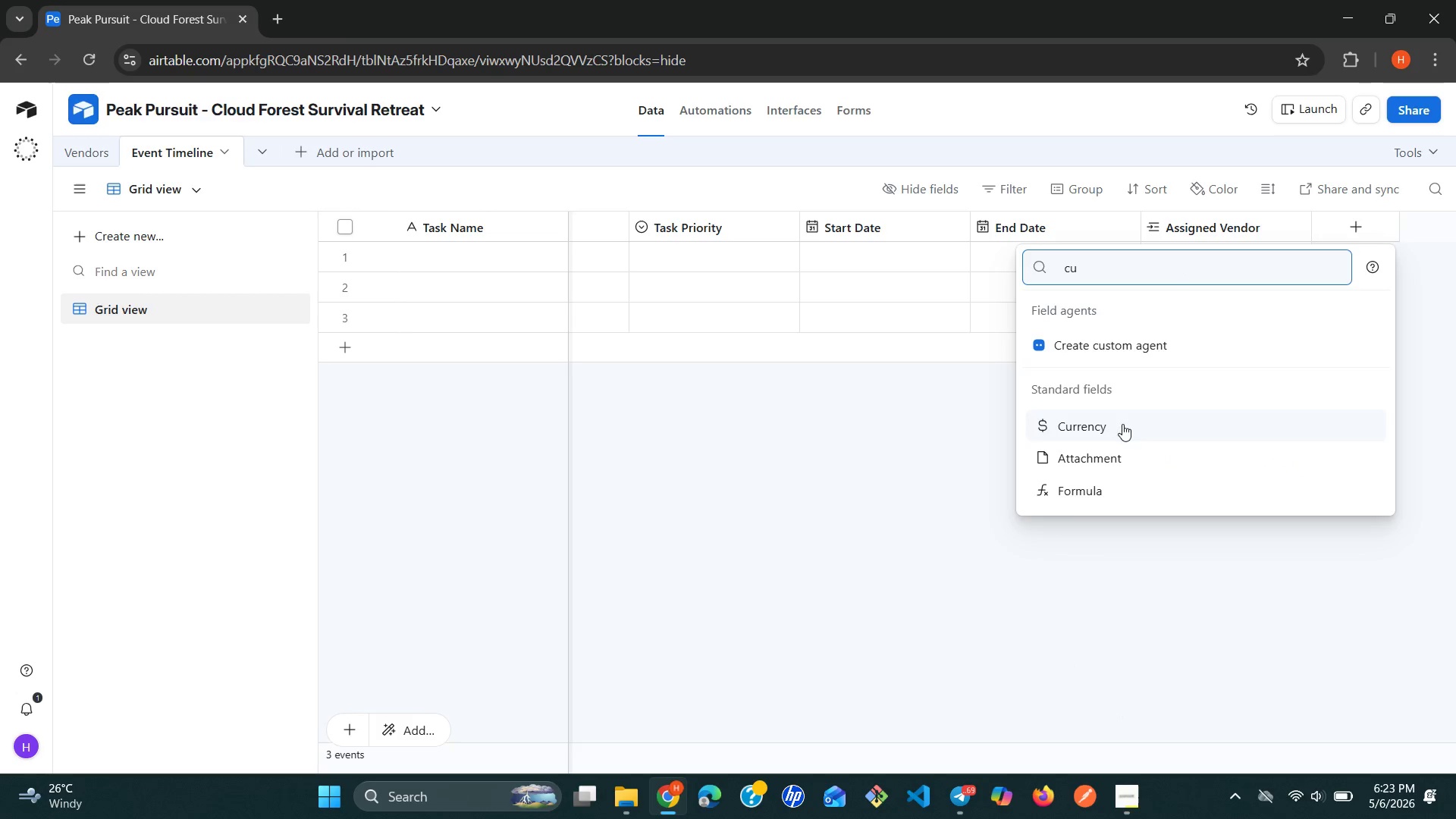 
left_click([1113, 431])
 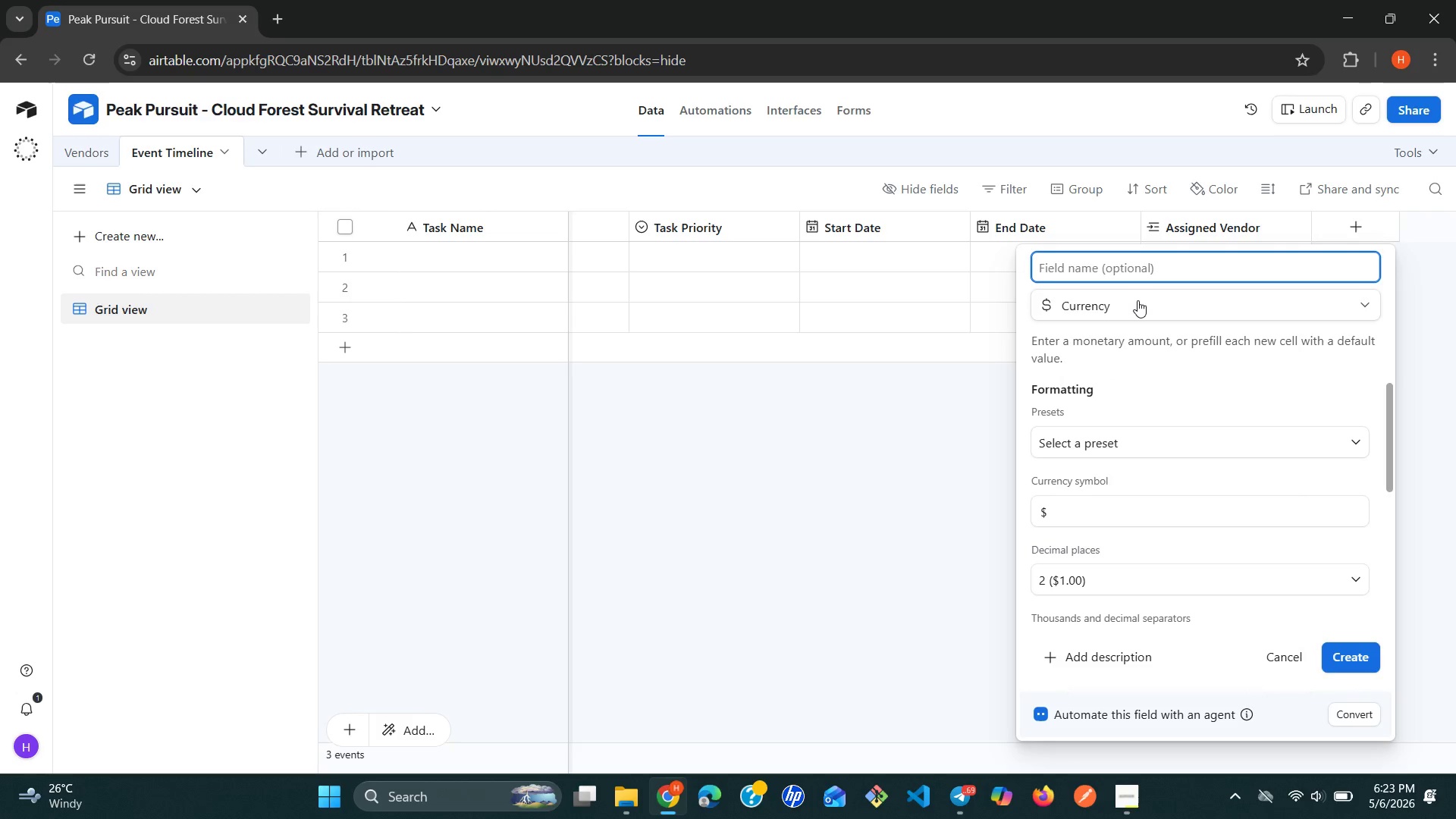 
type(Esti m)
key(Backspace)
key(Backspace)
type(mated Cost)
 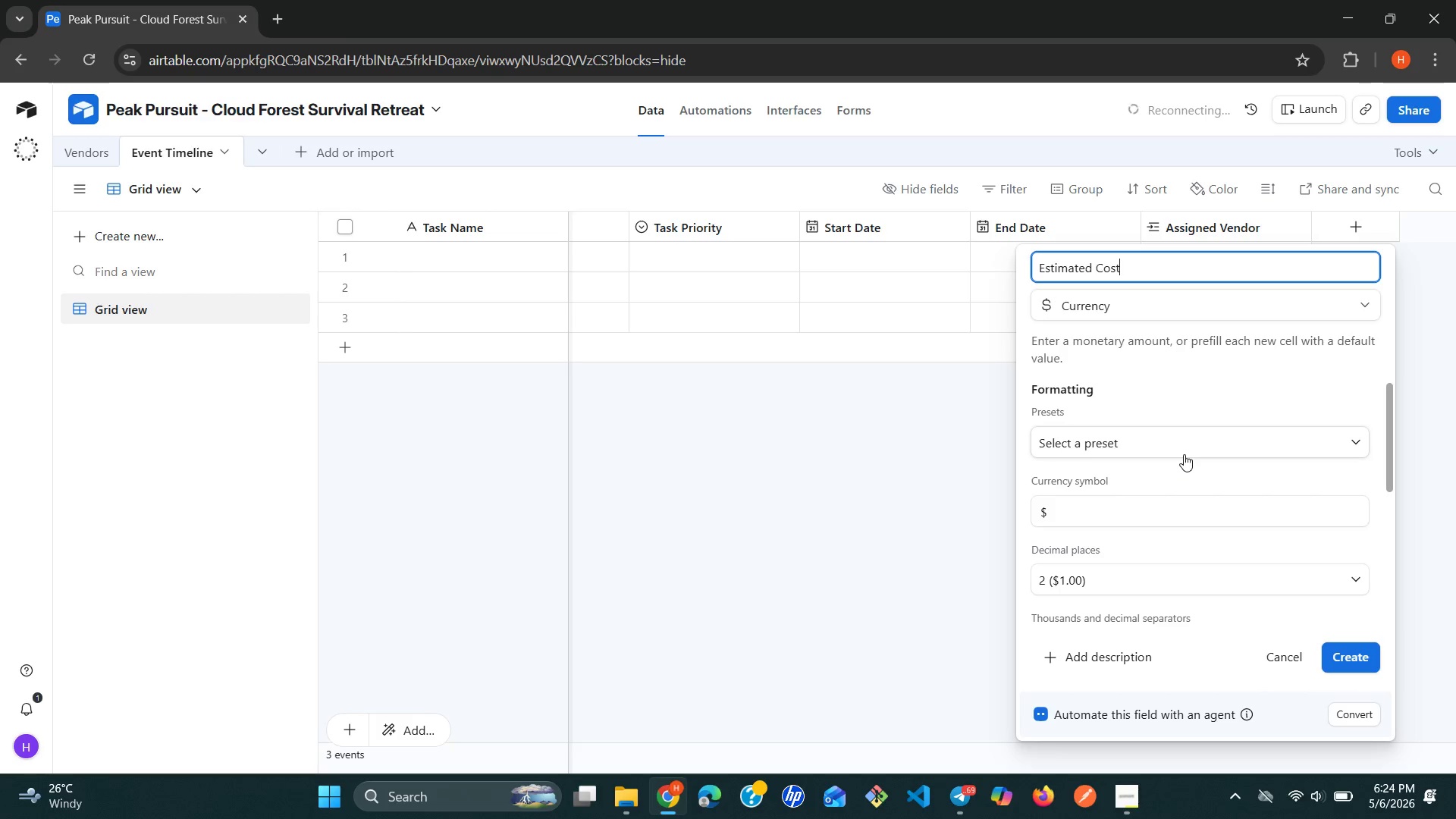 
wait(16.12)
 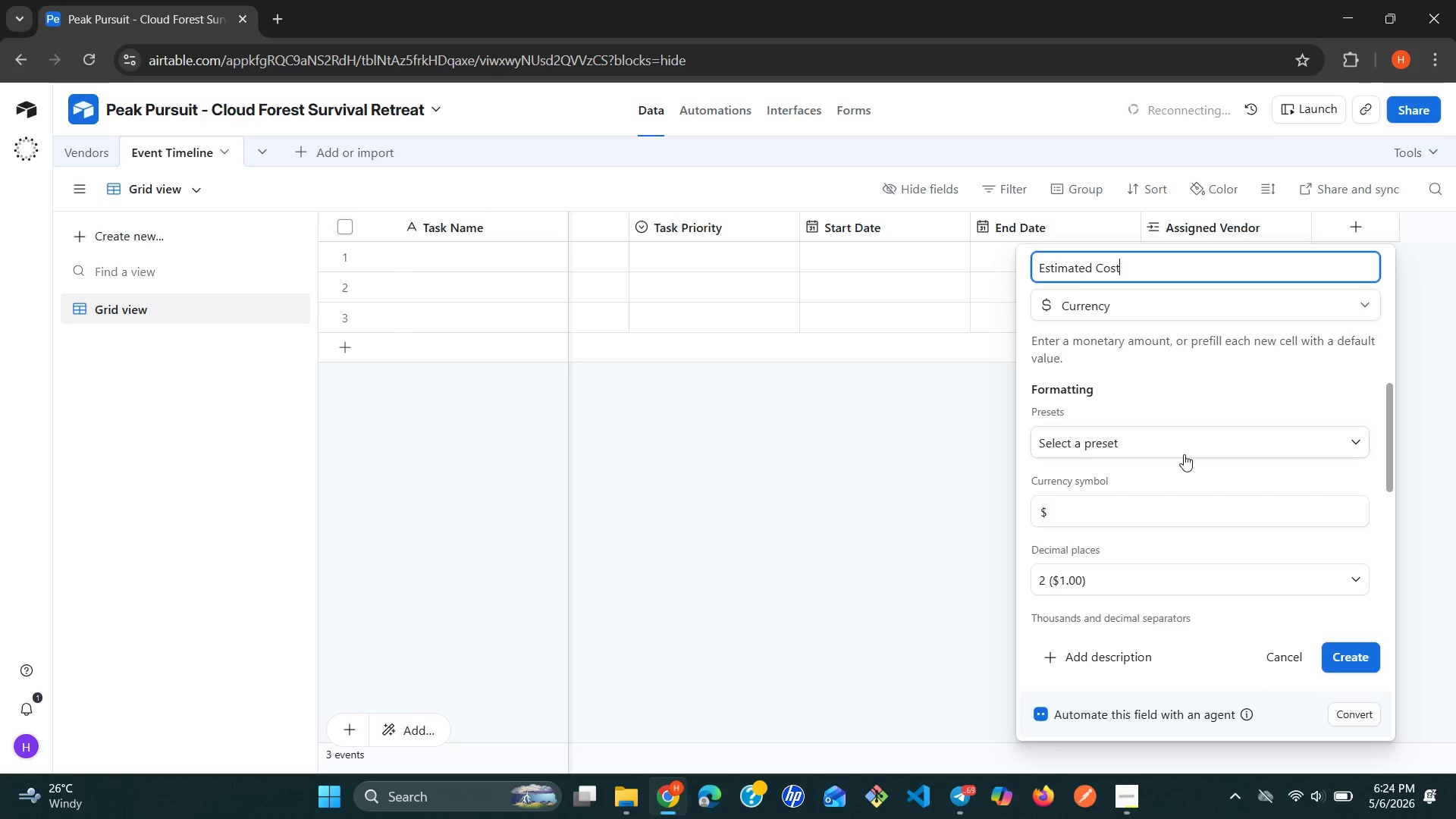 
left_click([1241, 579])
 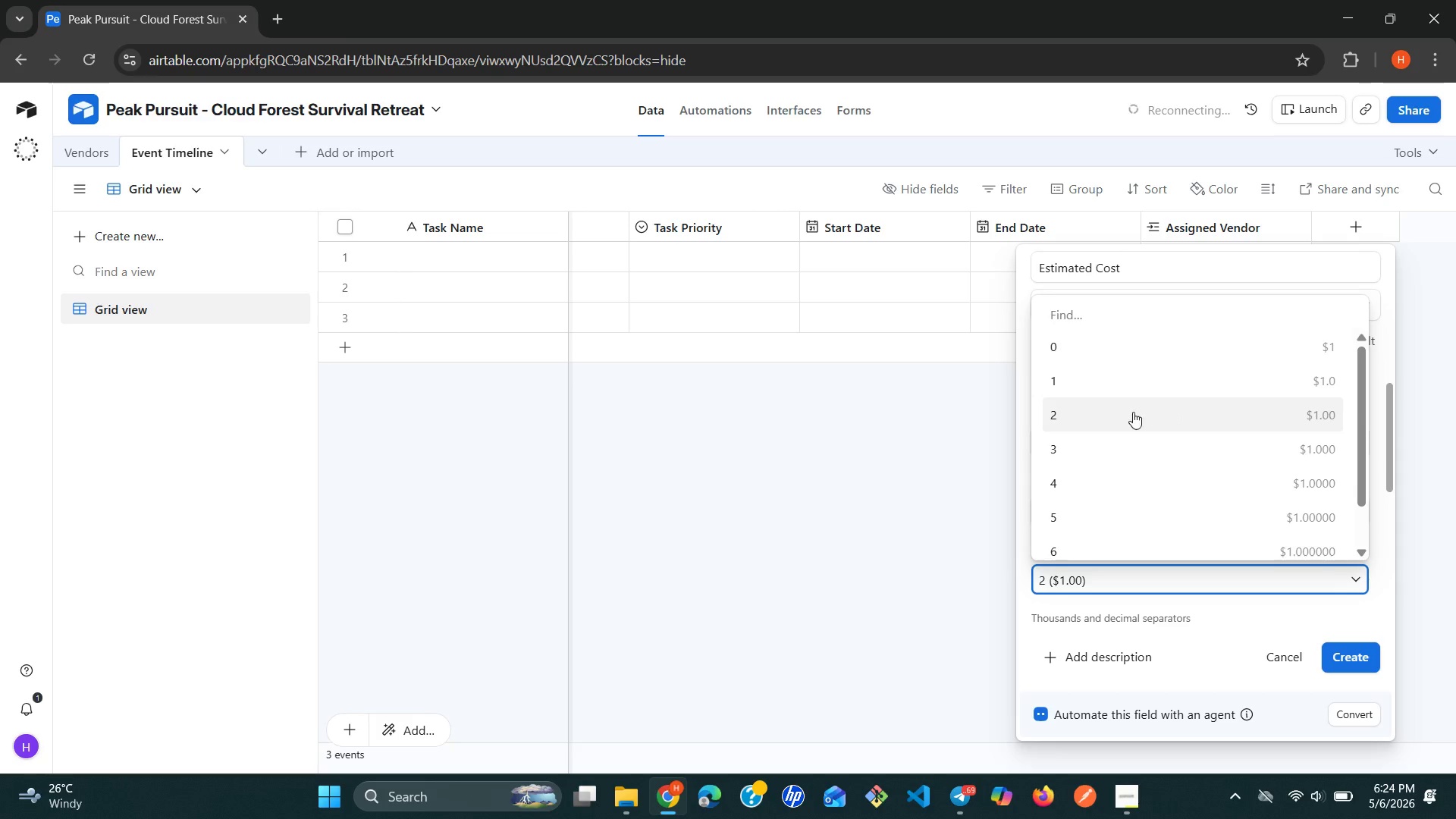 
left_click([1122, 419])
 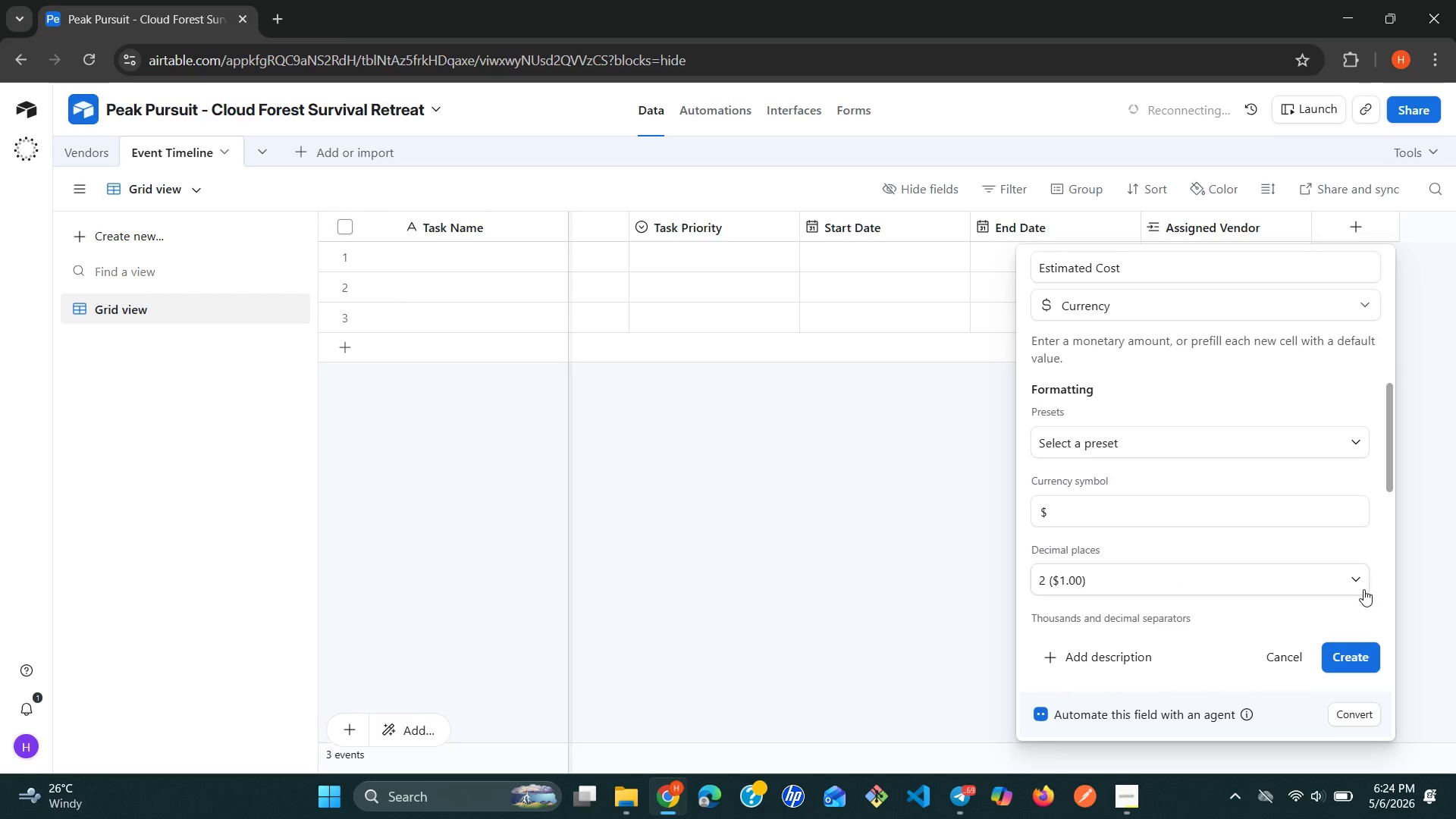 
wait(7.22)
 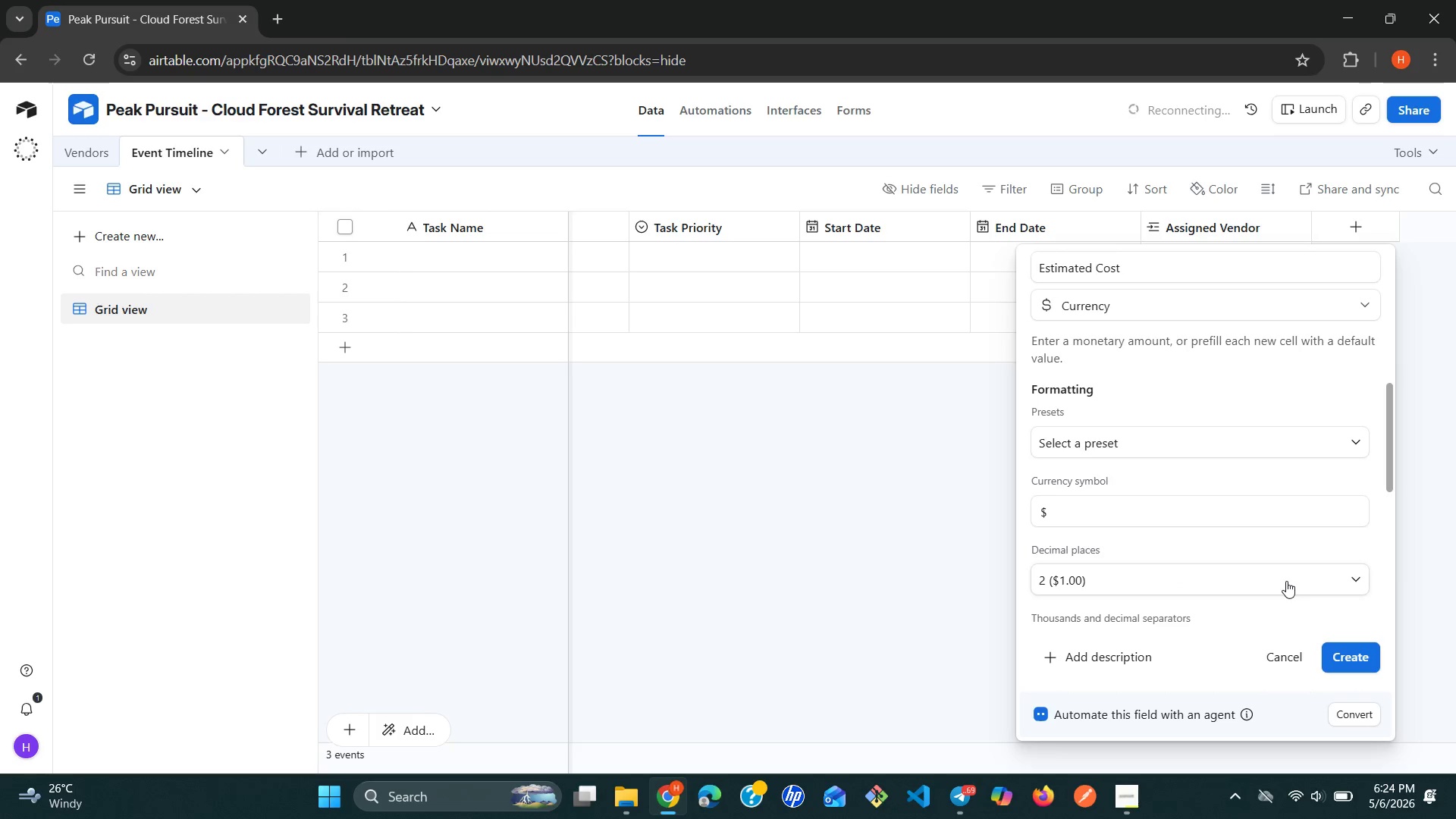 
left_click([1360, 648])
 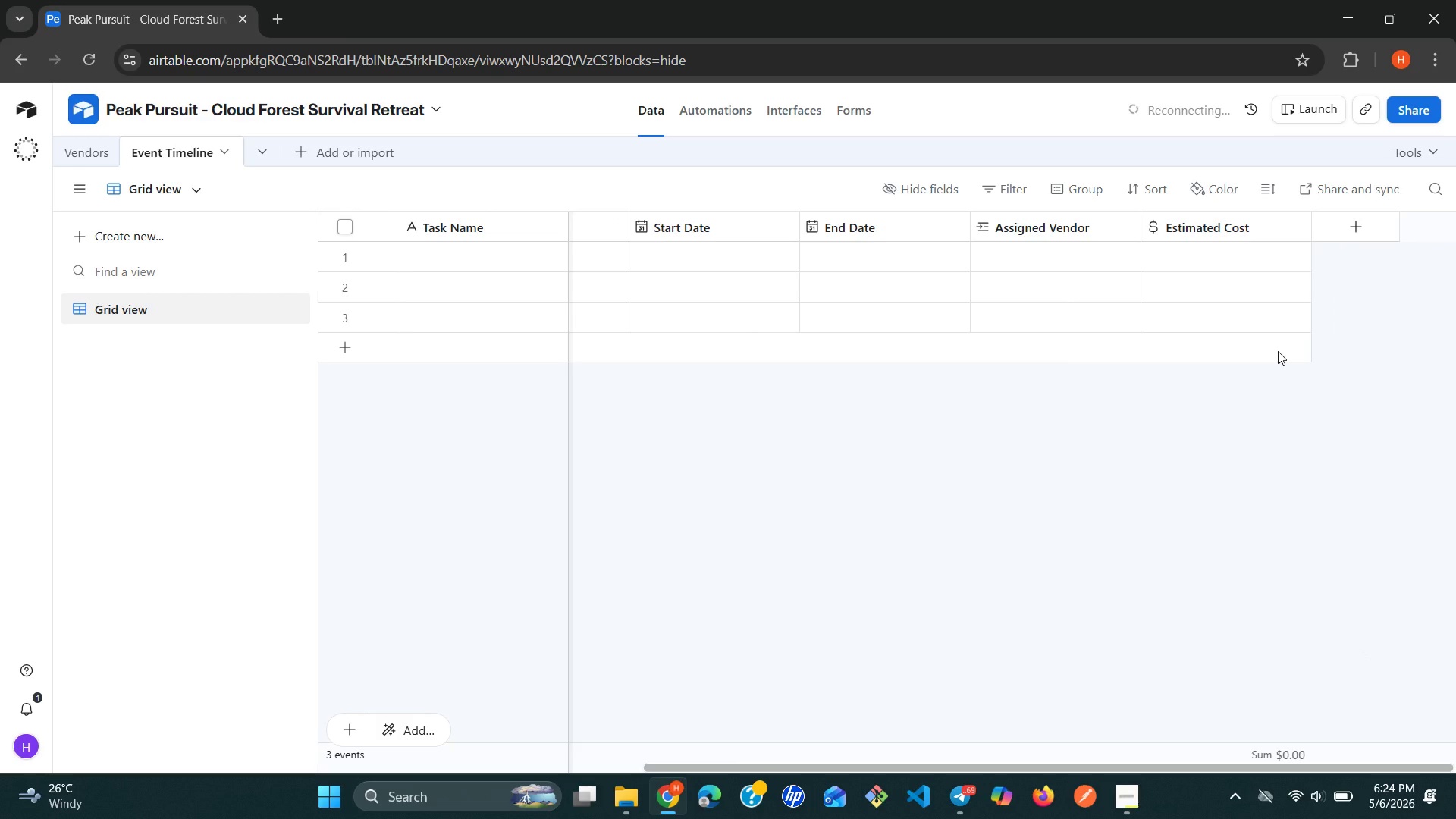 
left_click([1352, 228])
 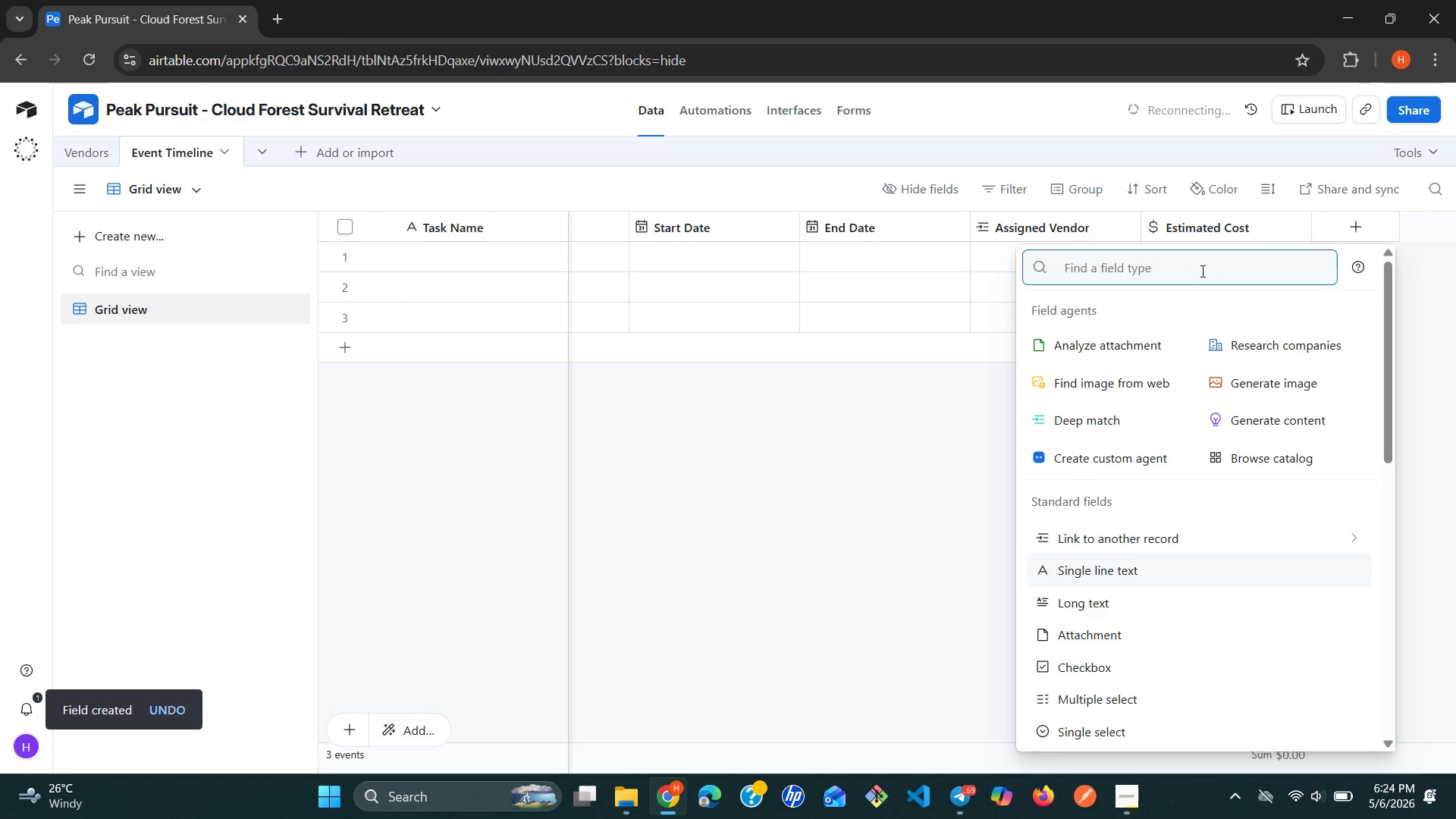 
type(cu)
 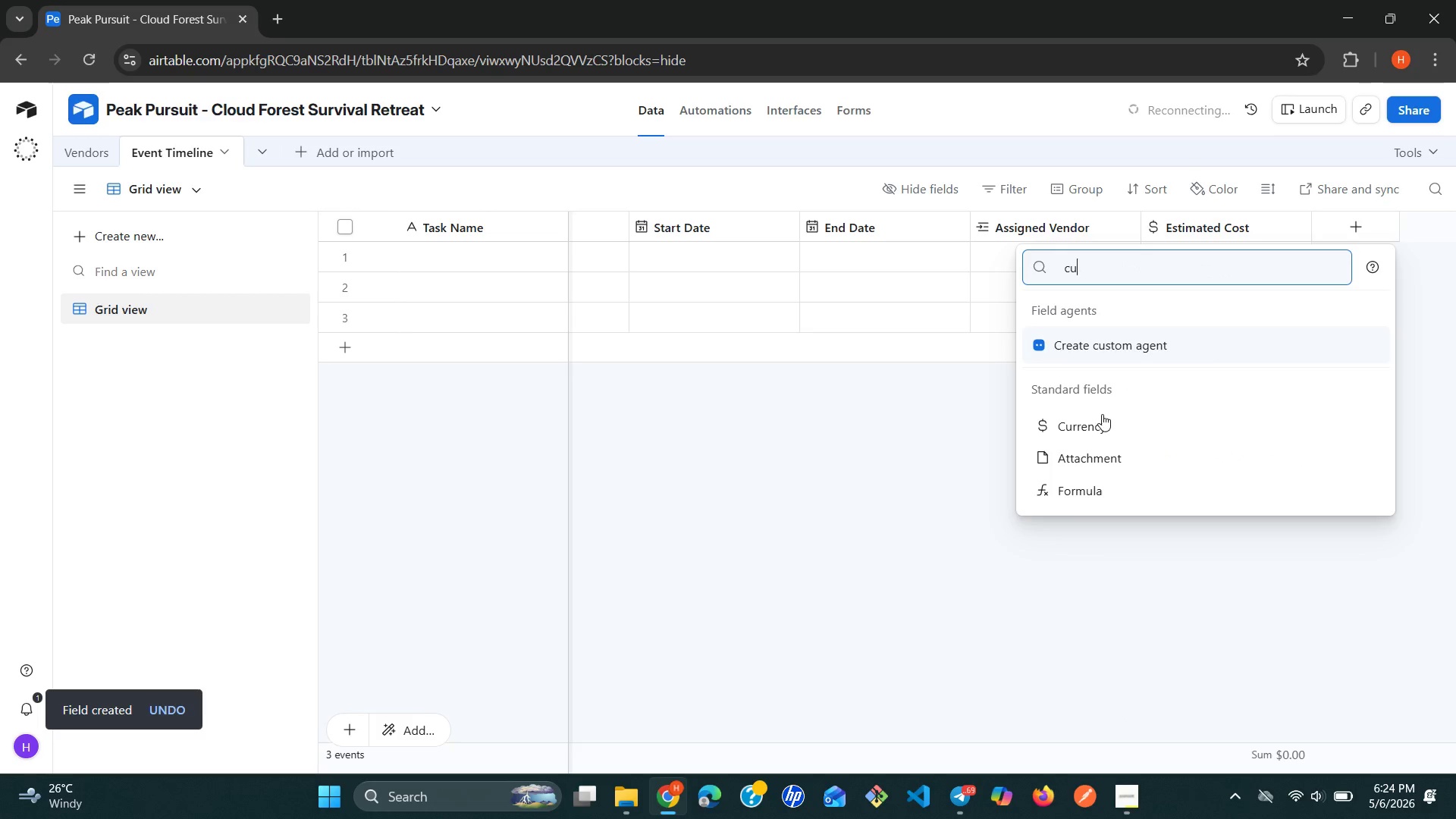 
left_click([1089, 422])
 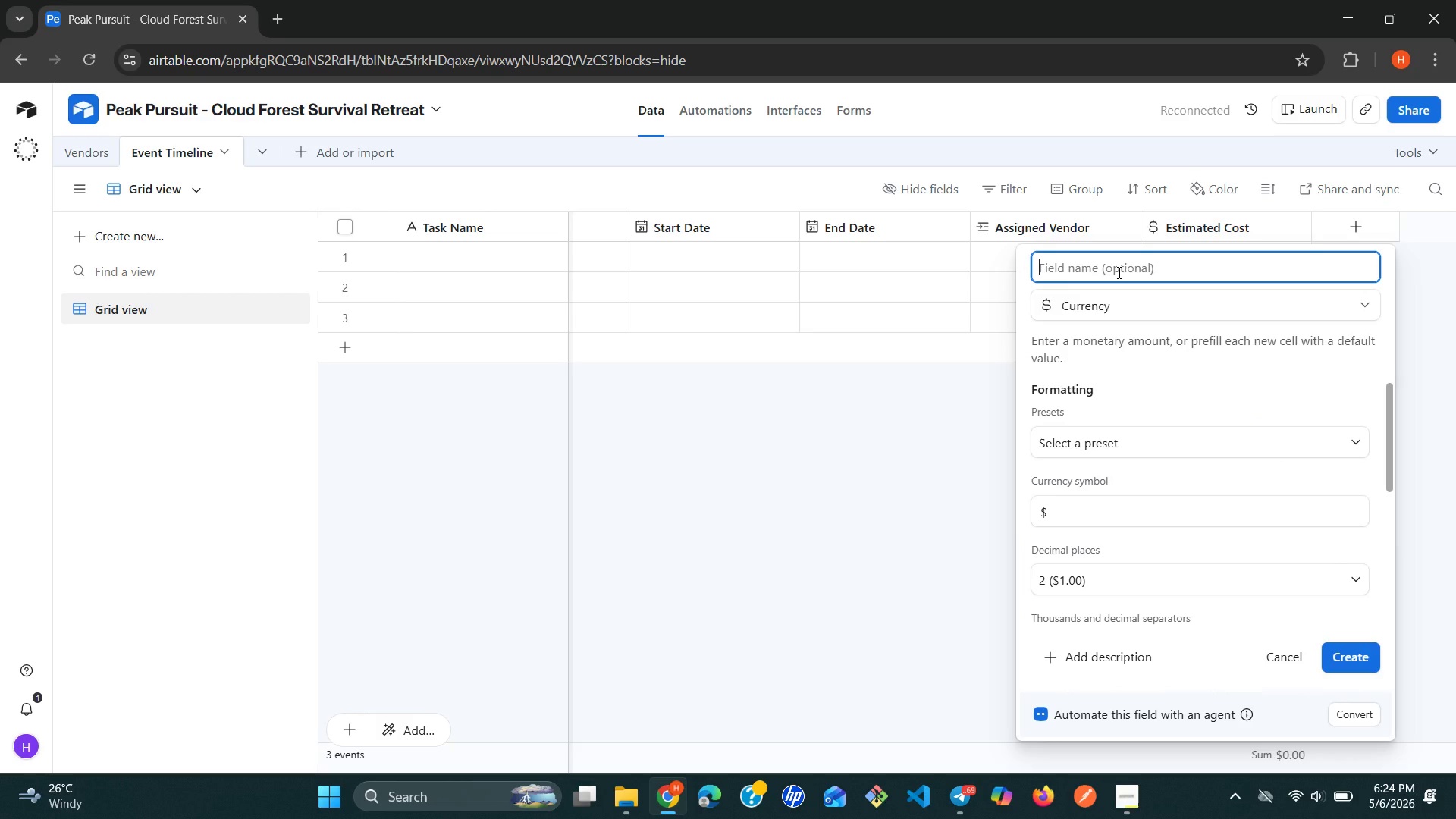 
type(Actual)
 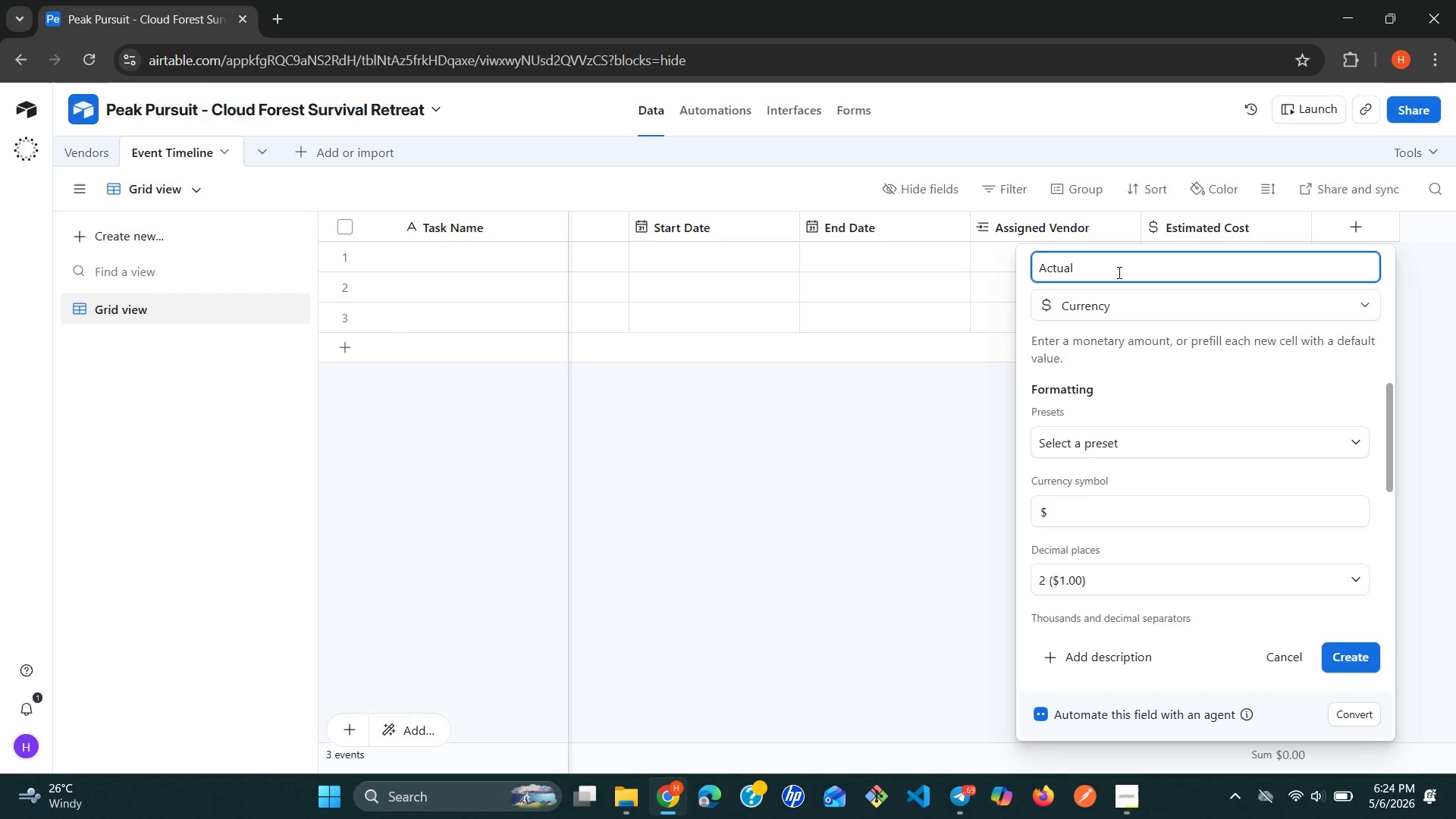 
type( Cost)
 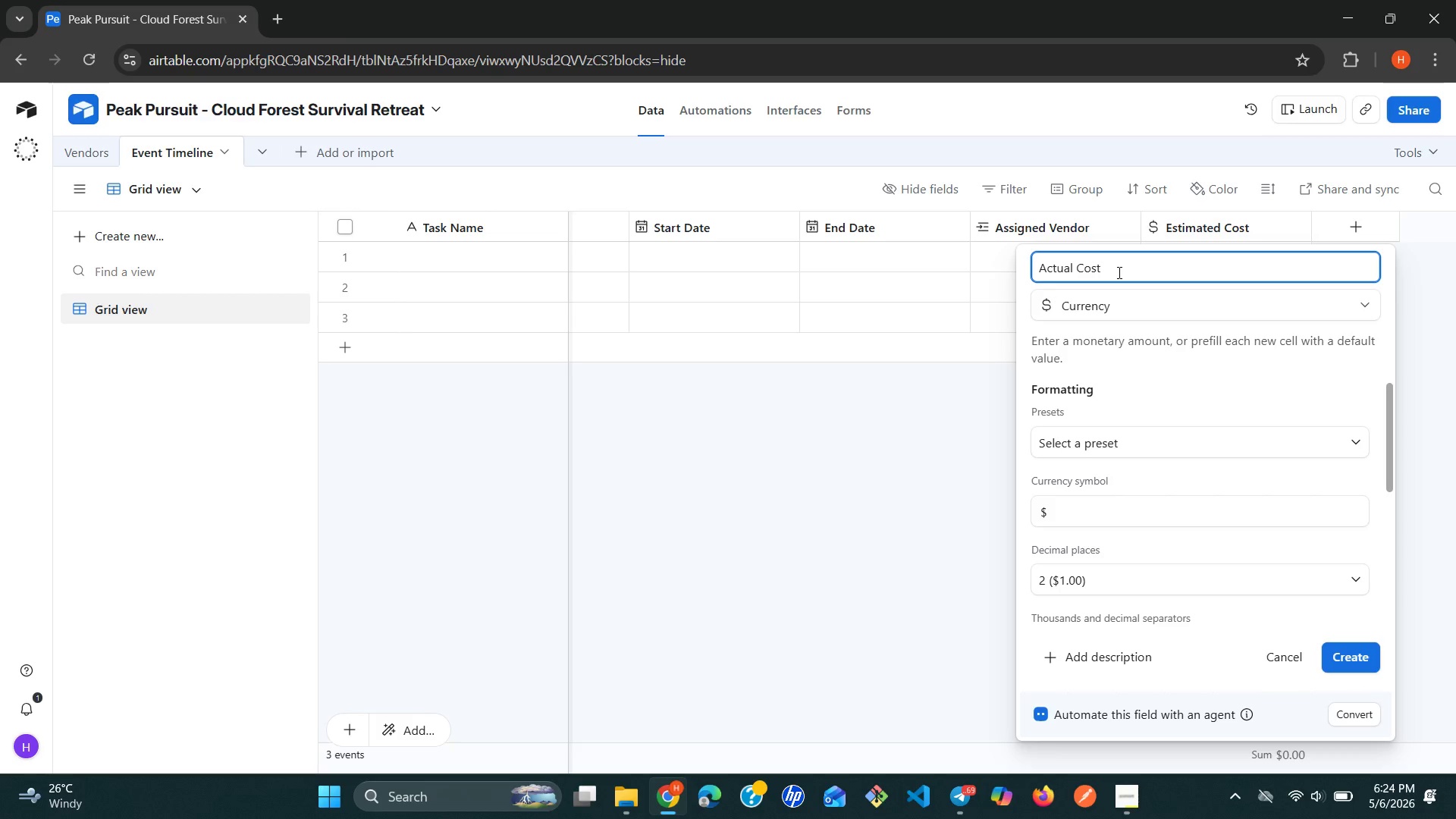 
left_click([1354, 654])
 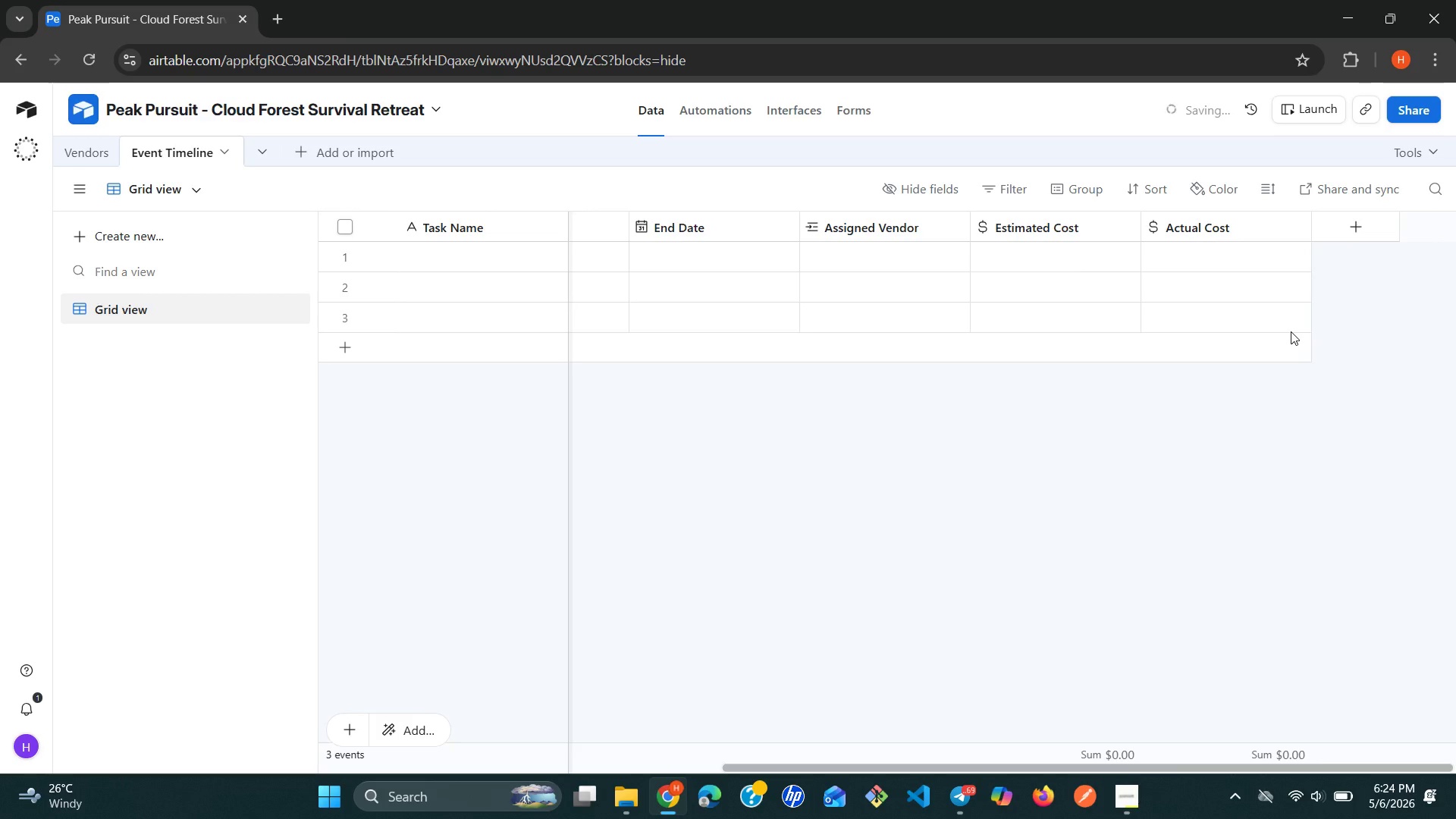 
left_click([1349, 226])
 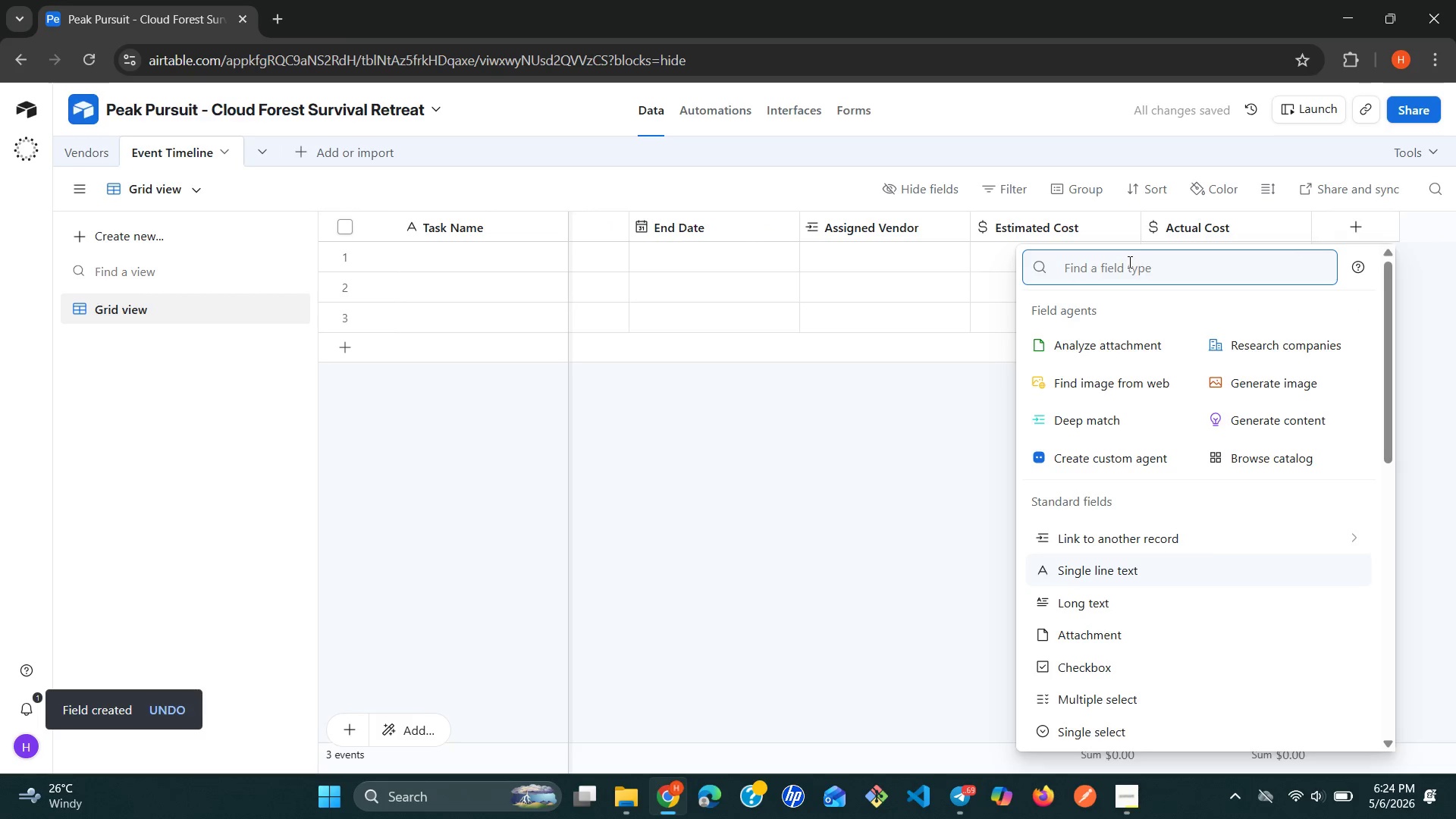 
wait(5.39)
 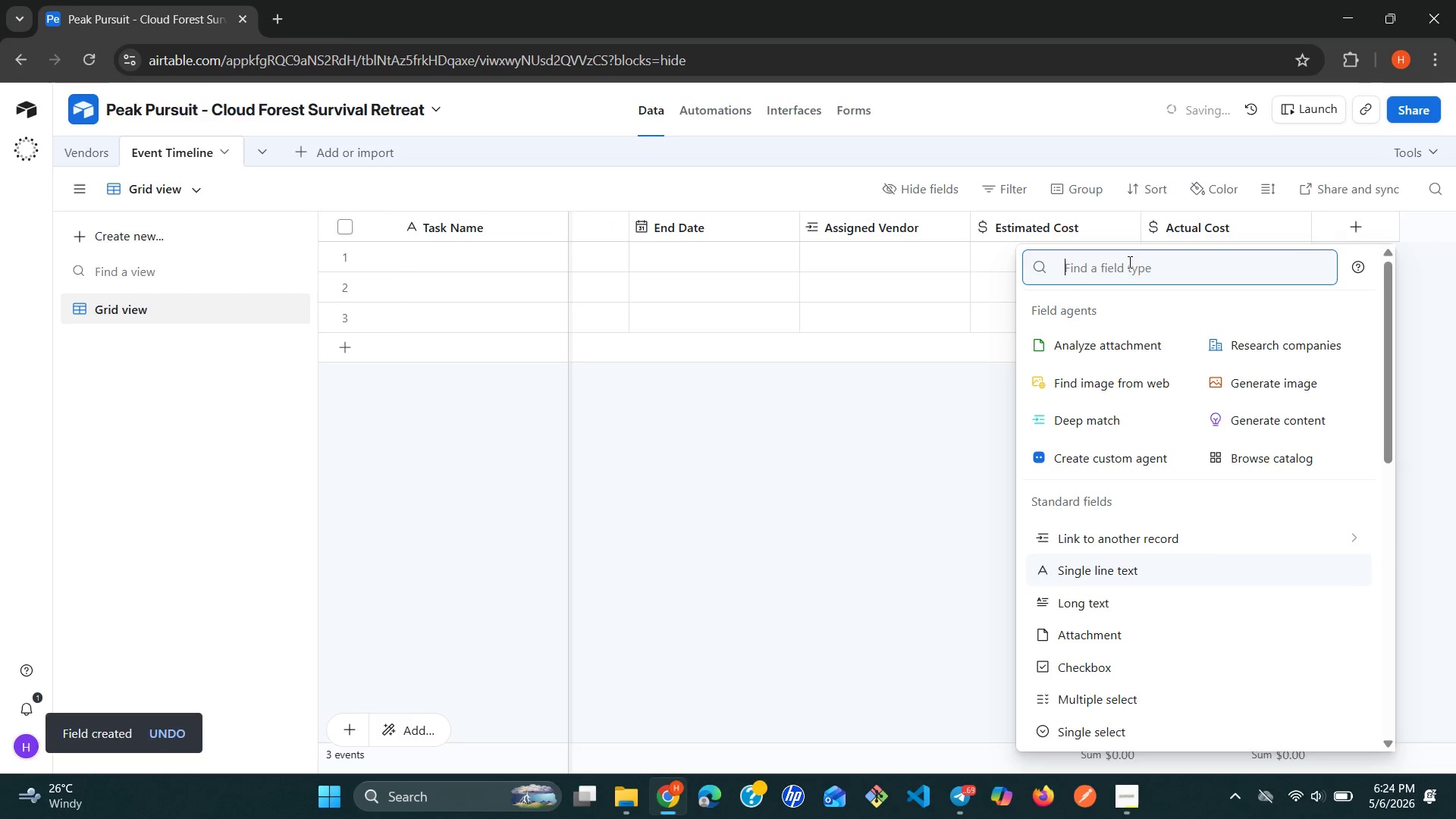 
type(lo)
 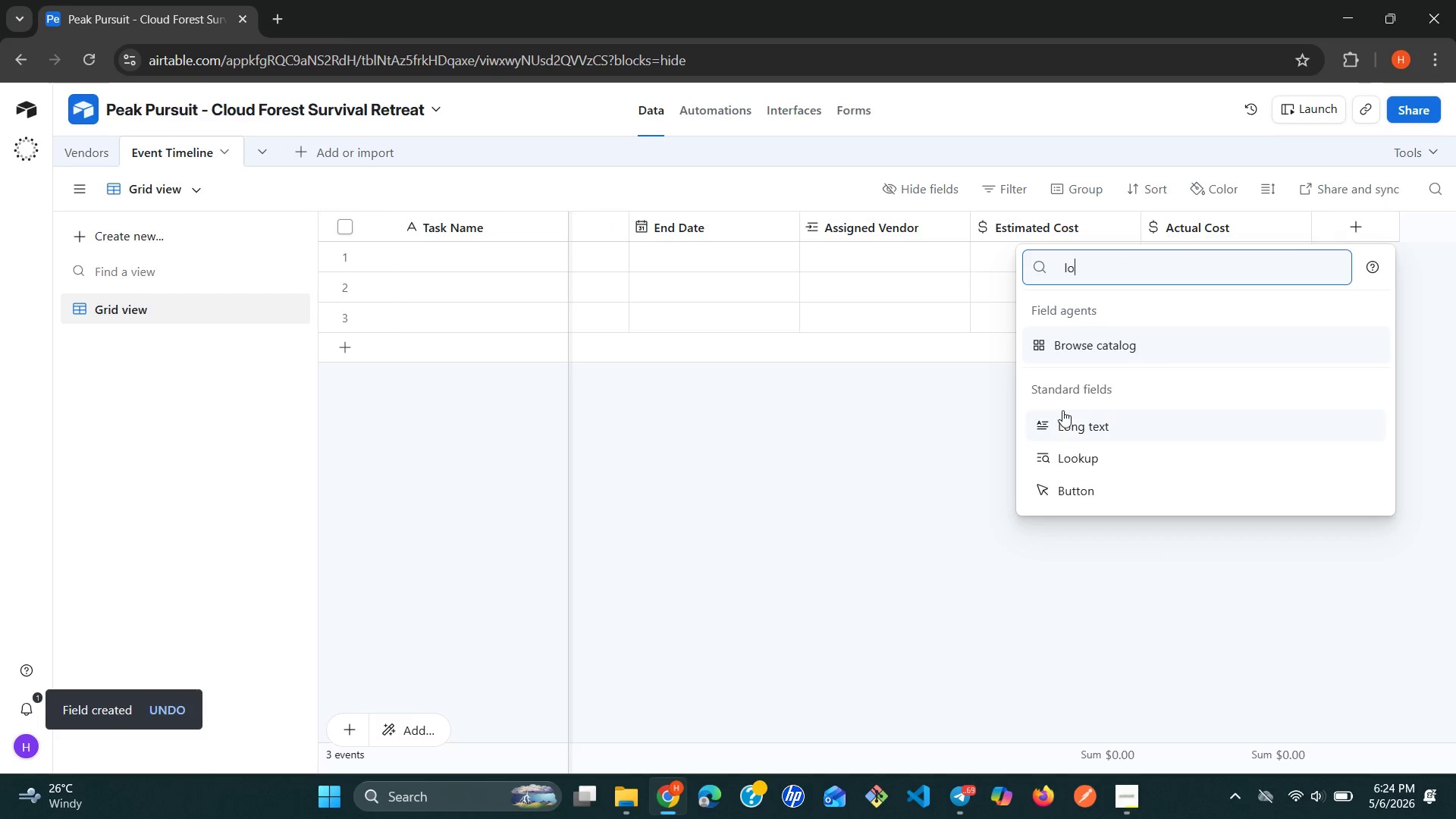 
left_click([1062, 414])
 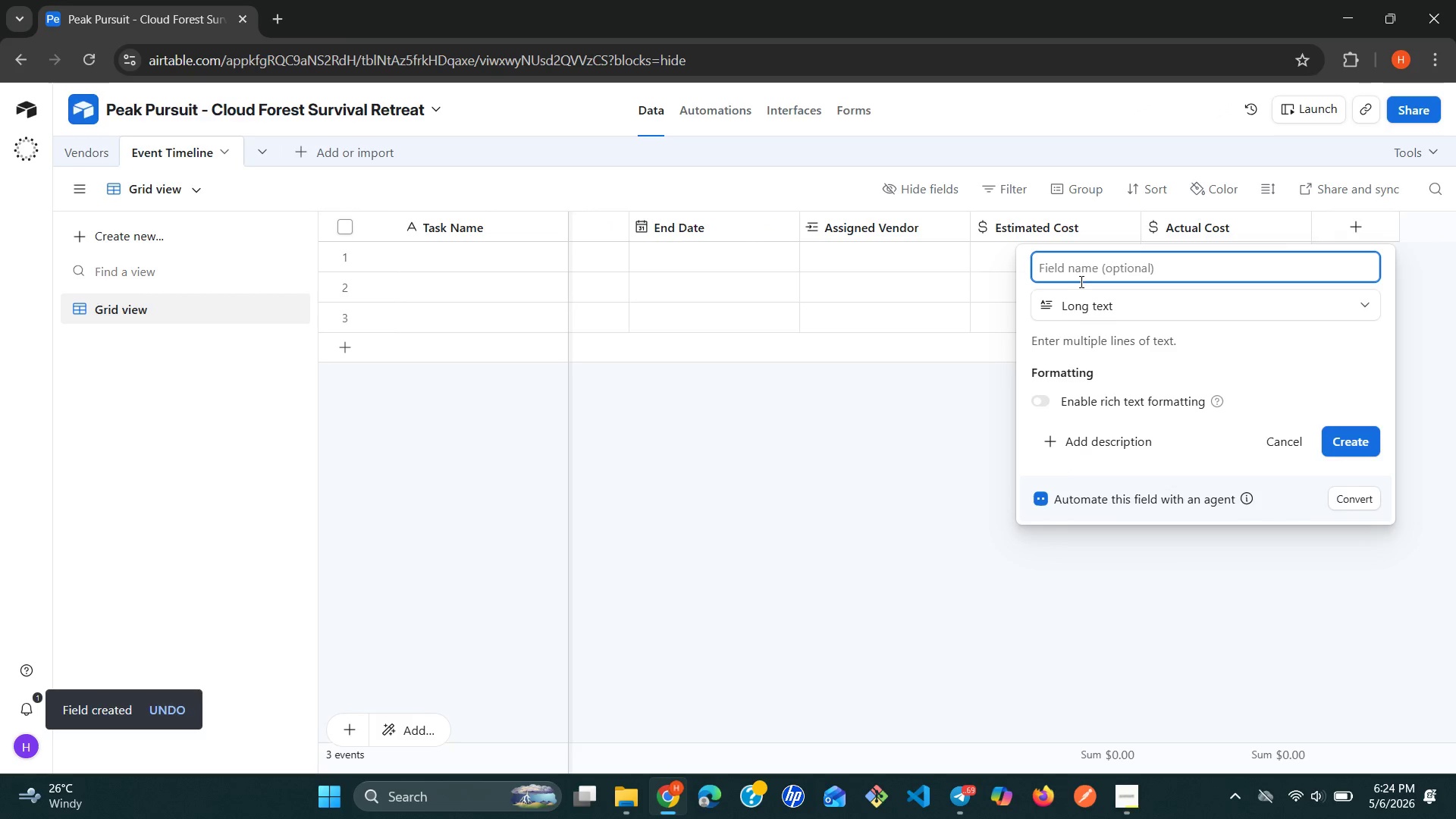 
type(Notes)
 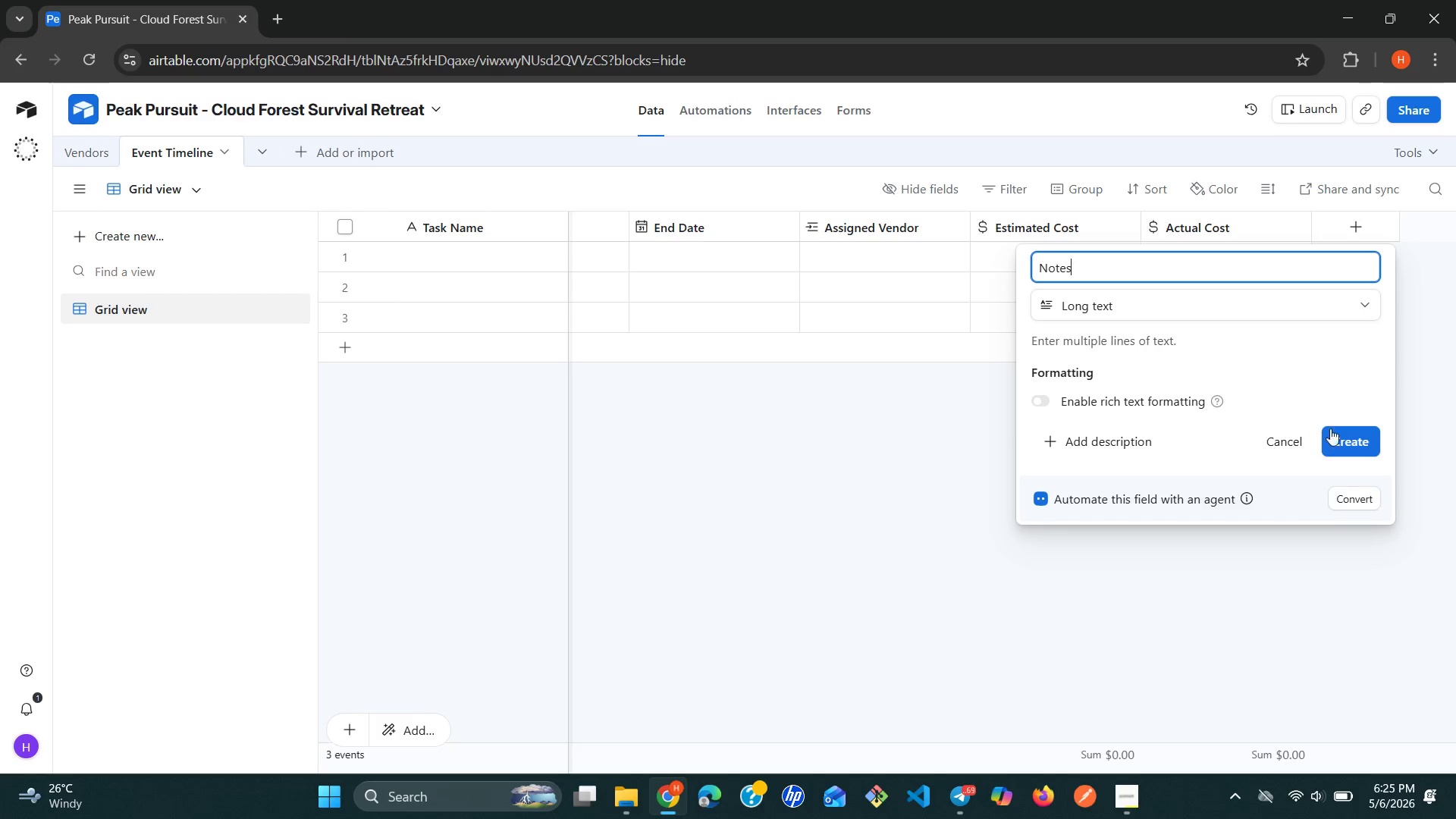 
left_click([1347, 438])
 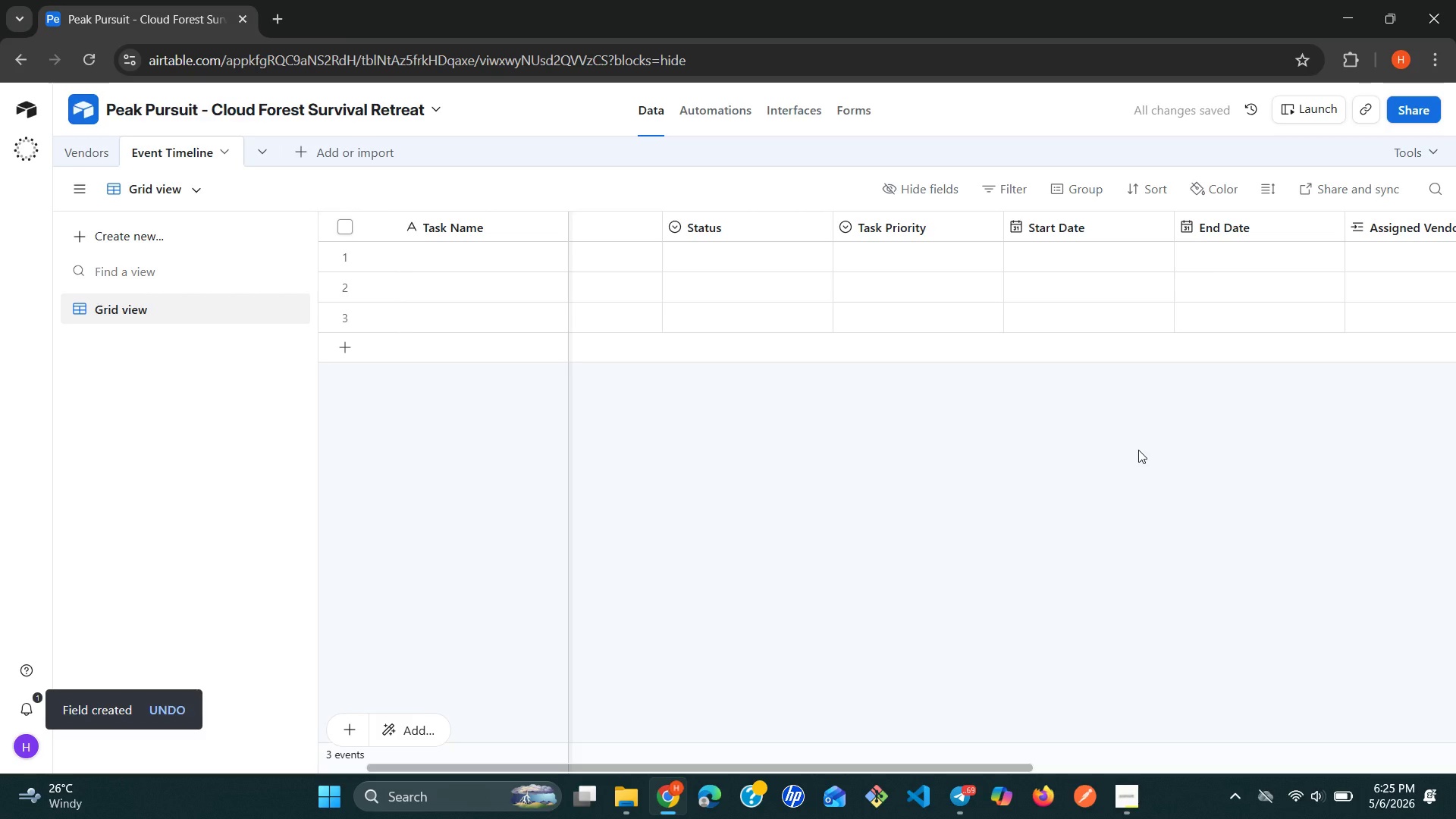 
wait(17.02)
 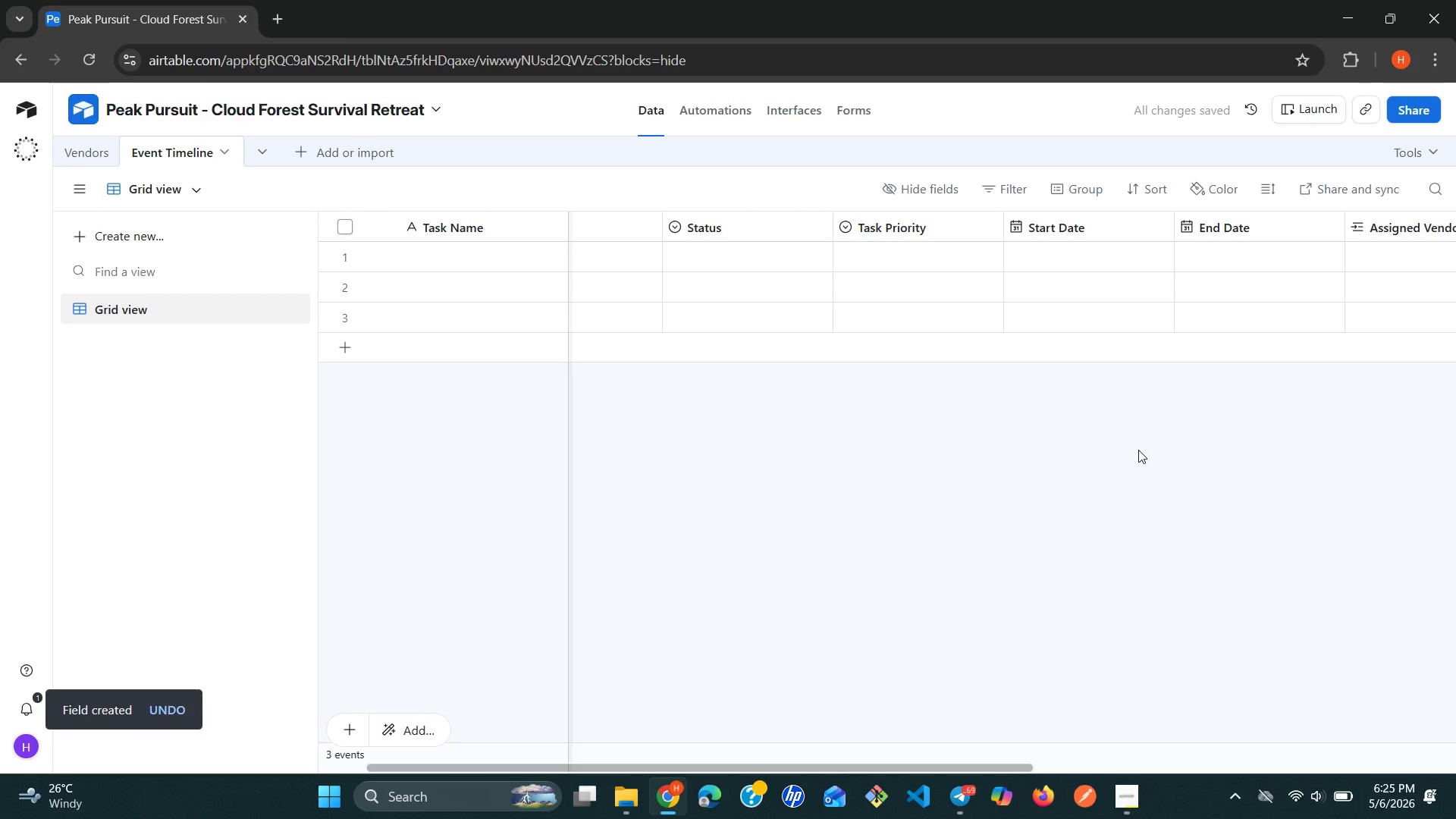 
double_click([337, 223])
 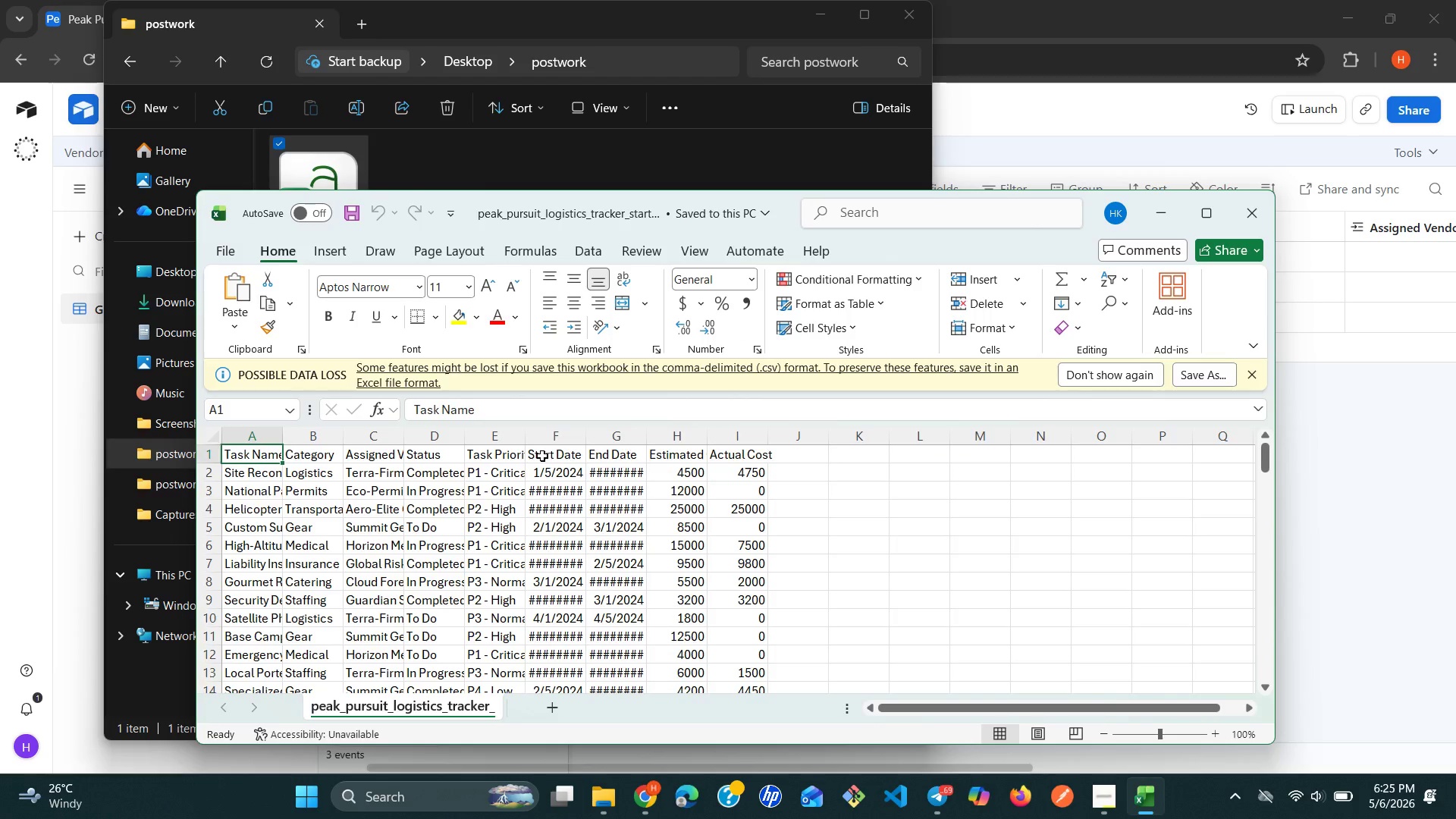 
mouse_move([1223, 230])
 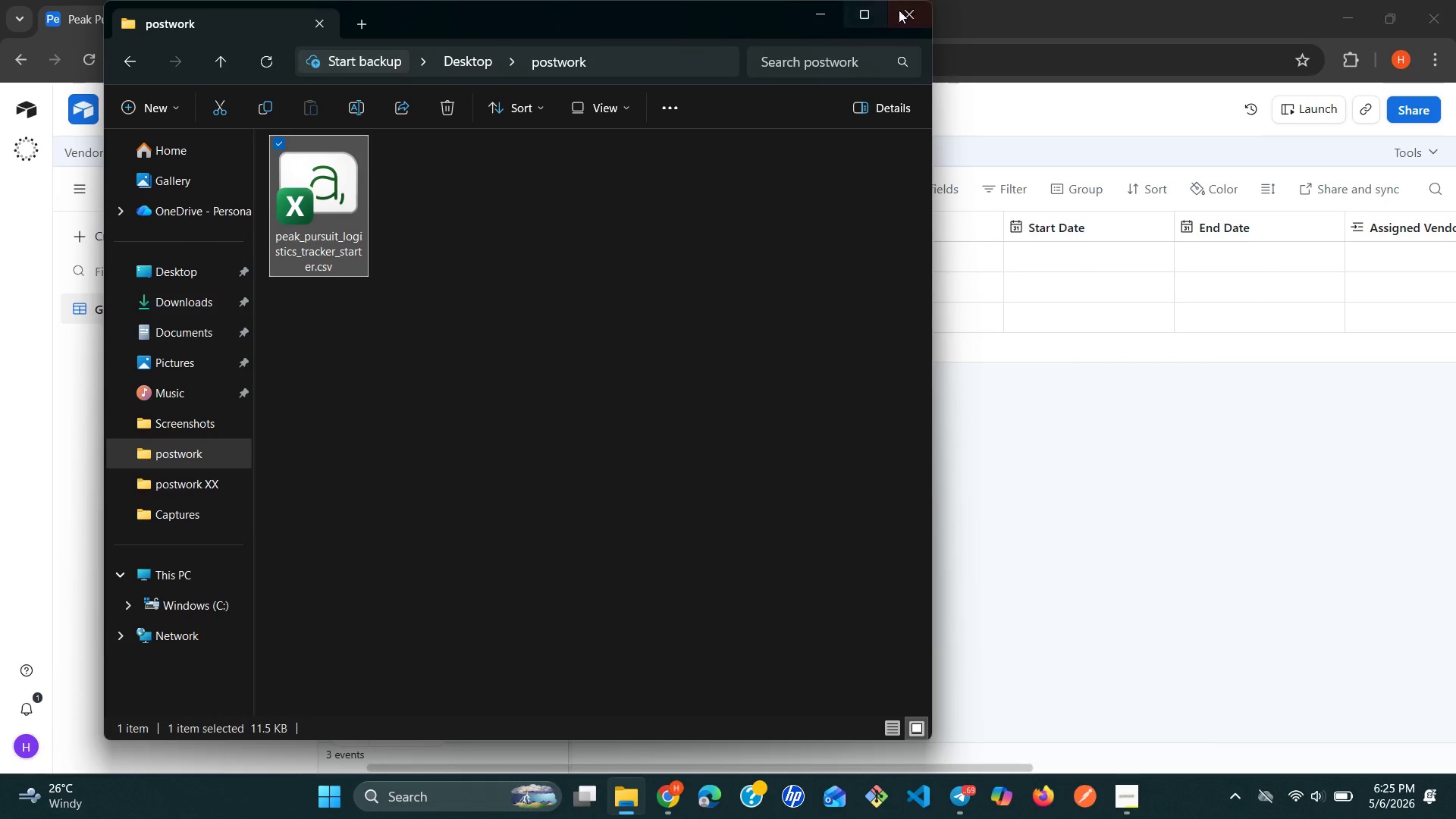 
left_click([899, 7])
 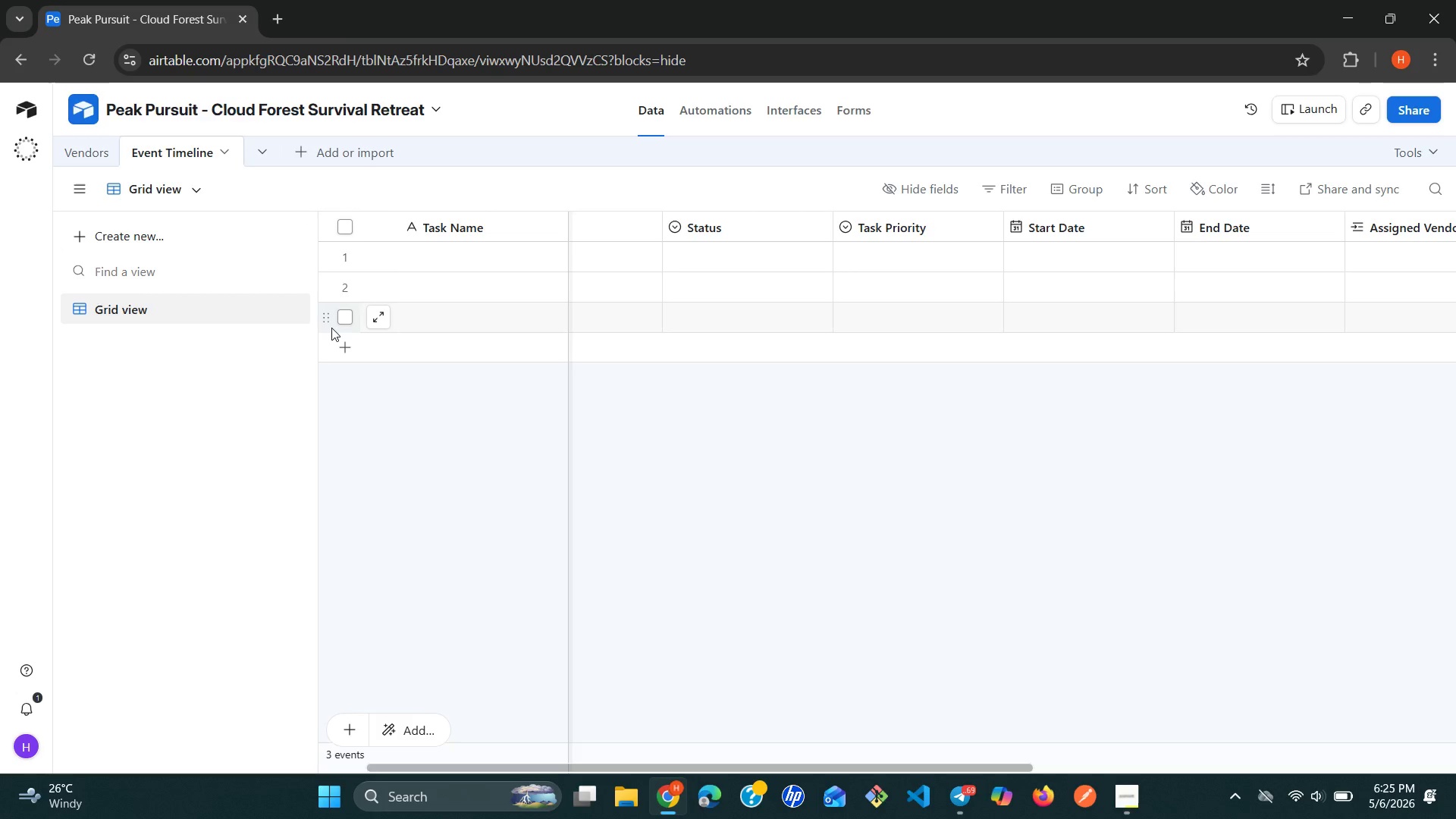 
left_click([352, 314])
 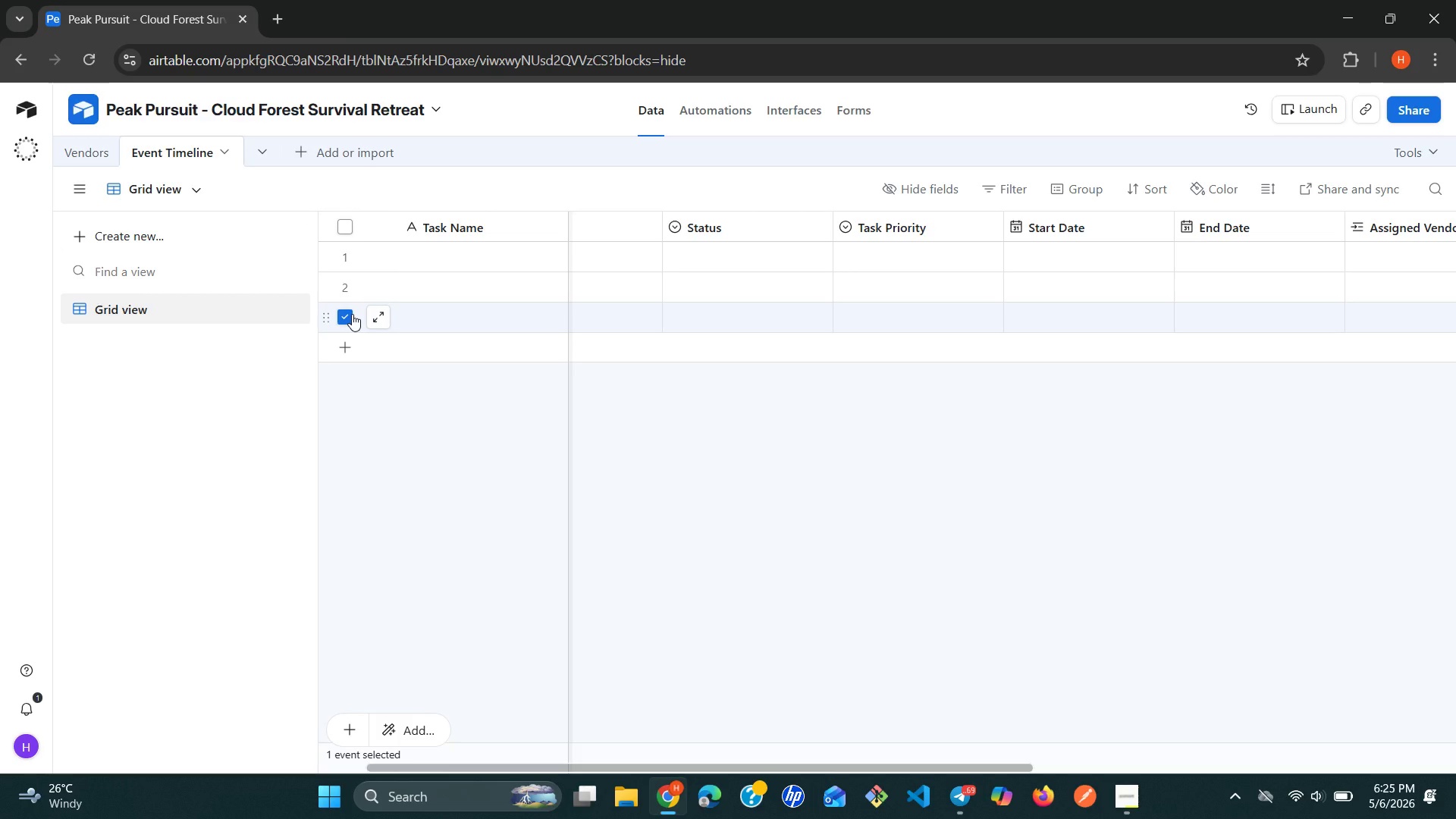 
right_click([352, 314])
 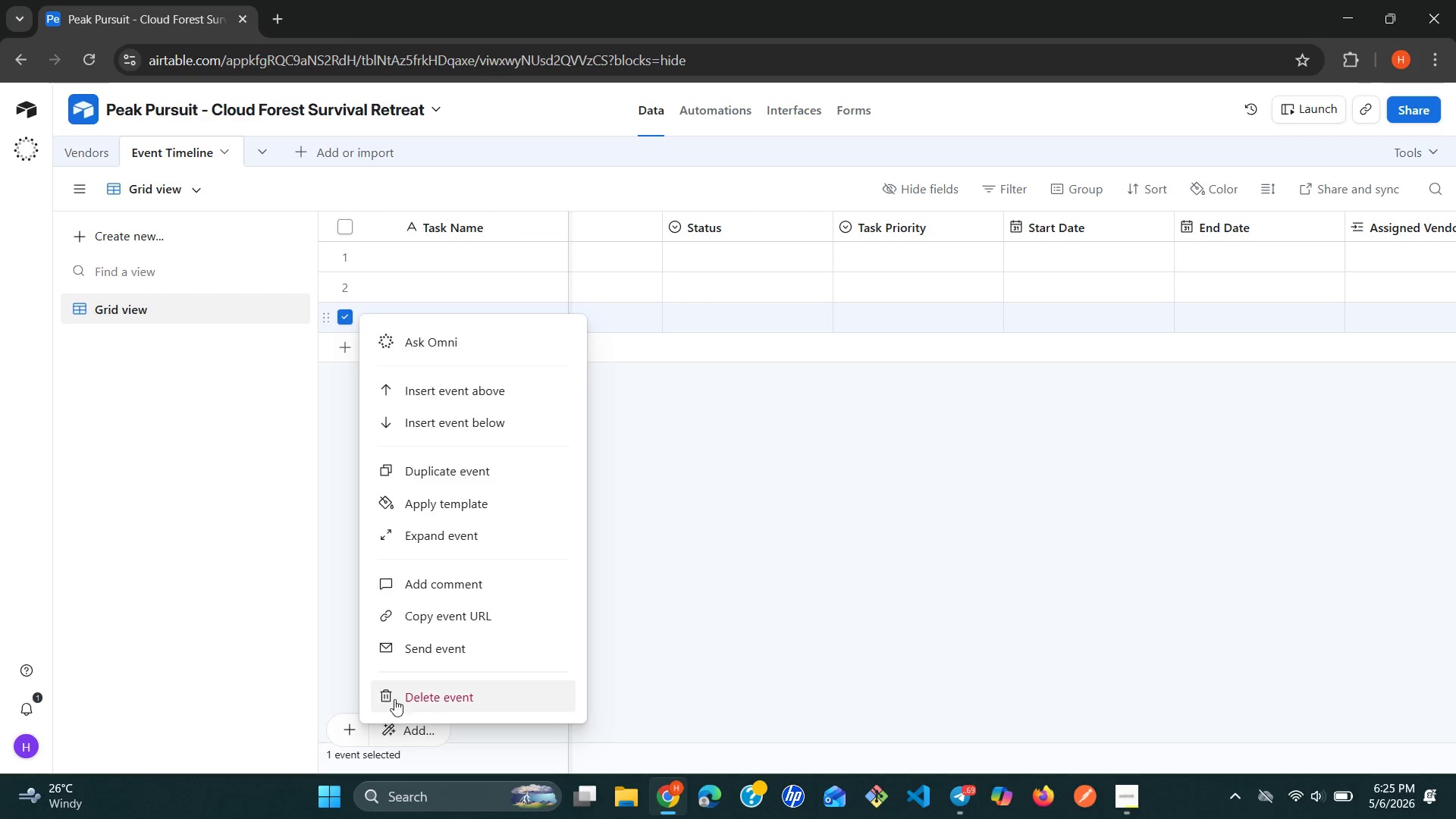 
left_click([406, 704])
 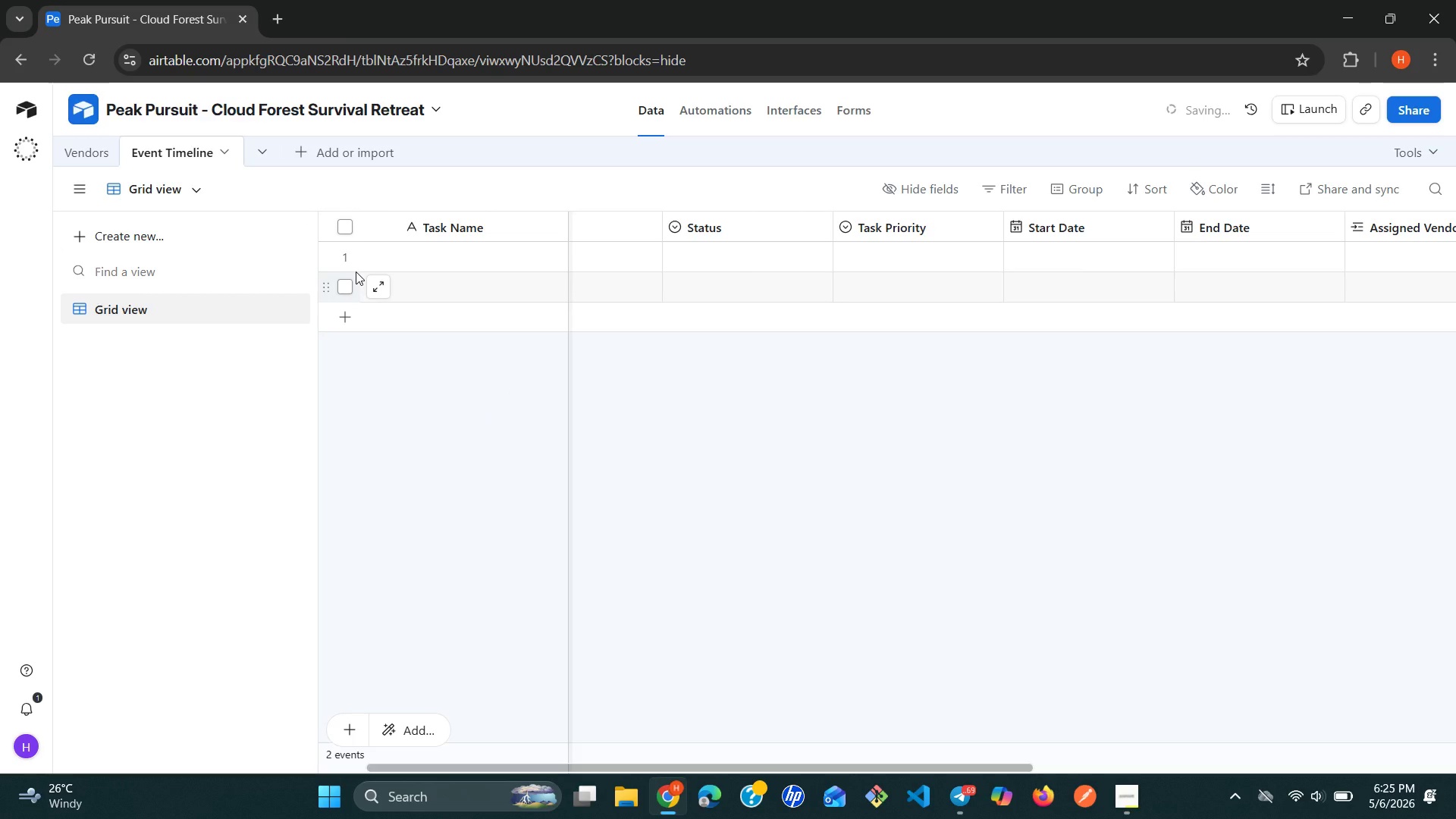 
left_click([345, 288])
 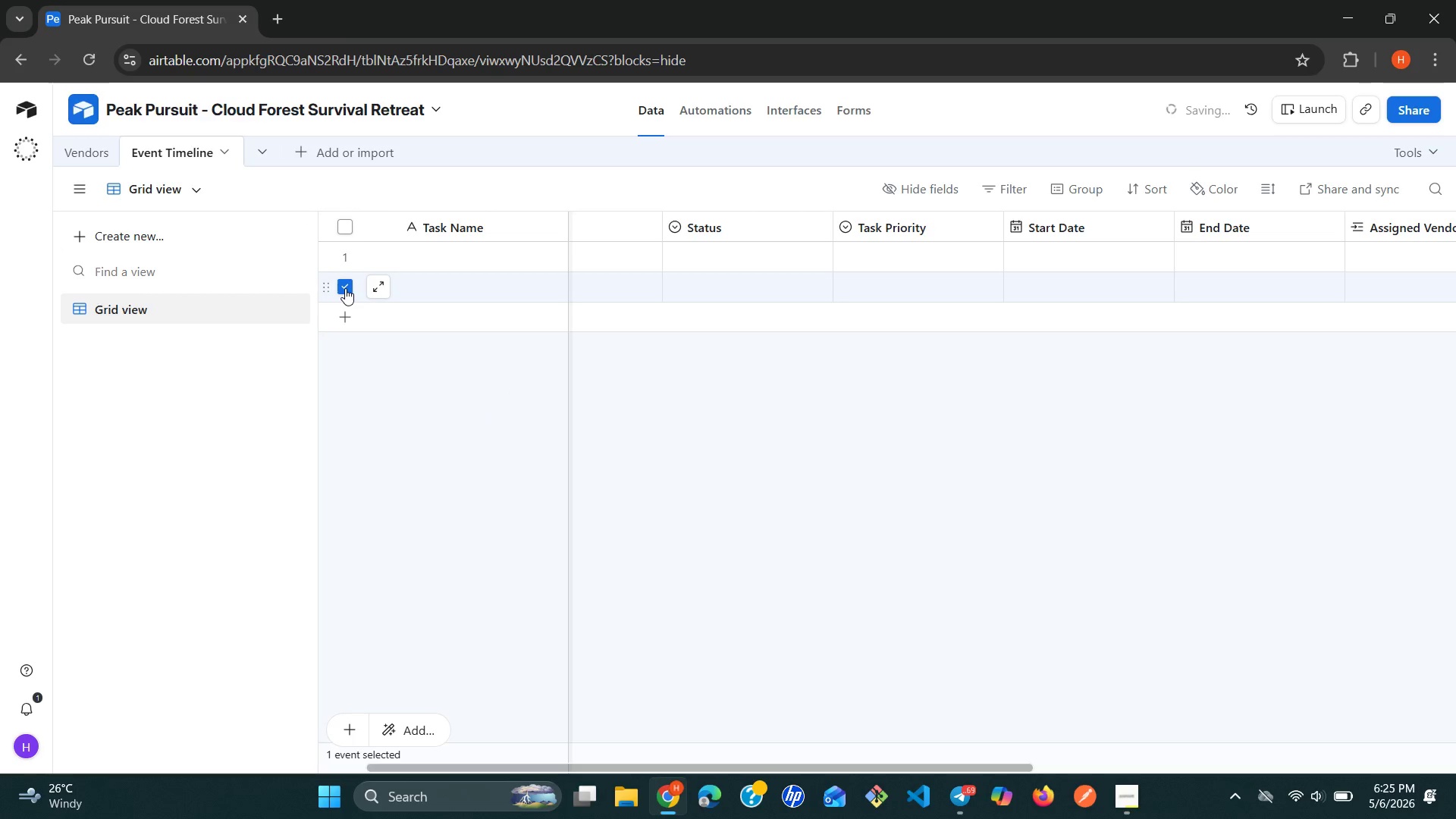 
right_click([344, 293])
 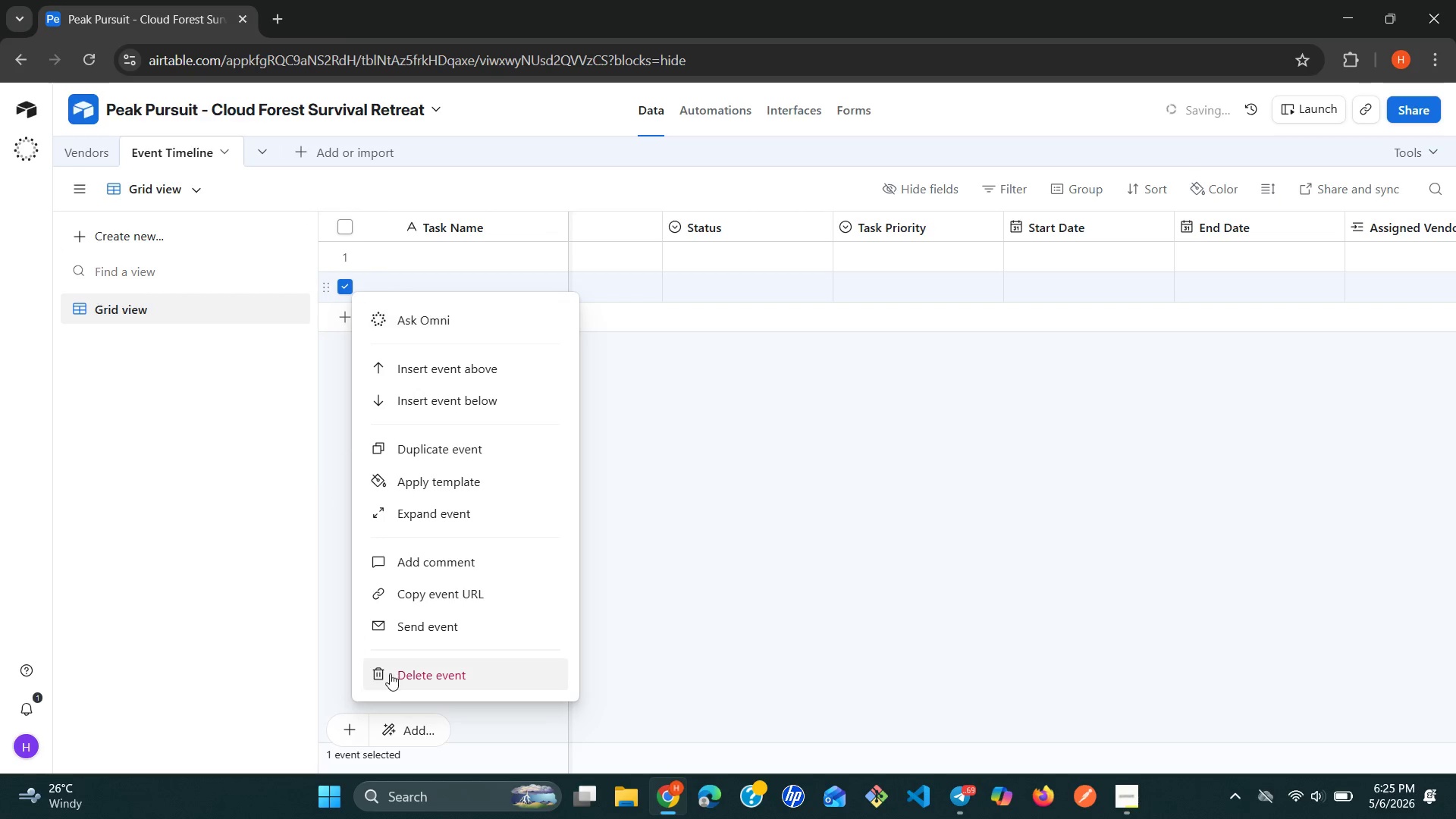 
left_click([396, 675])
 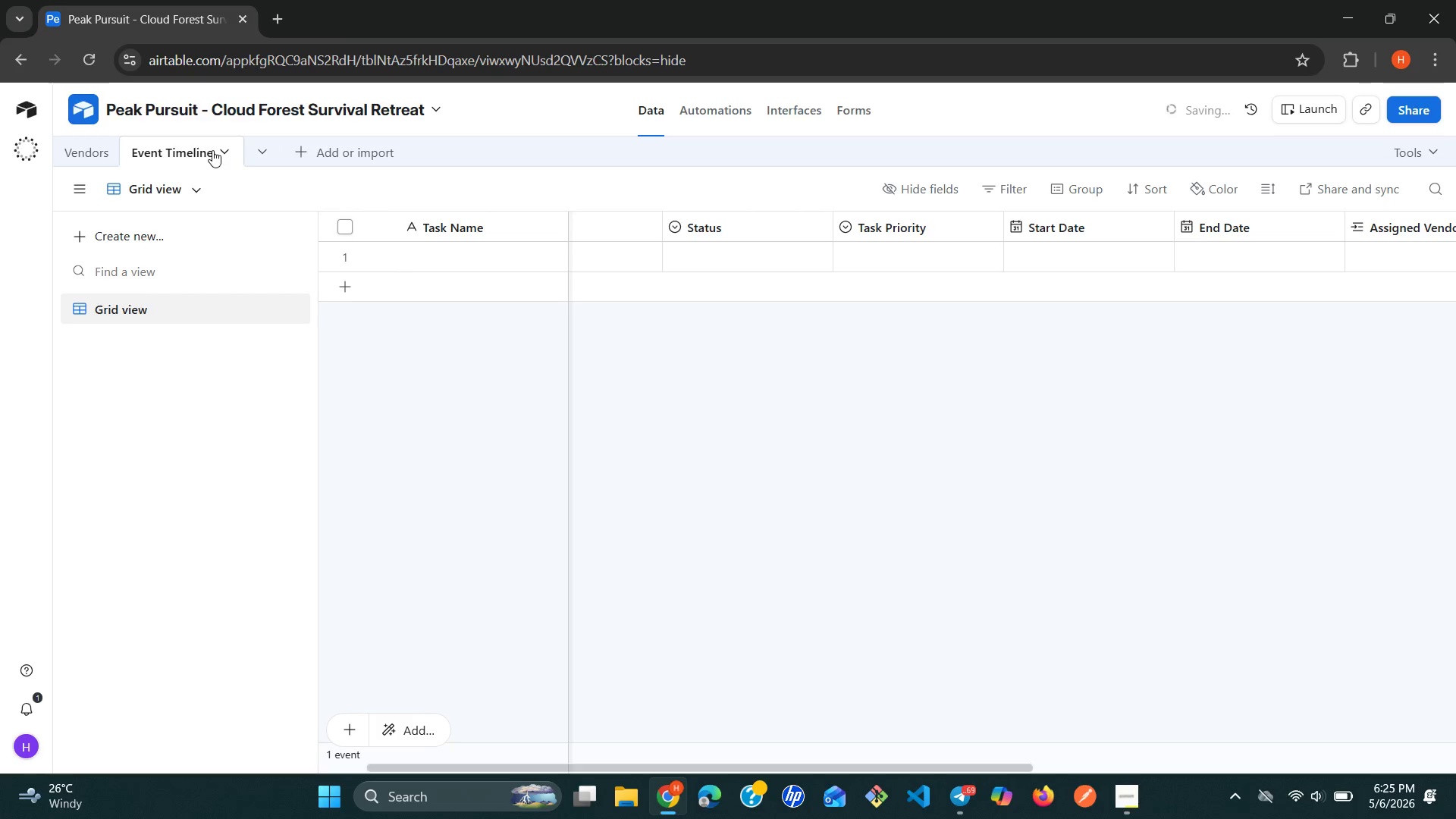 
left_click([223, 148])
 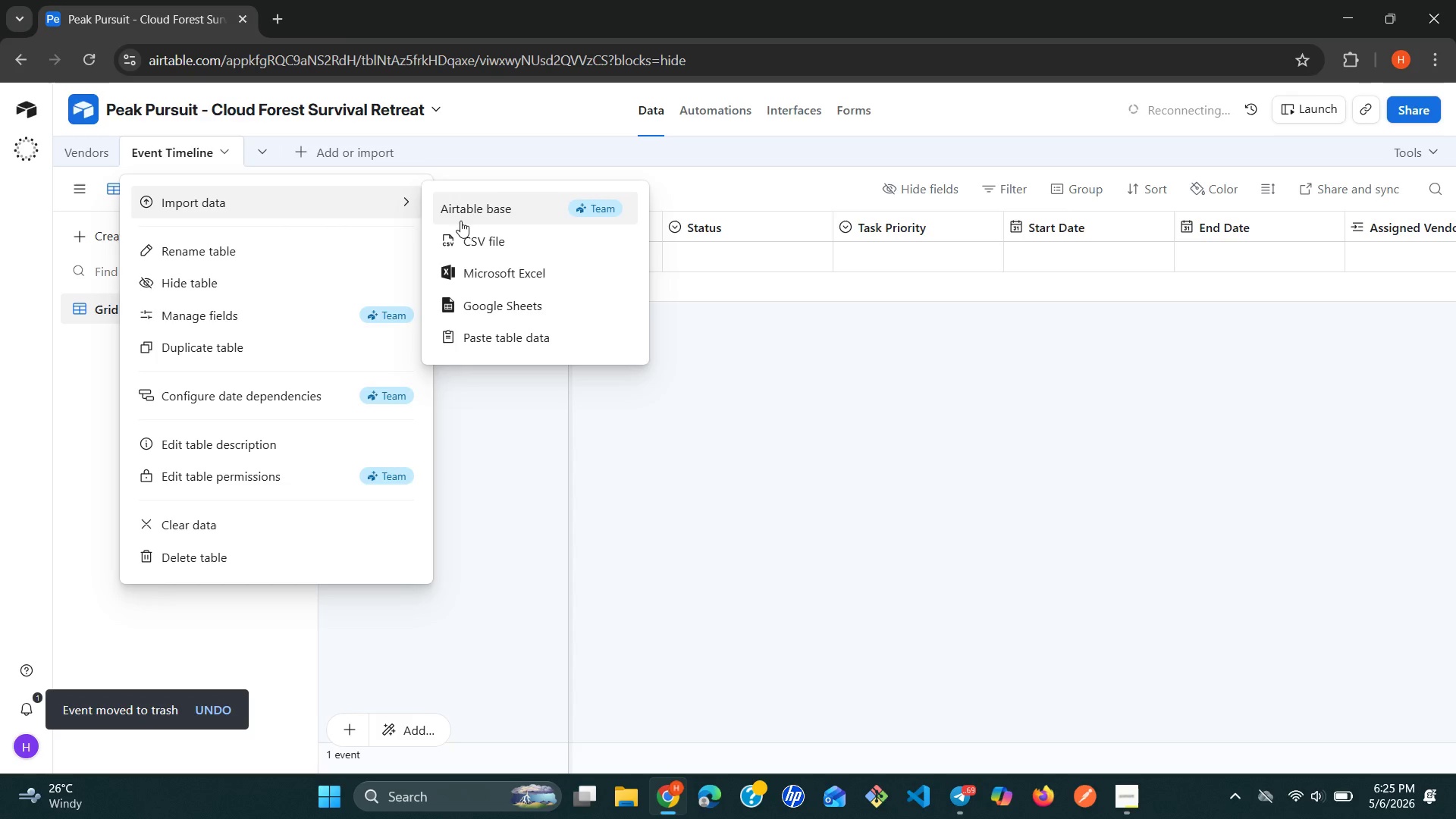 
left_click([466, 236])
 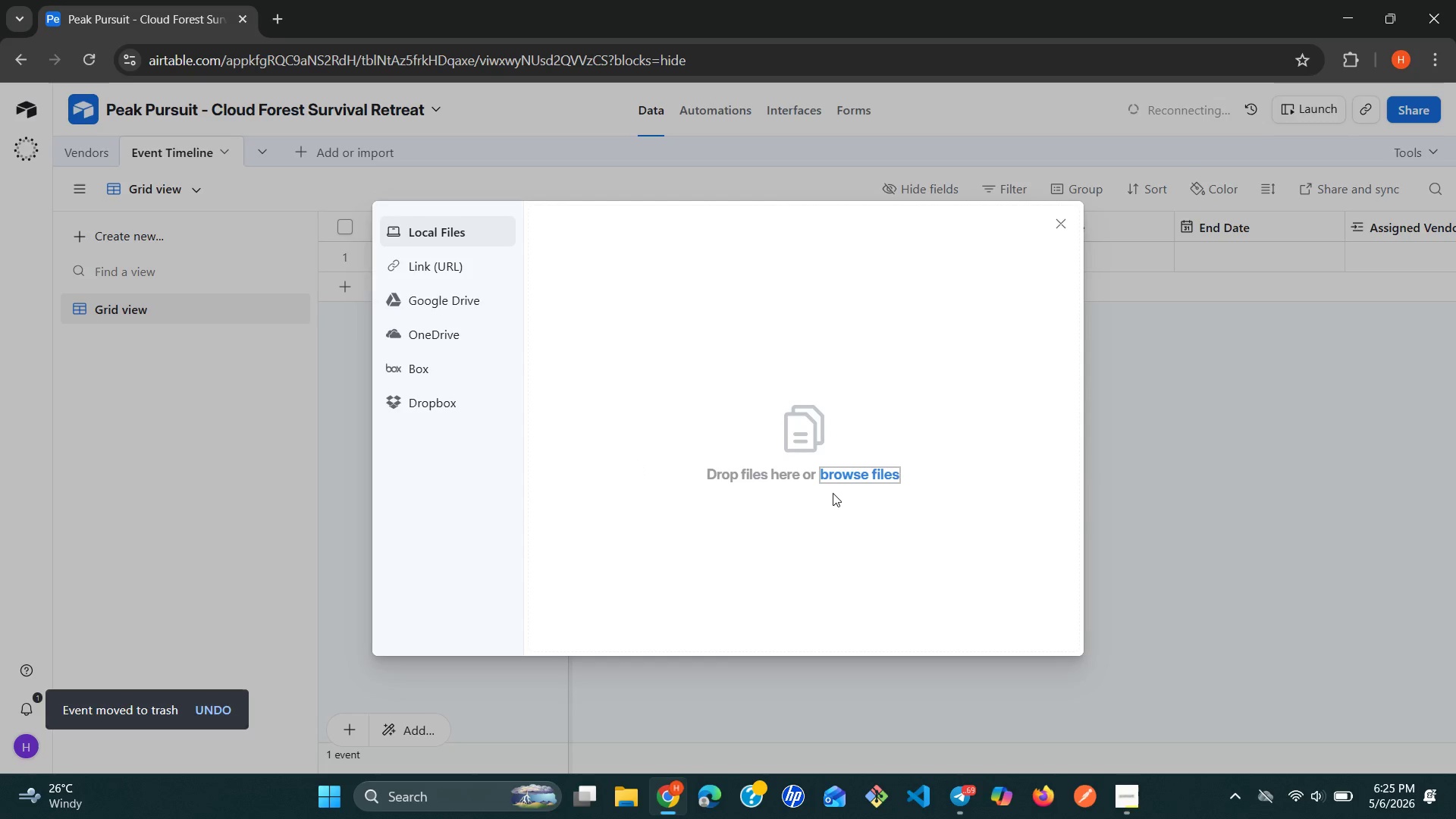 
left_click([861, 474])
 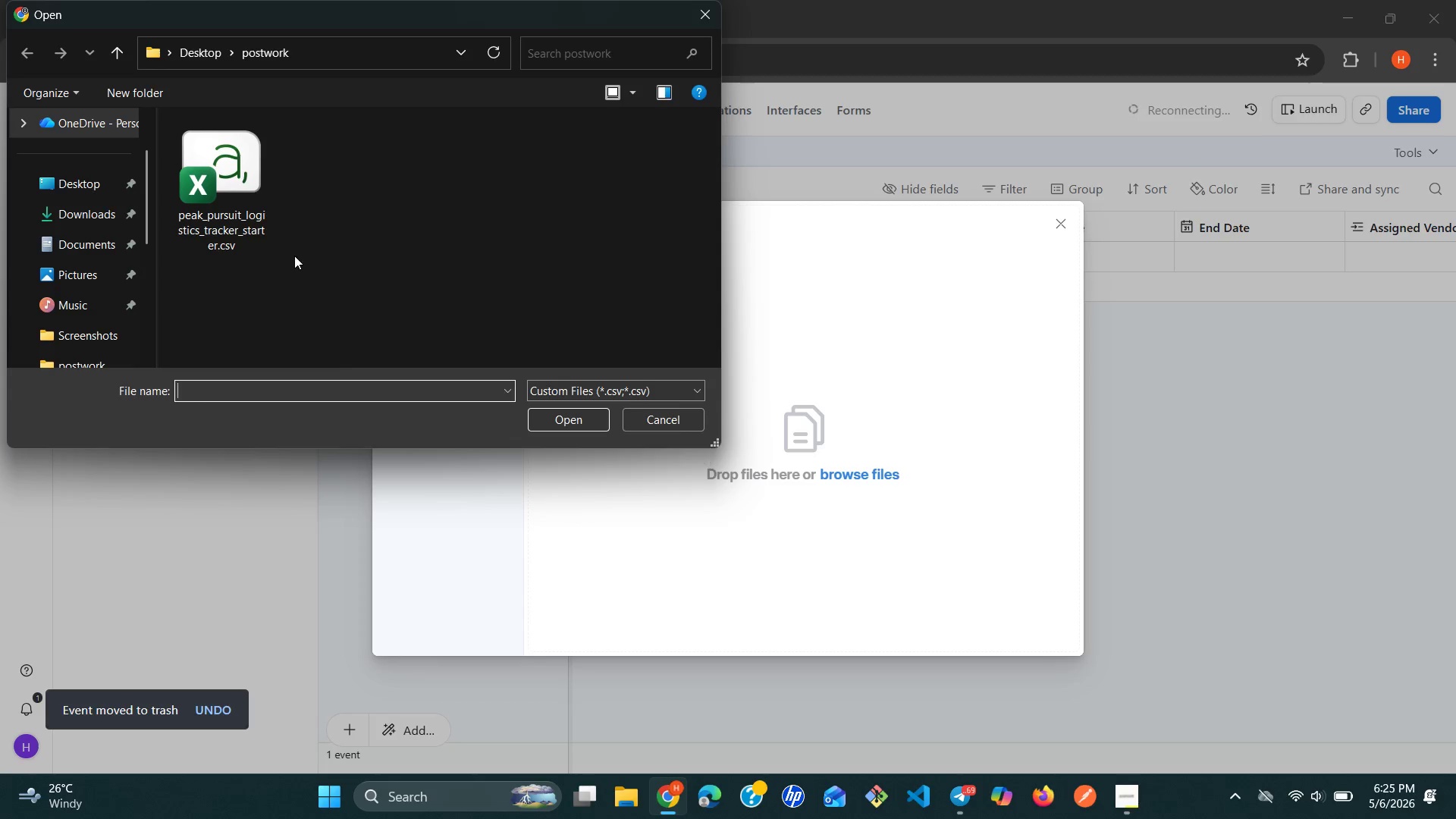 
left_click([250, 200])
 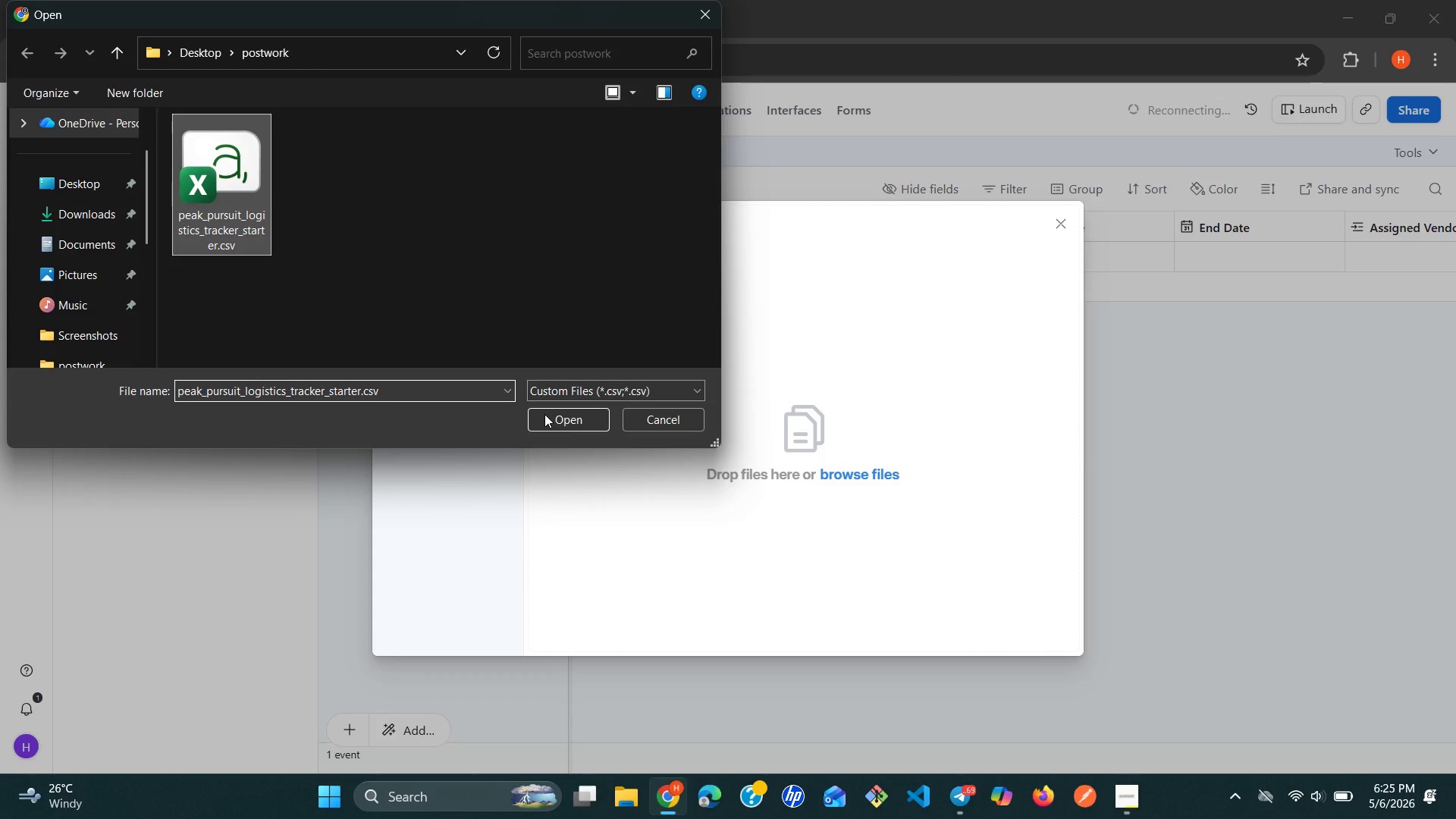 
left_click([573, 421])
 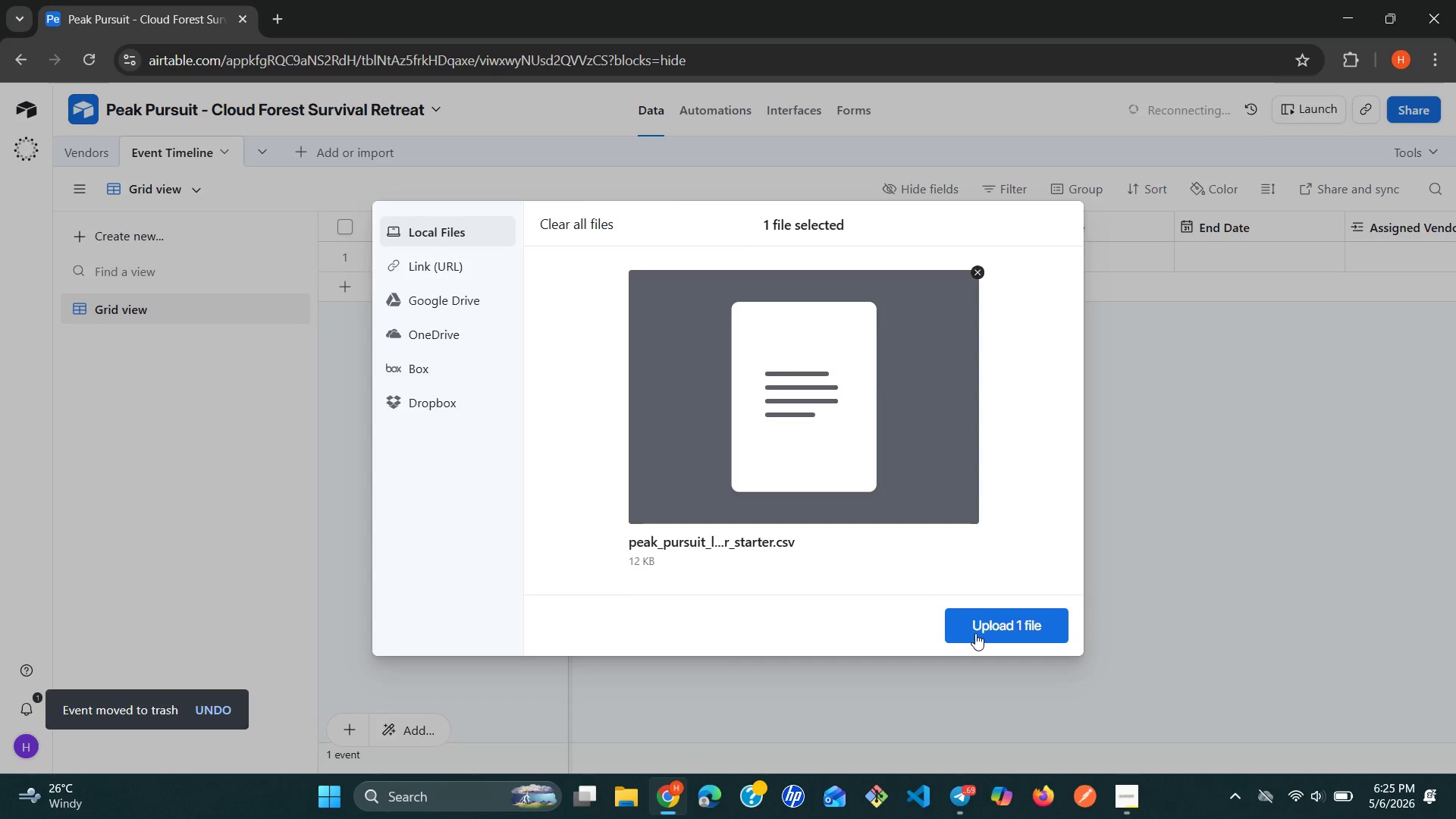 
left_click_drag(start_coordinate=[975, 633], to_coordinate=[980, 635])